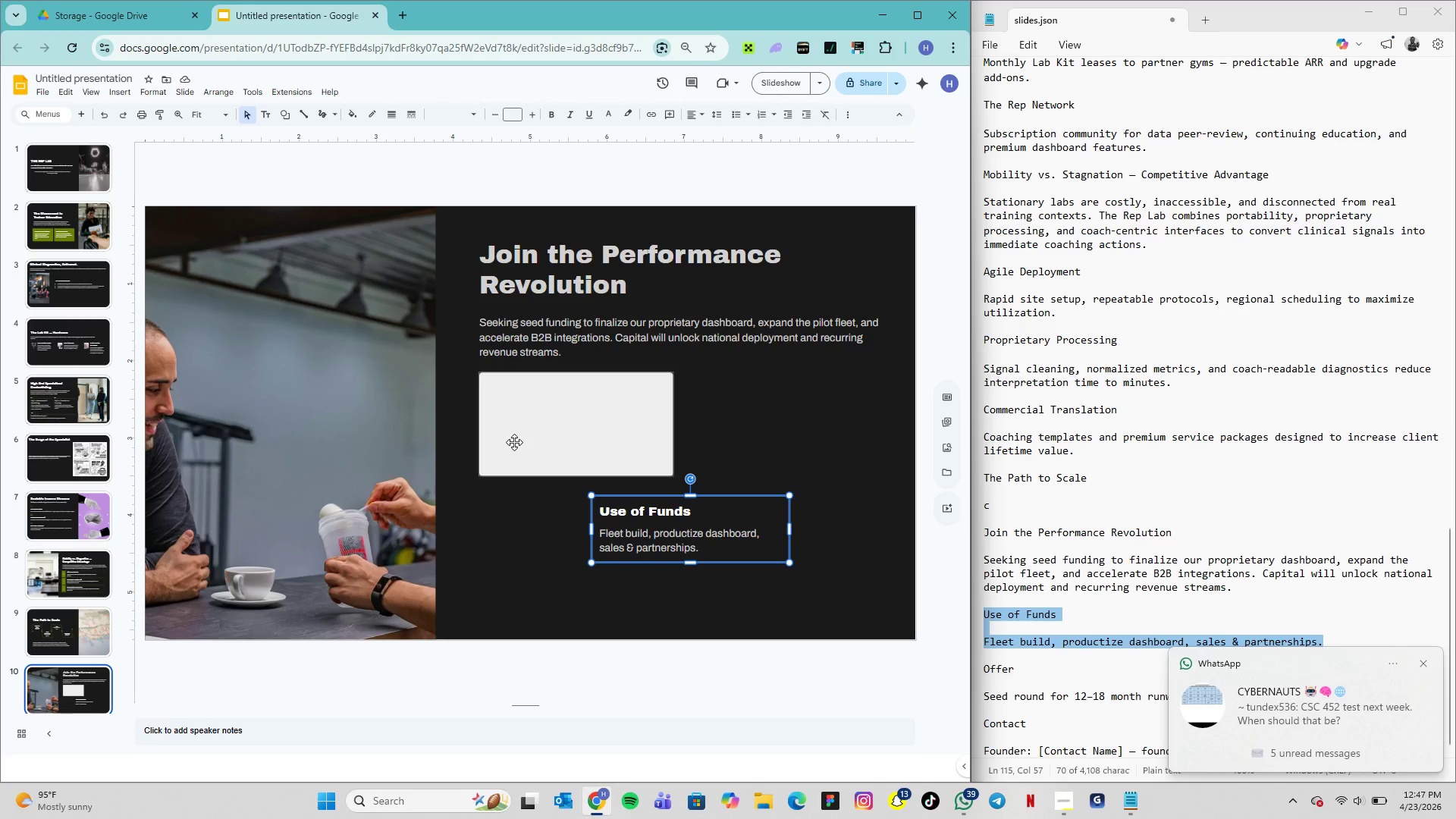 
wait(12.84)
 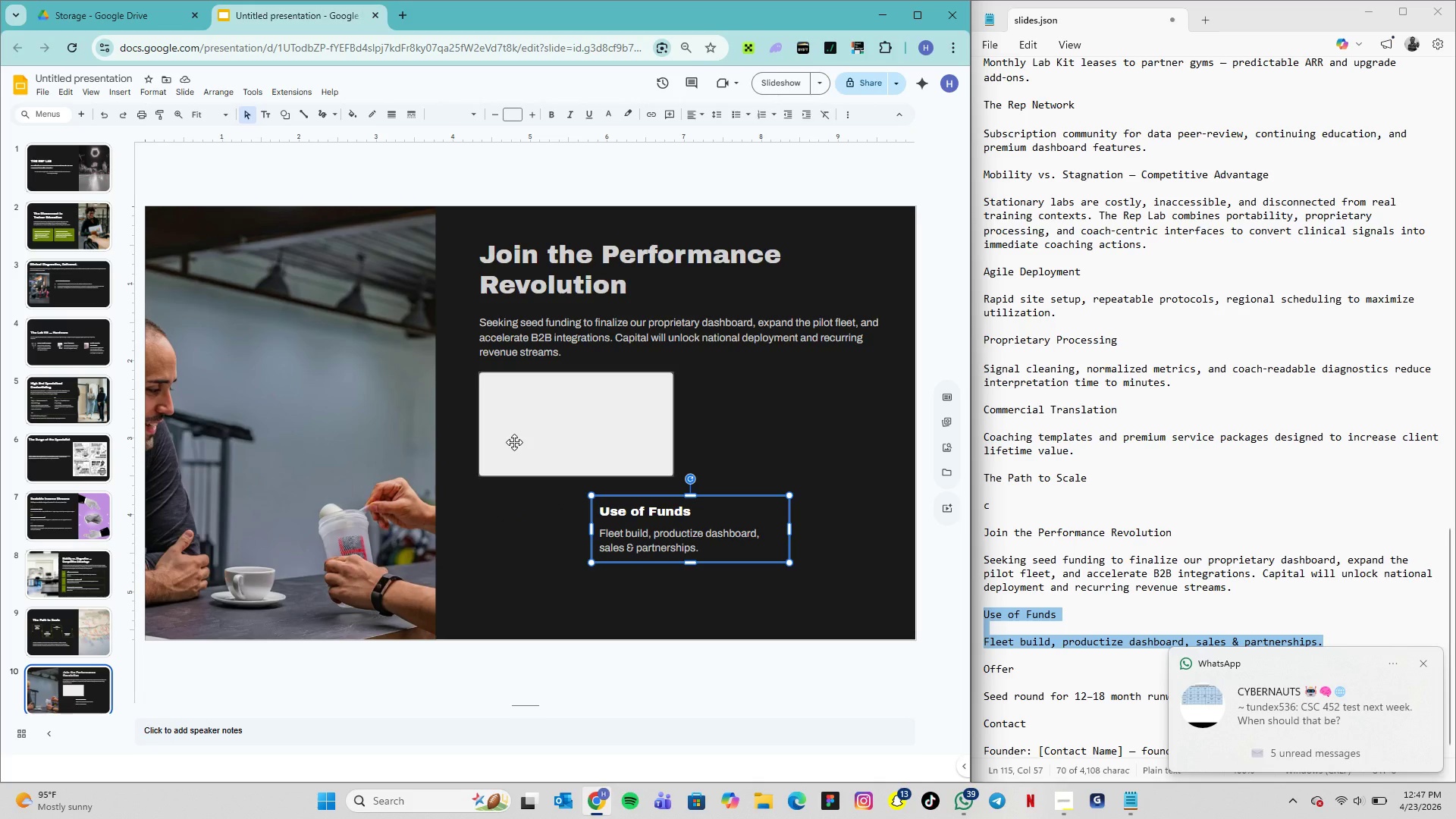 
left_click([126, 90])
 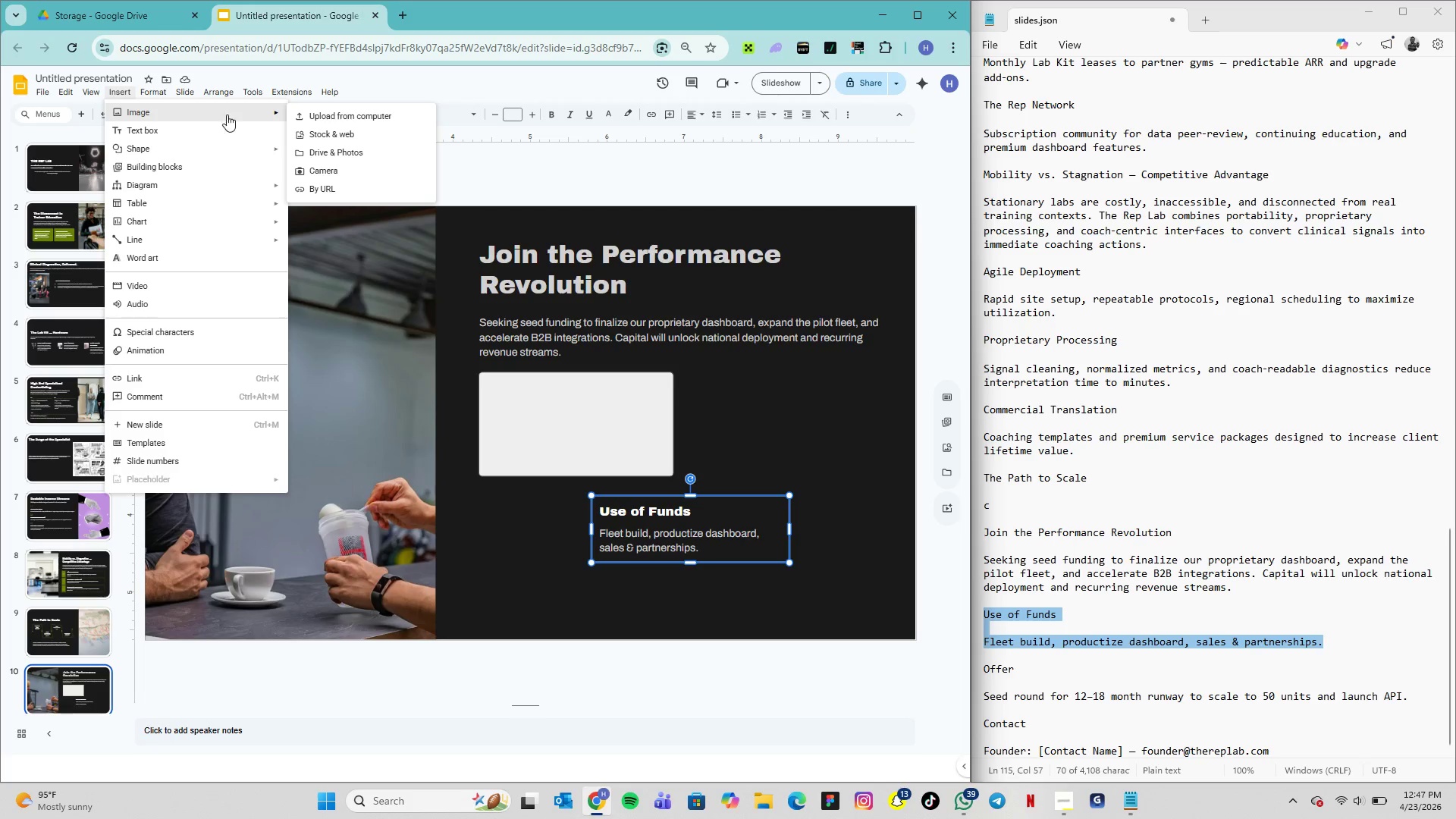 
left_click([323, 112])
 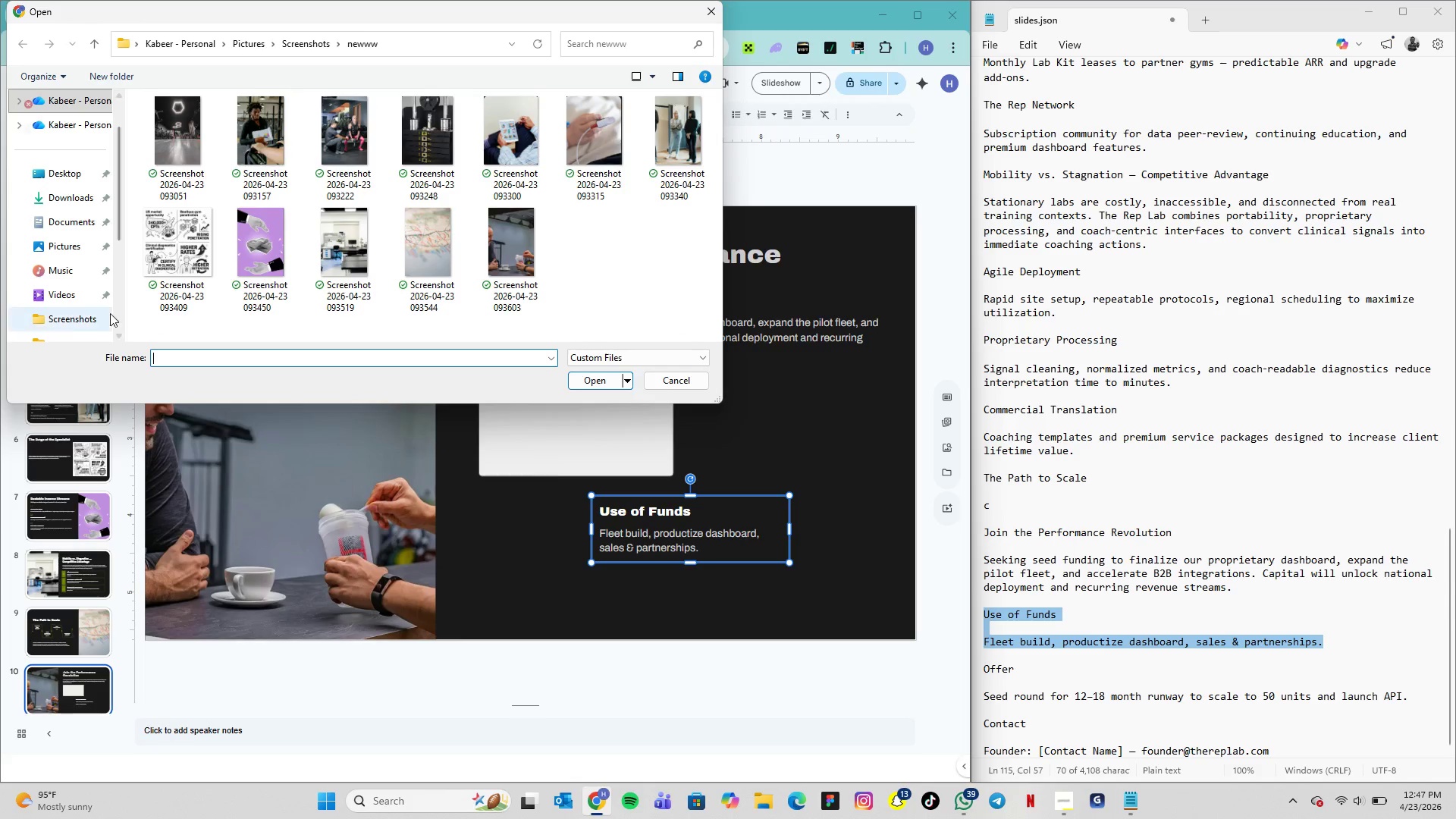 
scroll: coordinate [80, 318], scroll_direction: down, amount: 1.0
 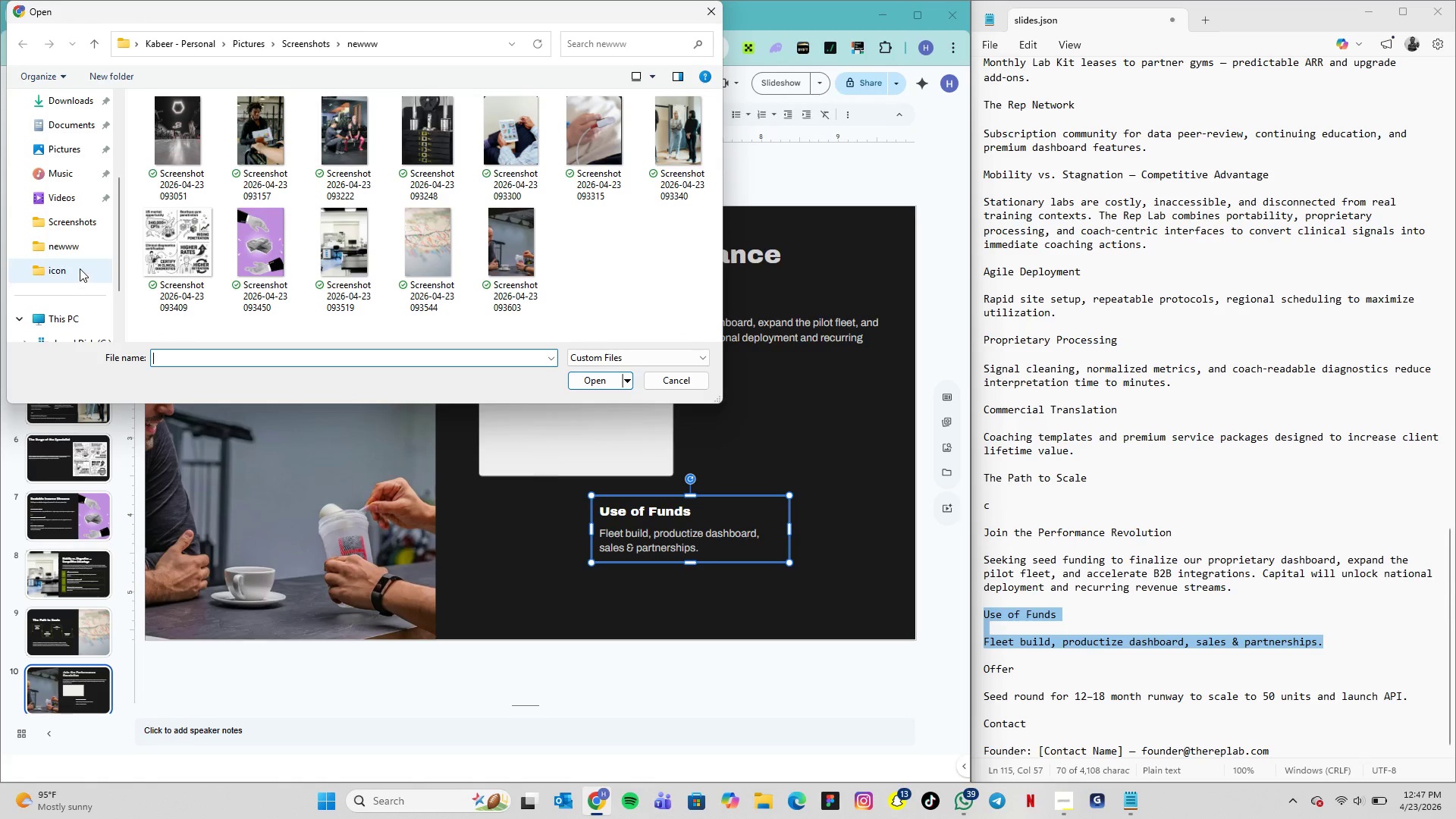 
left_click([80, 268])
 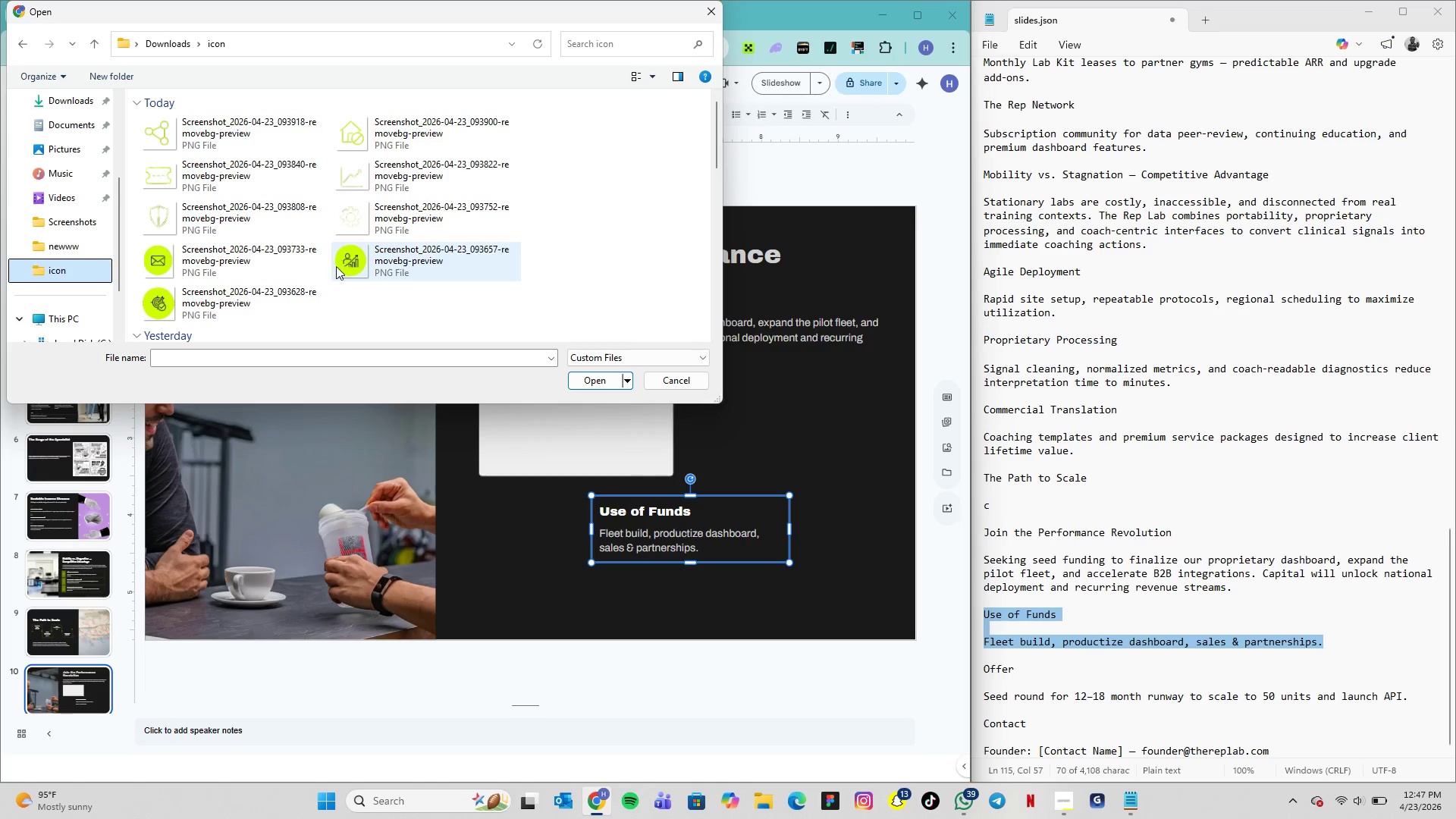 
left_click([171, 300])
 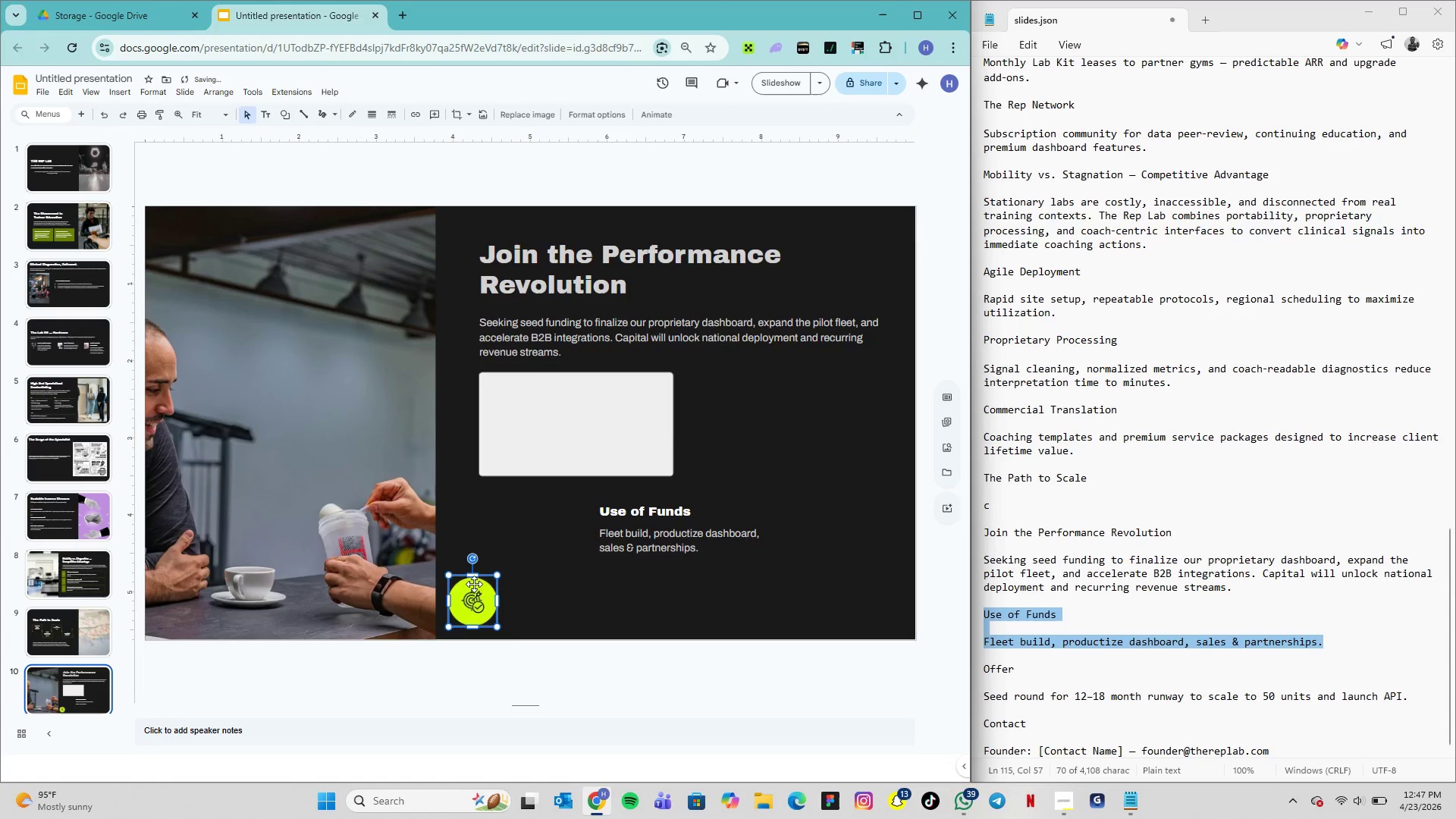 
left_click_drag(start_coordinate=[472, 590], to_coordinate=[525, 550])
 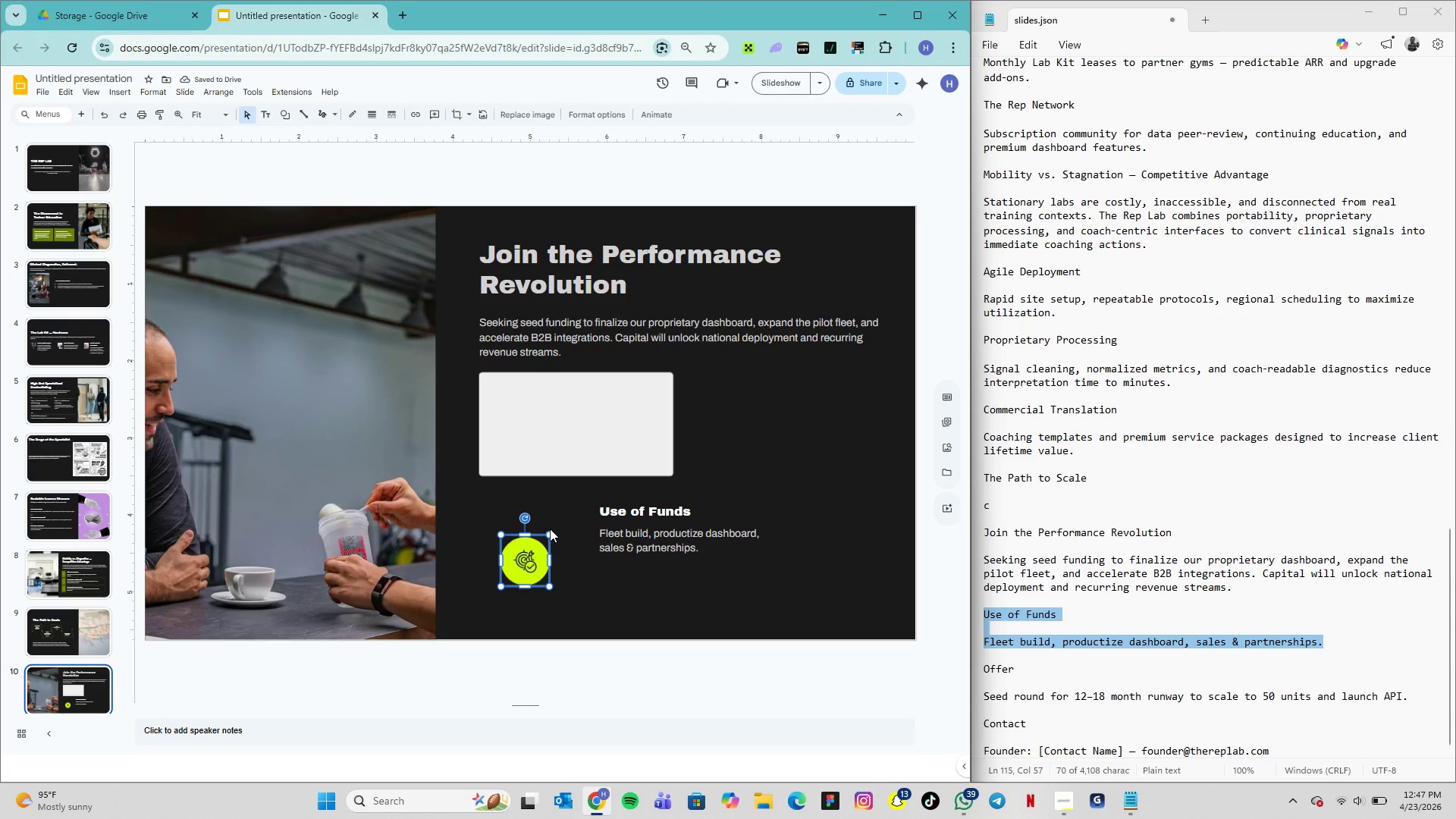 
left_click_drag(start_coordinate=[550, 533], to_coordinate=[523, 551])
 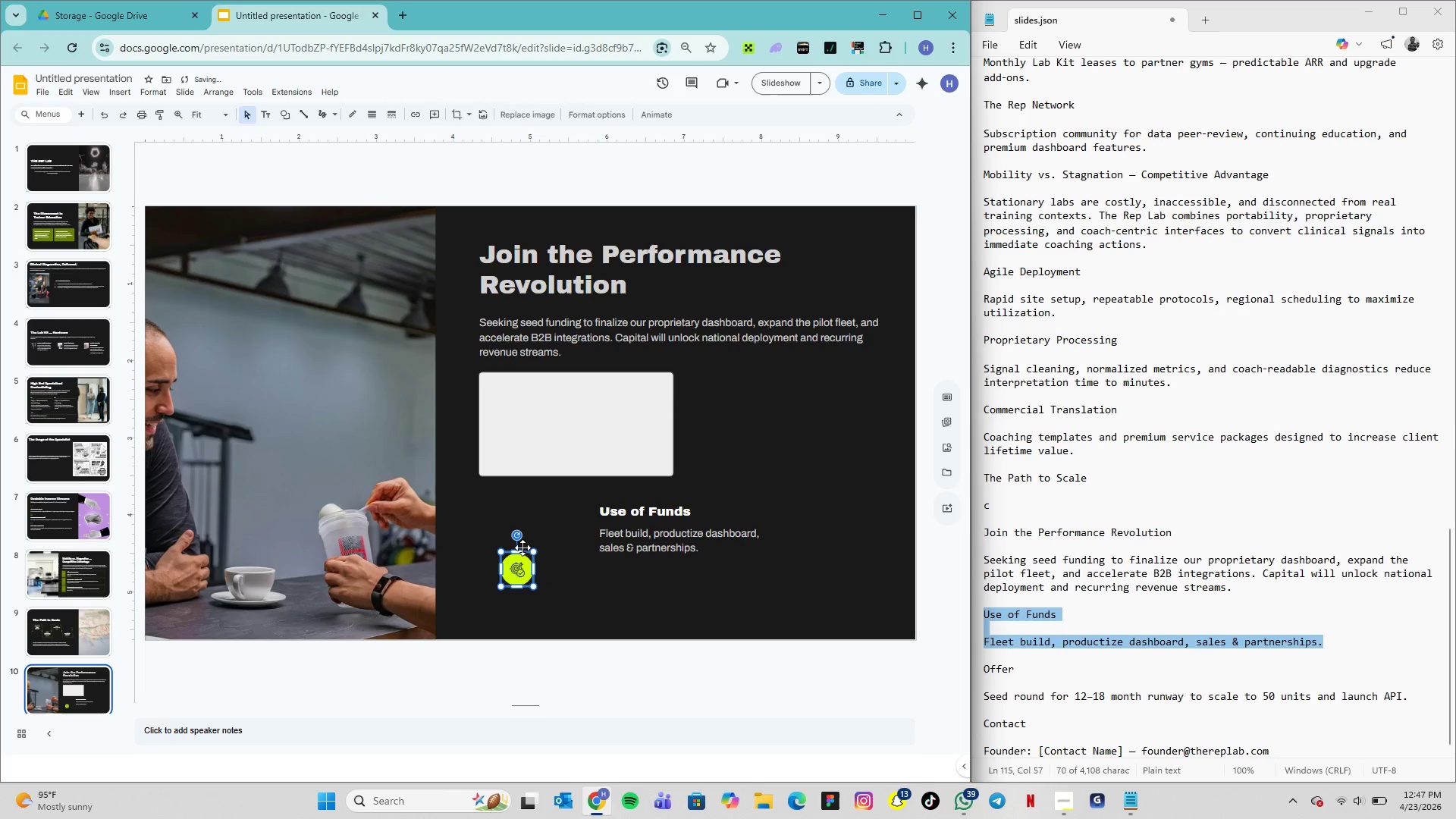 
left_click([500, 453])
 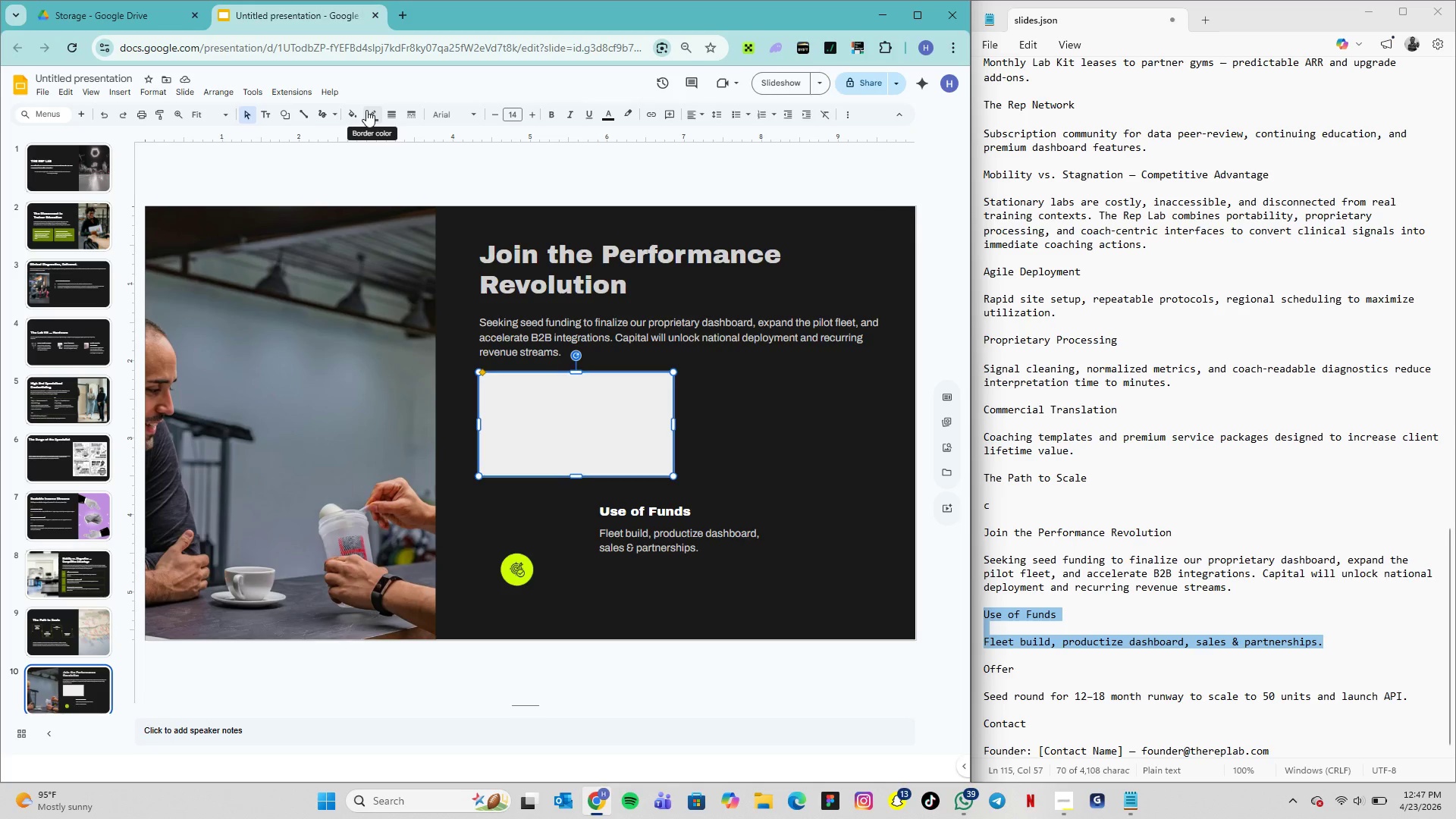 
wait(11.5)
 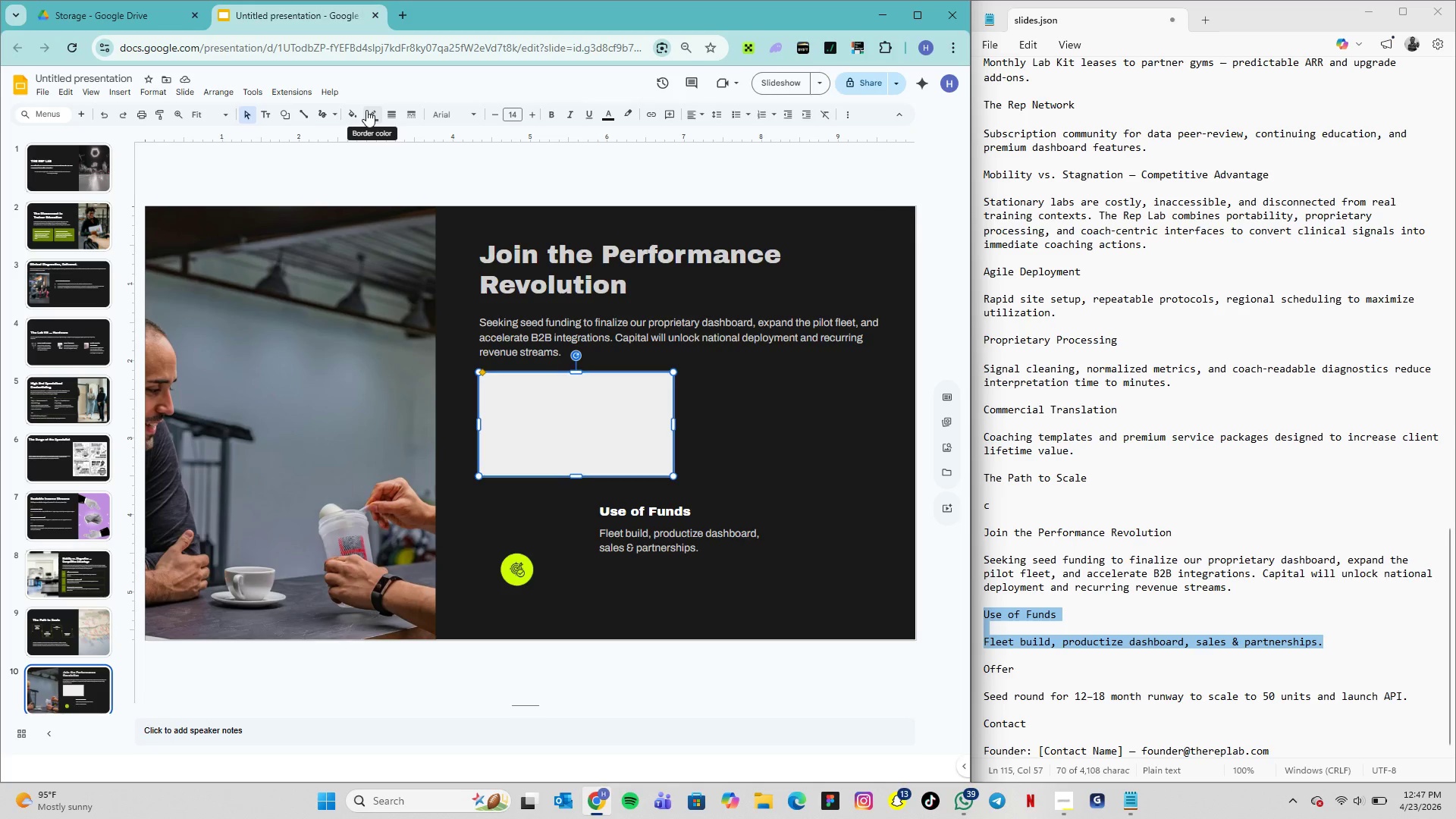 
left_click([375, 119])
 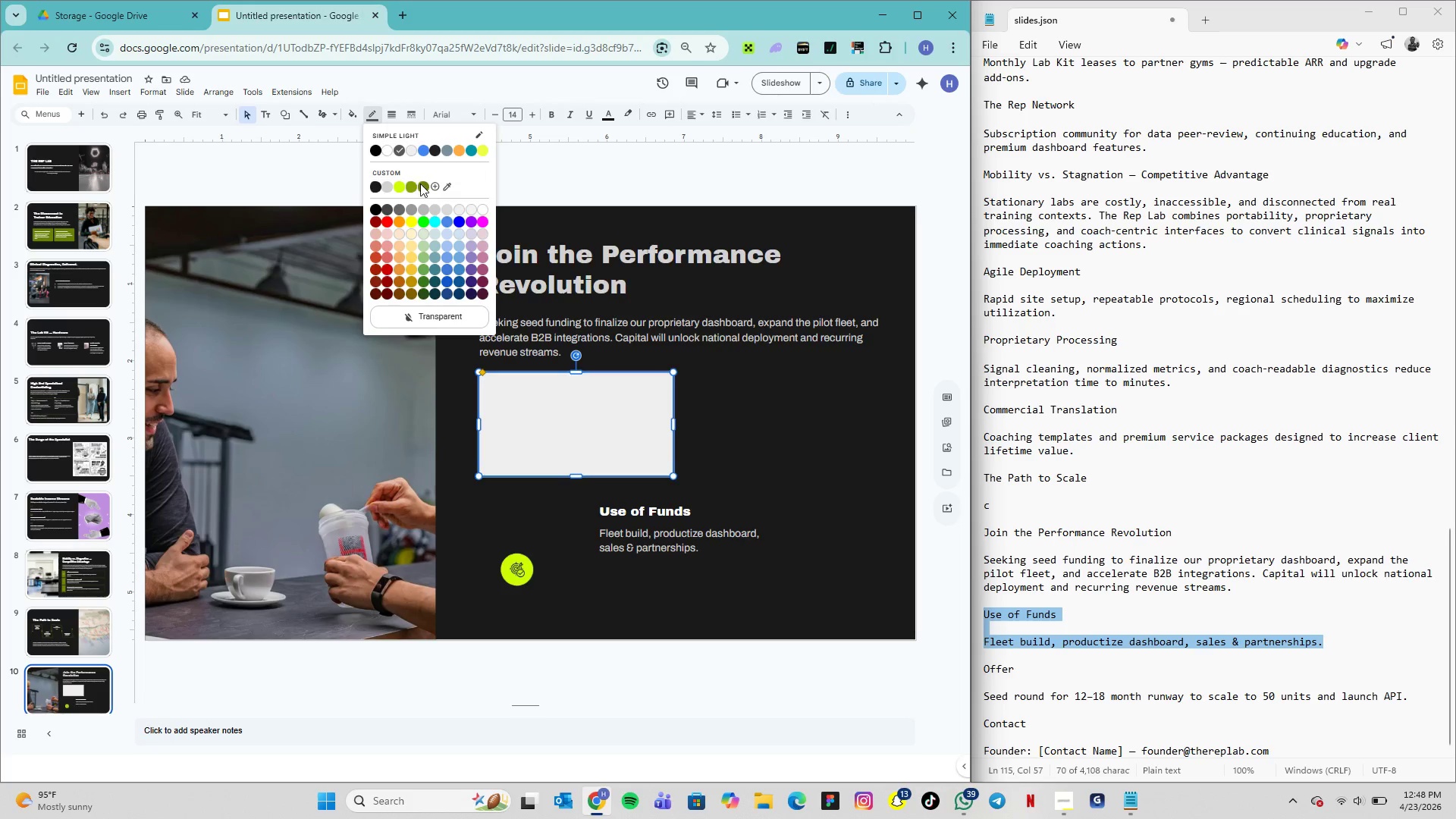 
left_click([422, 186])
 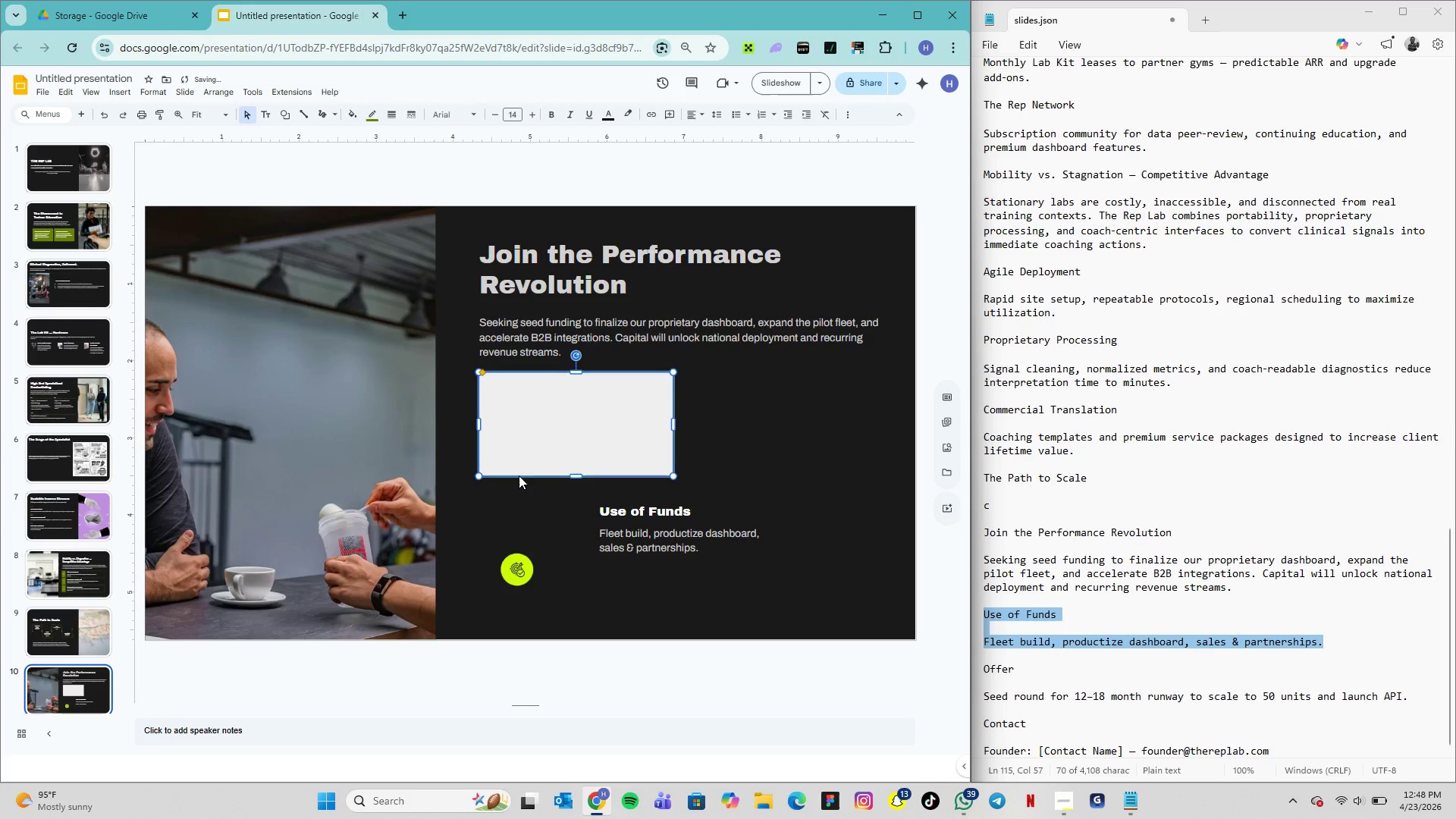 
left_click([518, 445])
 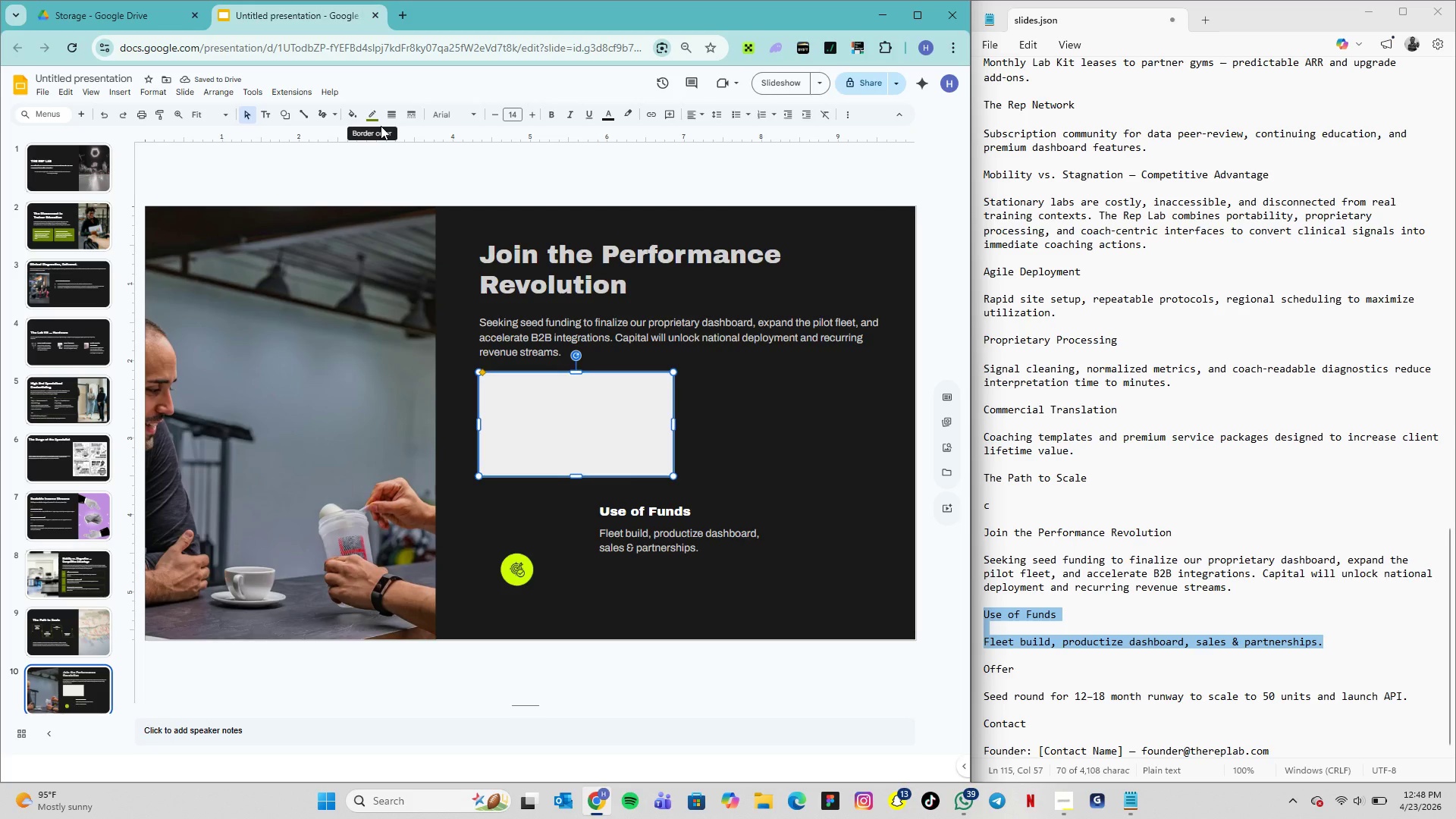 
left_click([379, 121])
 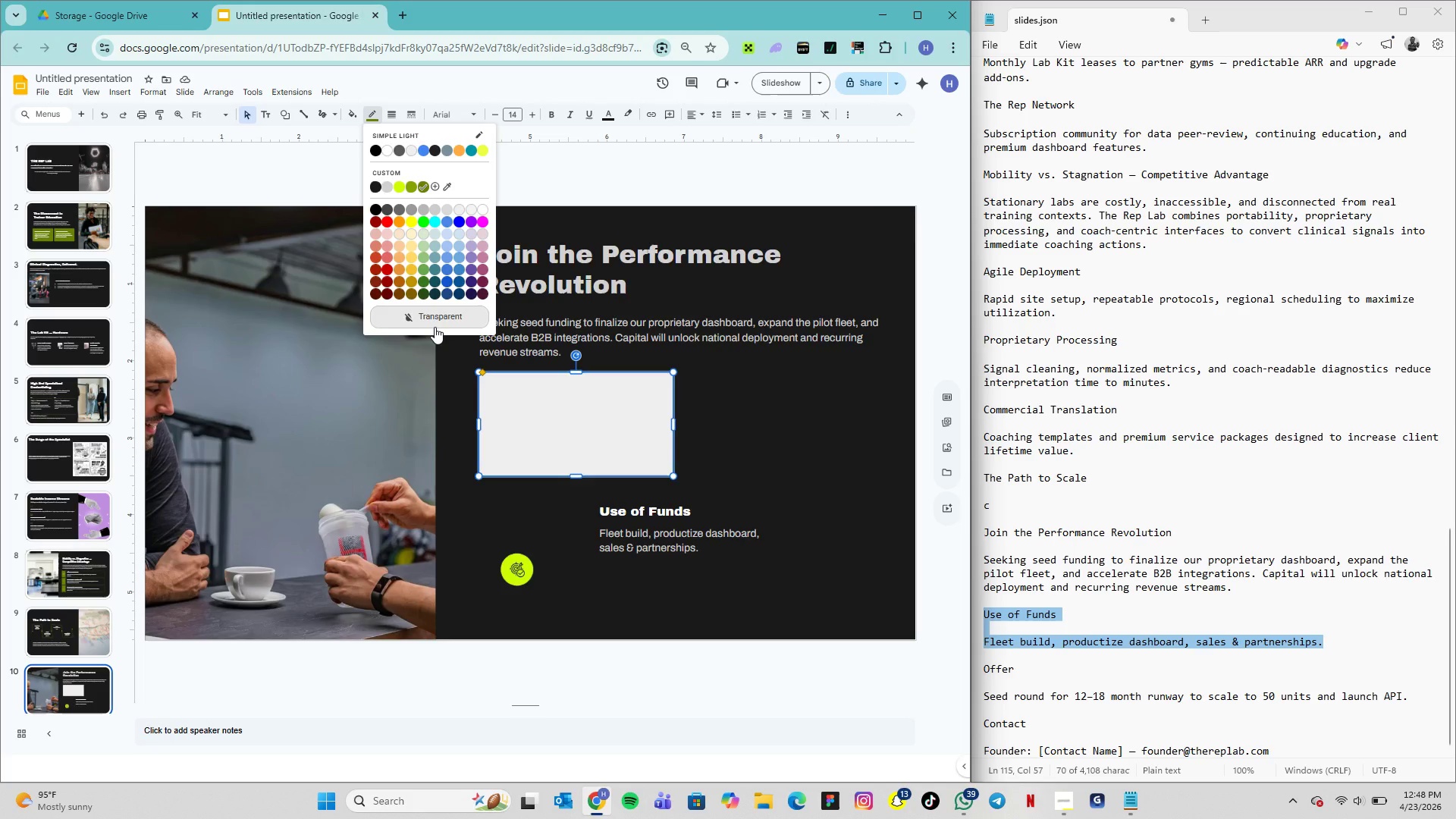 
left_click([436, 327])
 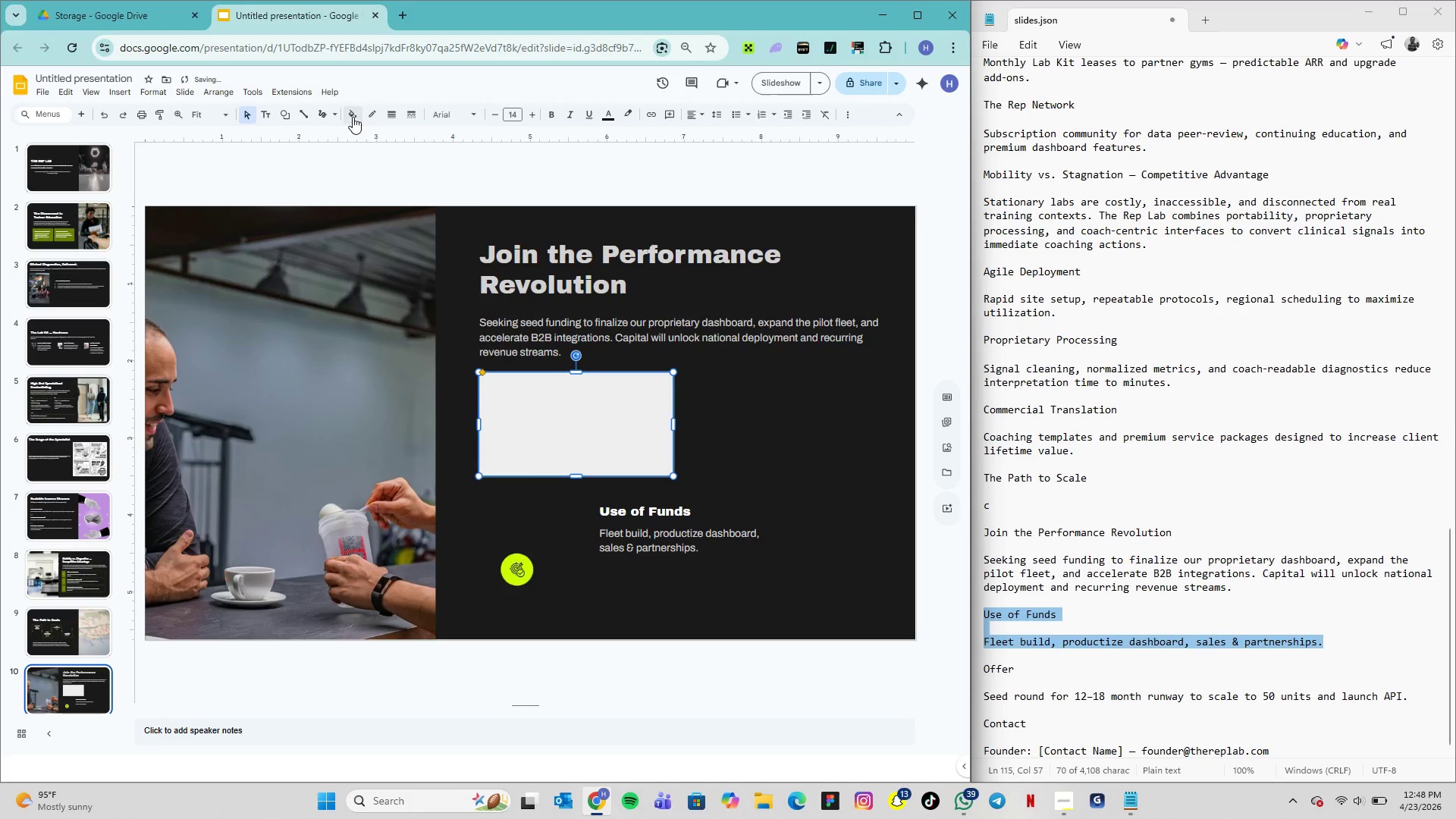 
left_click([353, 117])
 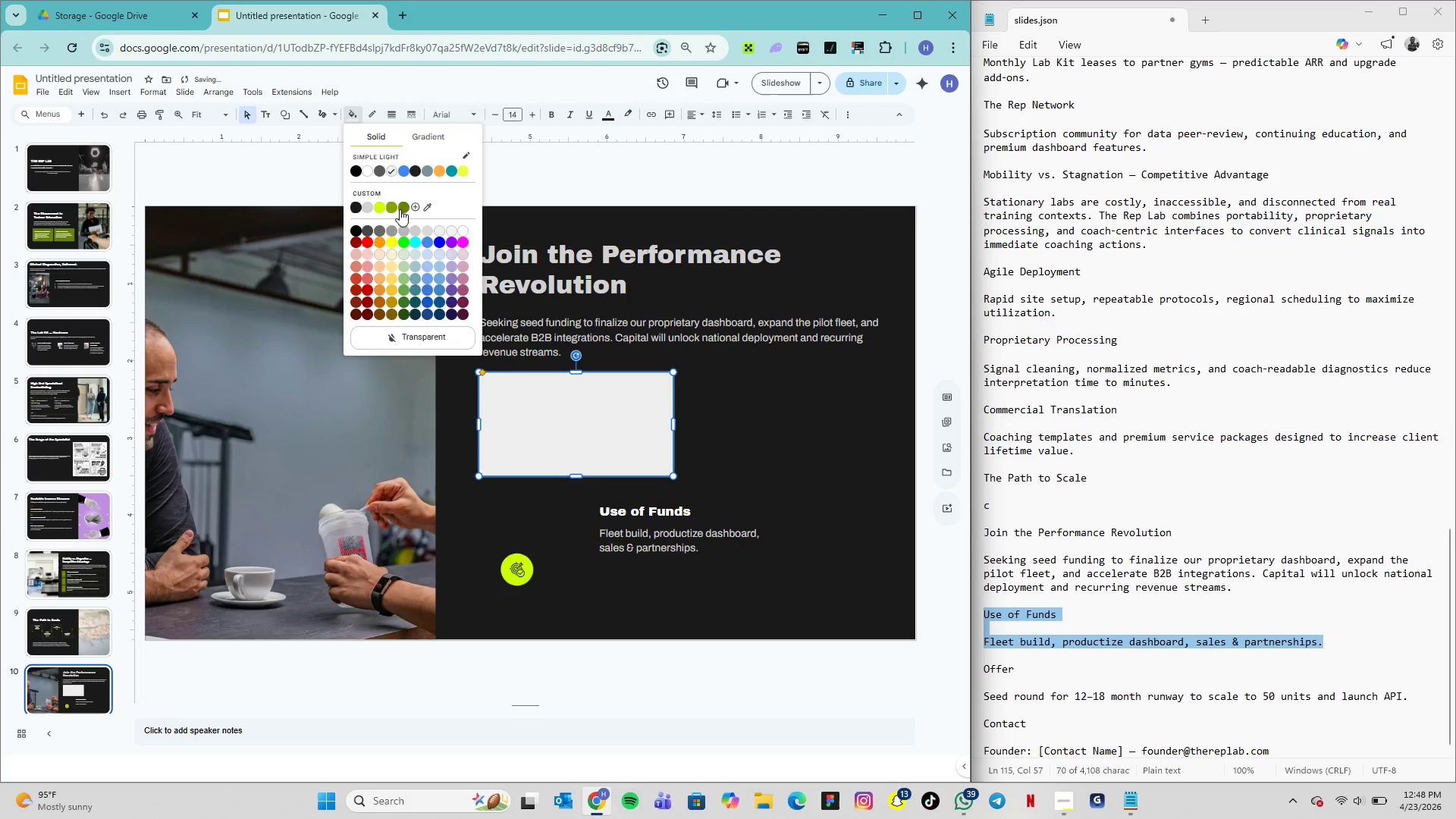 
left_click([403, 207])
 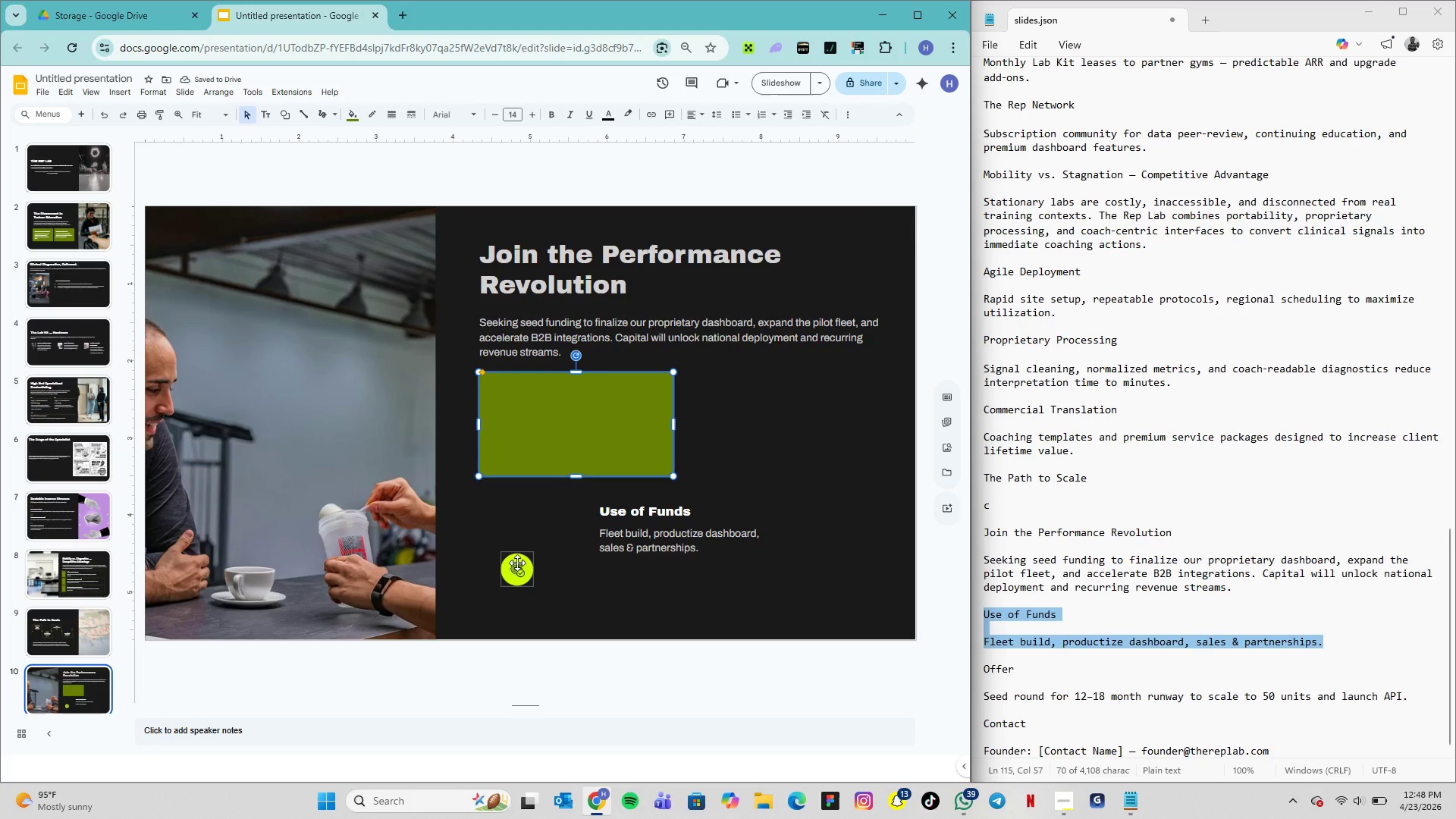 
left_click_drag(start_coordinate=[518, 563], to_coordinate=[502, 390])
 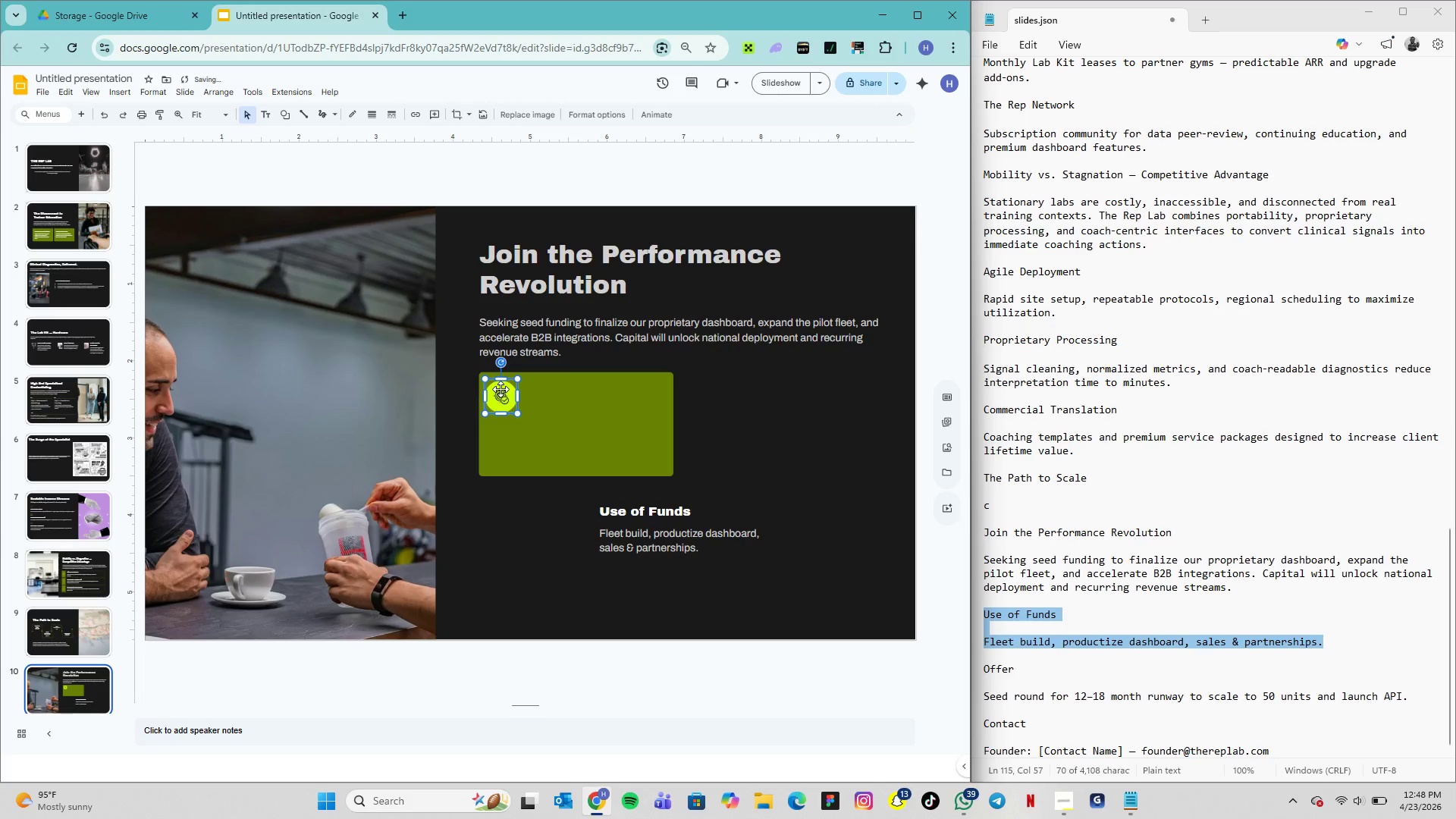 
left_click_drag(start_coordinate=[500, 389], to_coordinate=[497, 522])
 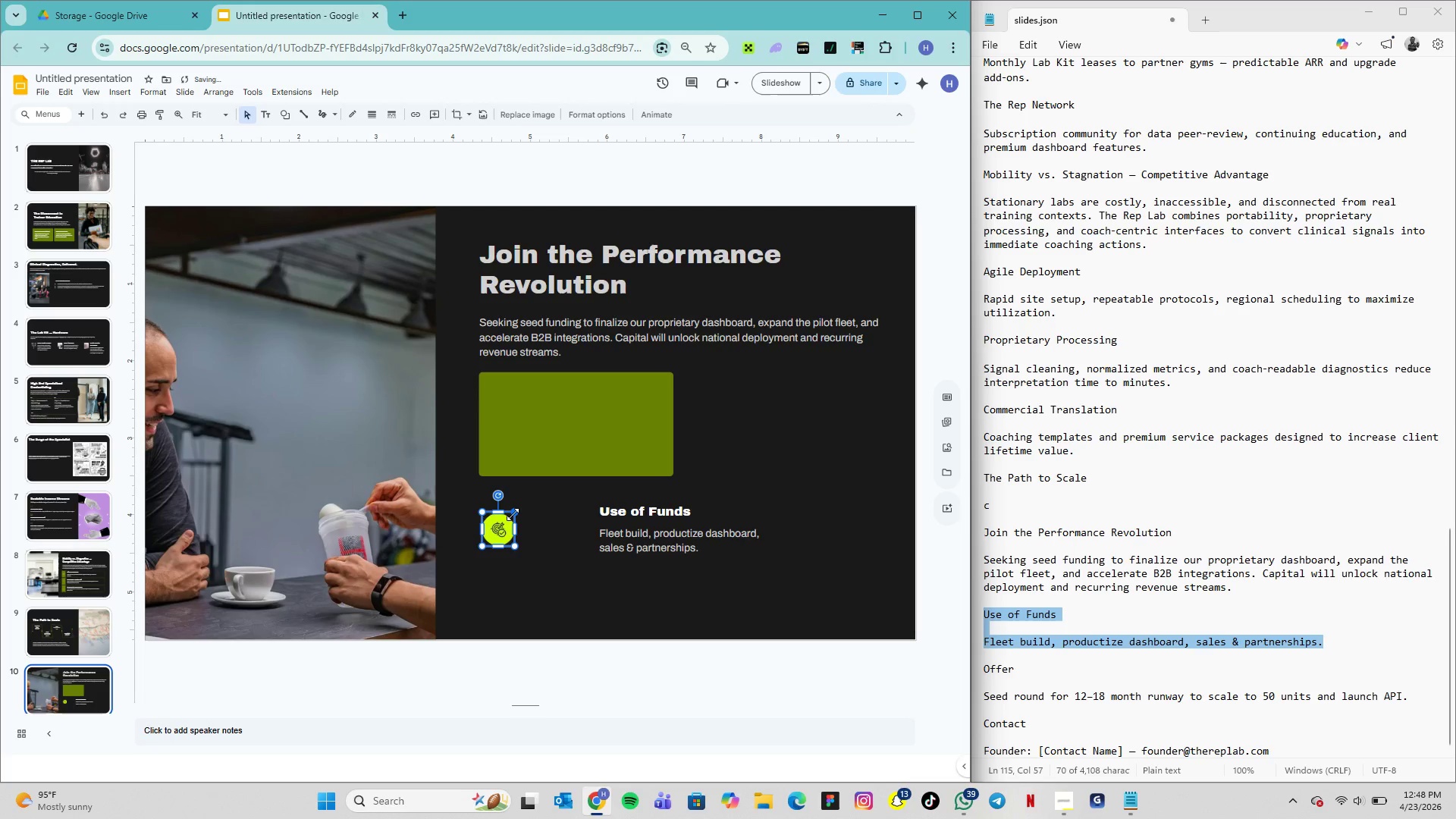 
left_click_drag(start_coordinate=[514, 513], to_coordinate=[500, 526])
 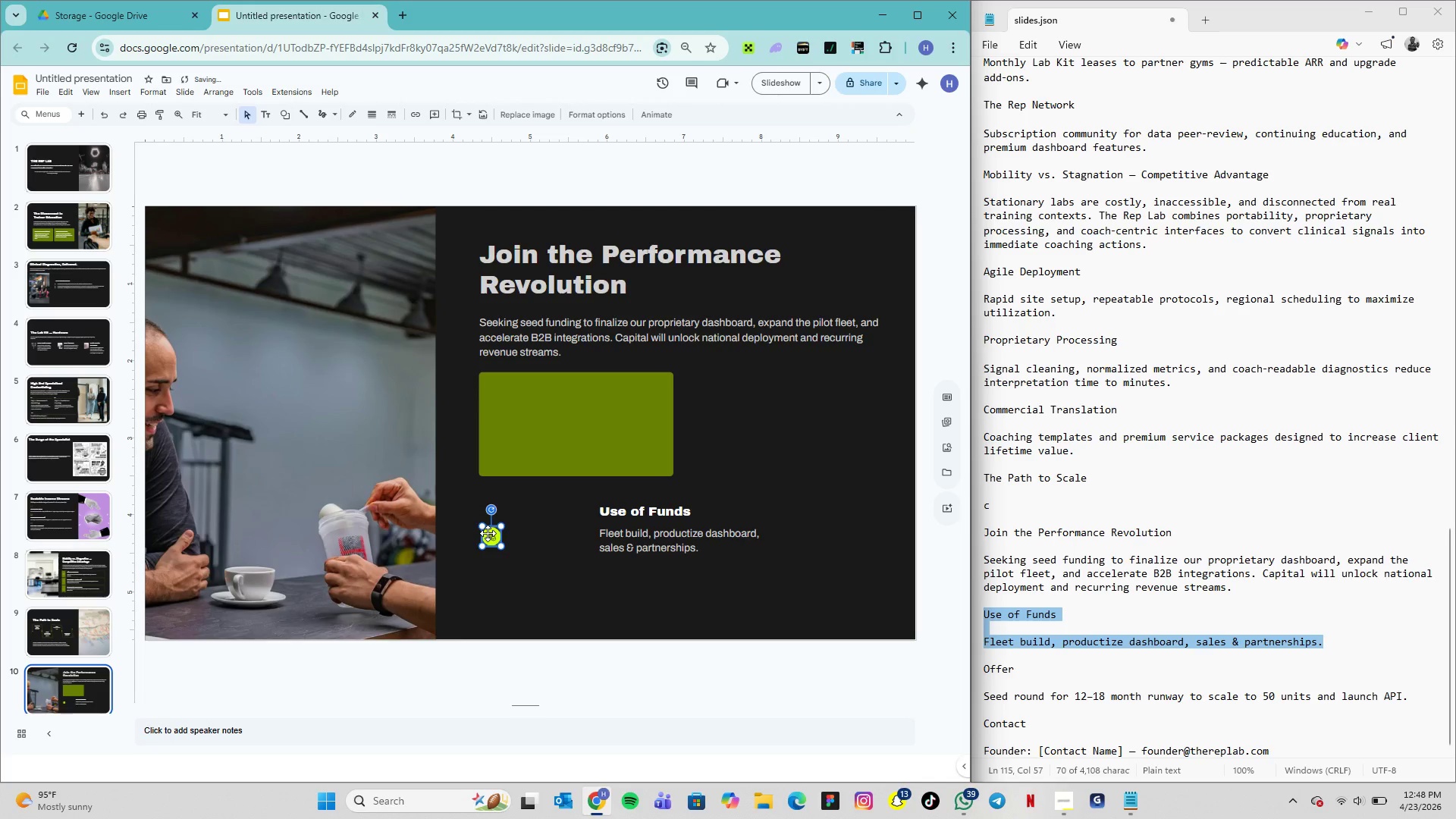 
left_click_drag(start_coordinate=[491, 533], to_coordinate=[496, 388])
 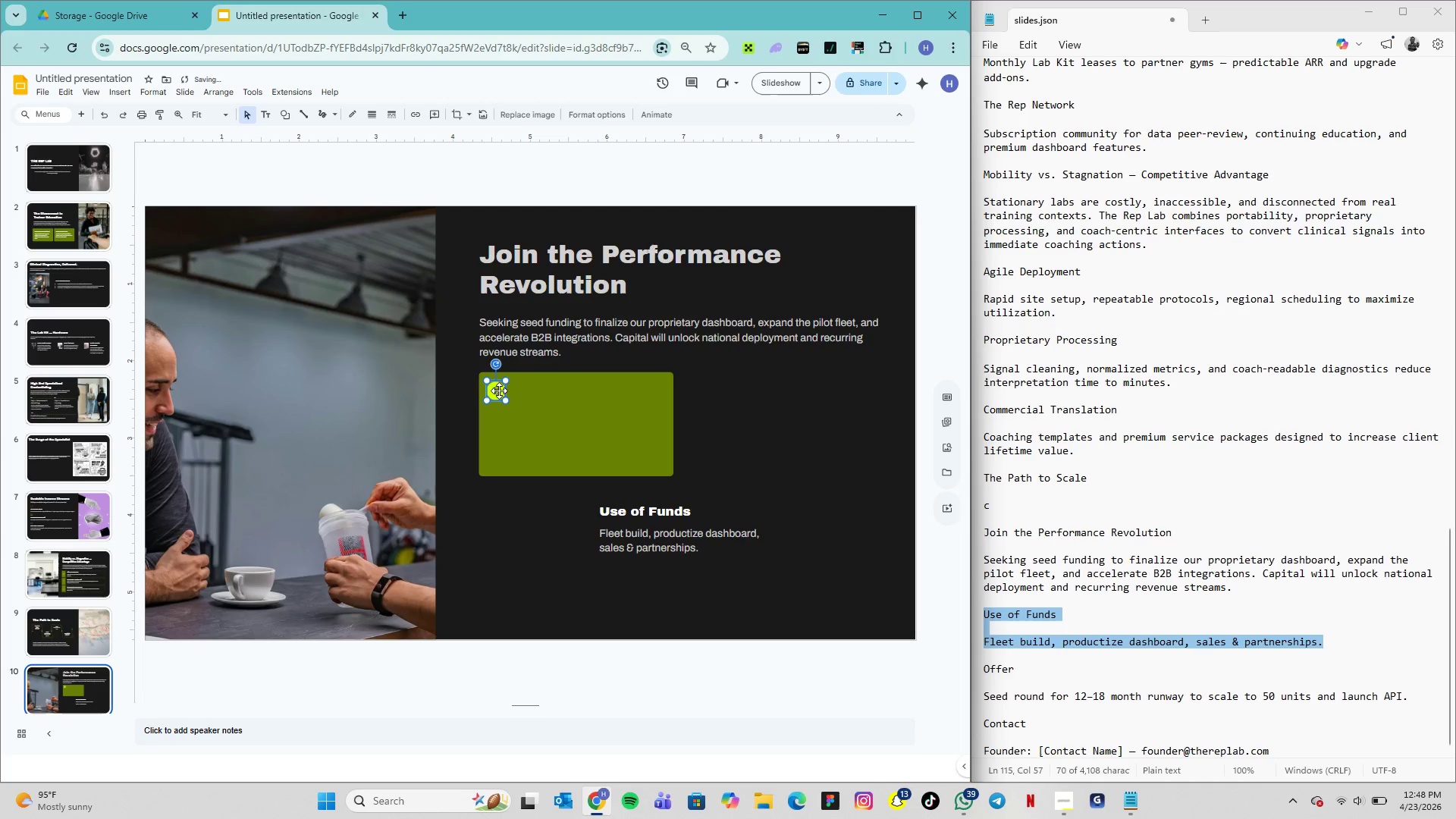 
left_click_drag(start_coordinate=[499, 390], to_coordinate=[535, 519])
 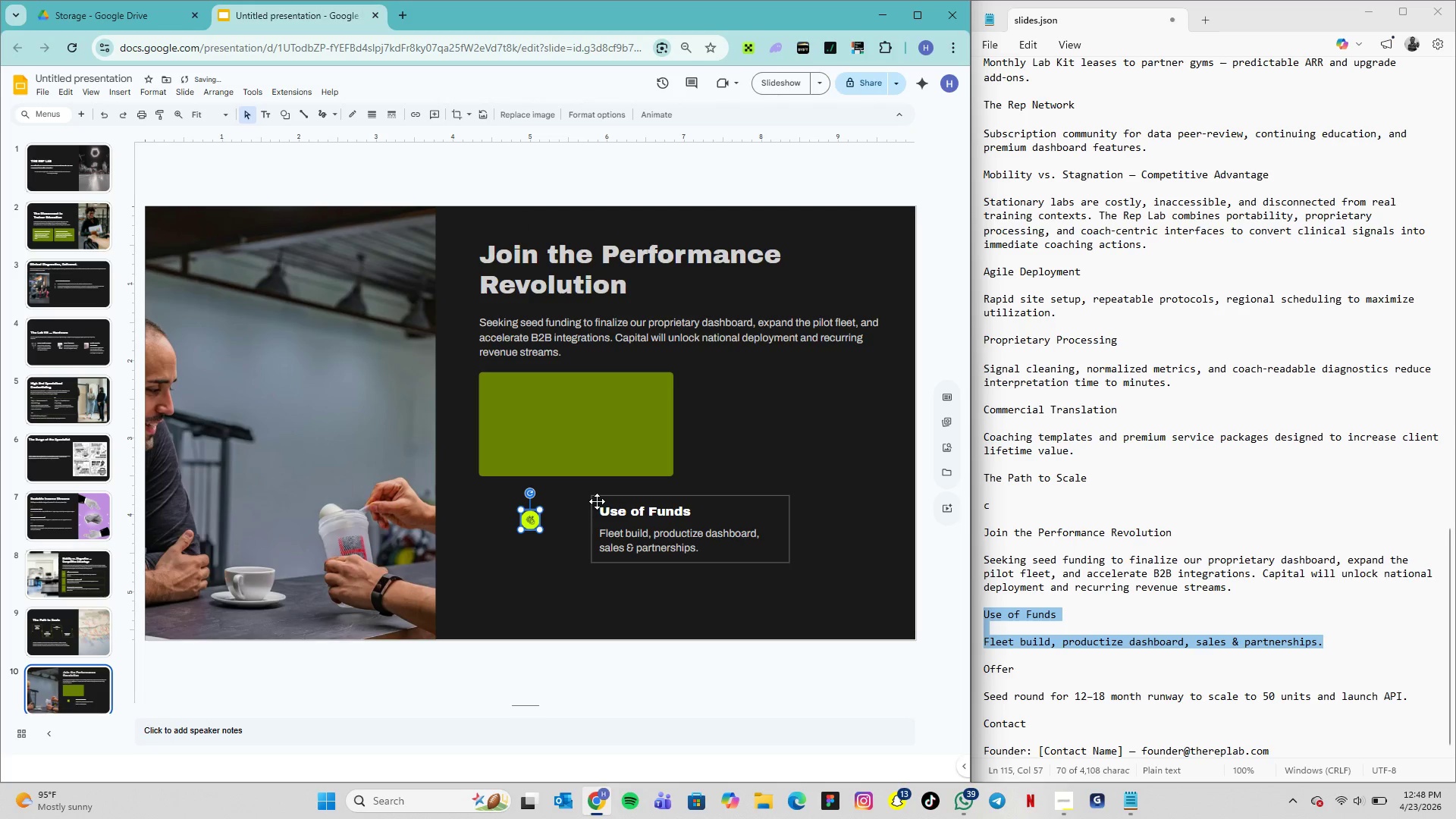 
left_click_drag(start_coordinate=[597, 501], to_coordinate=[526, 544])
 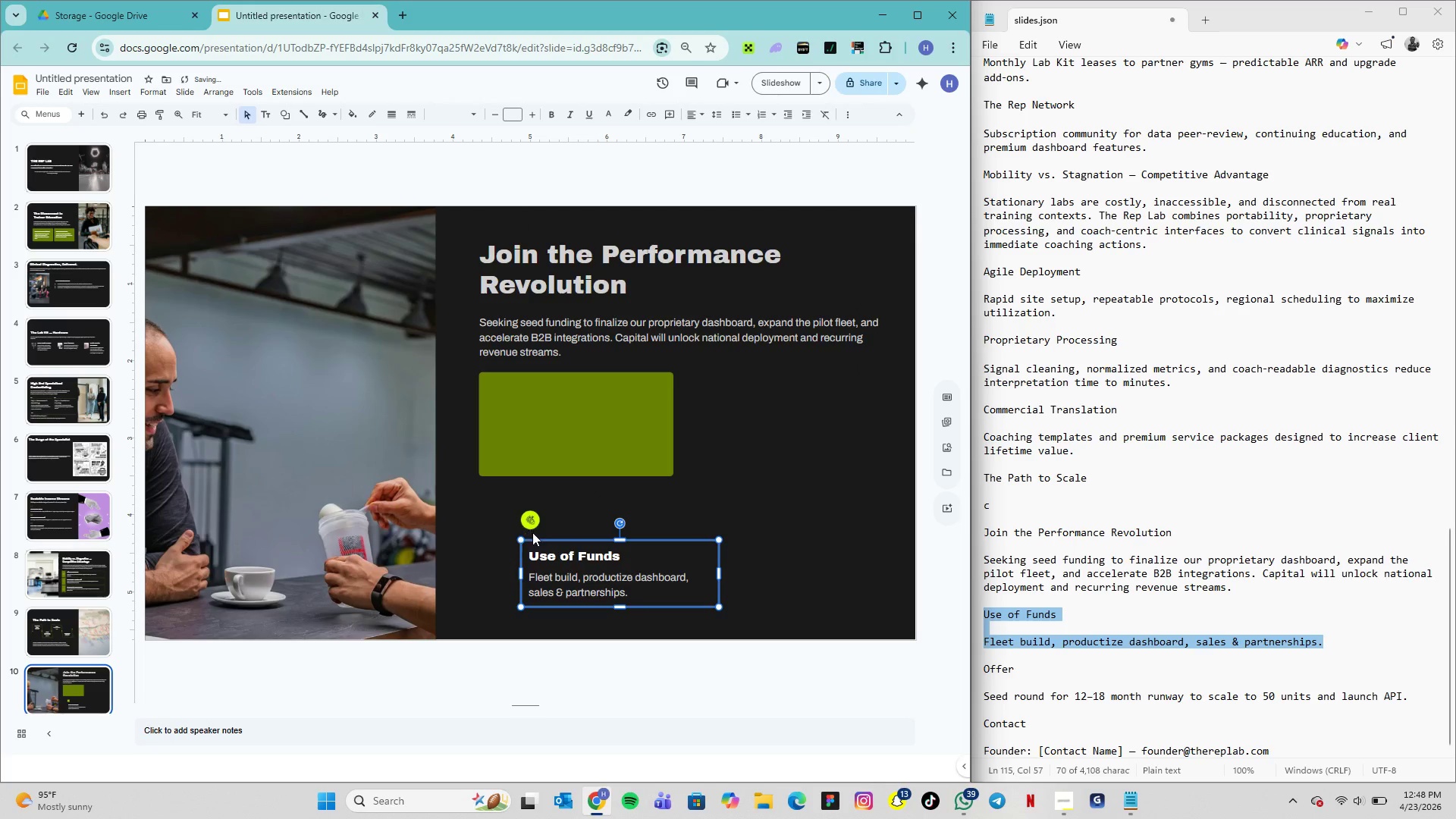 
left_click([528, 522])
 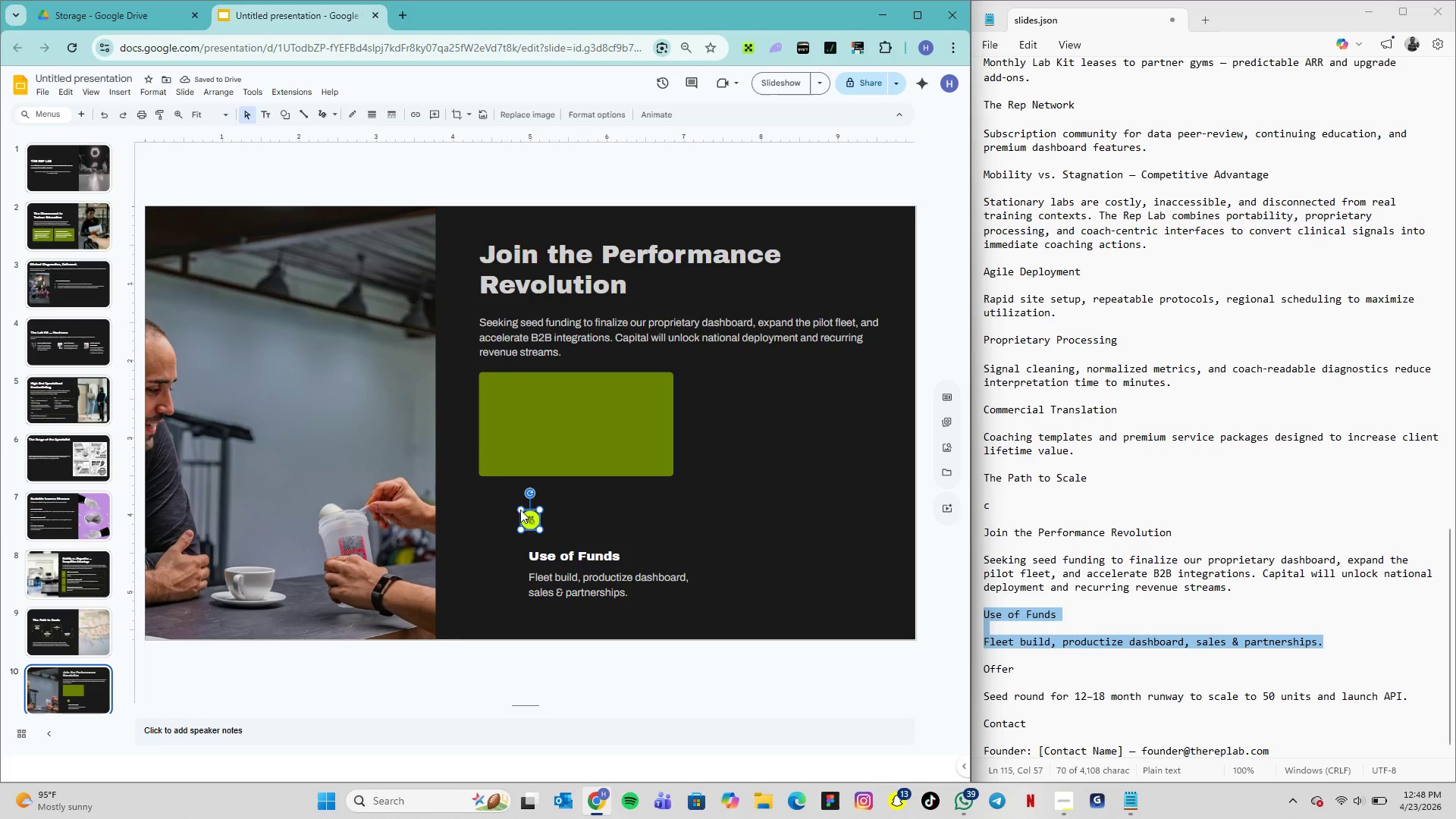 
left_click([520, 510])
 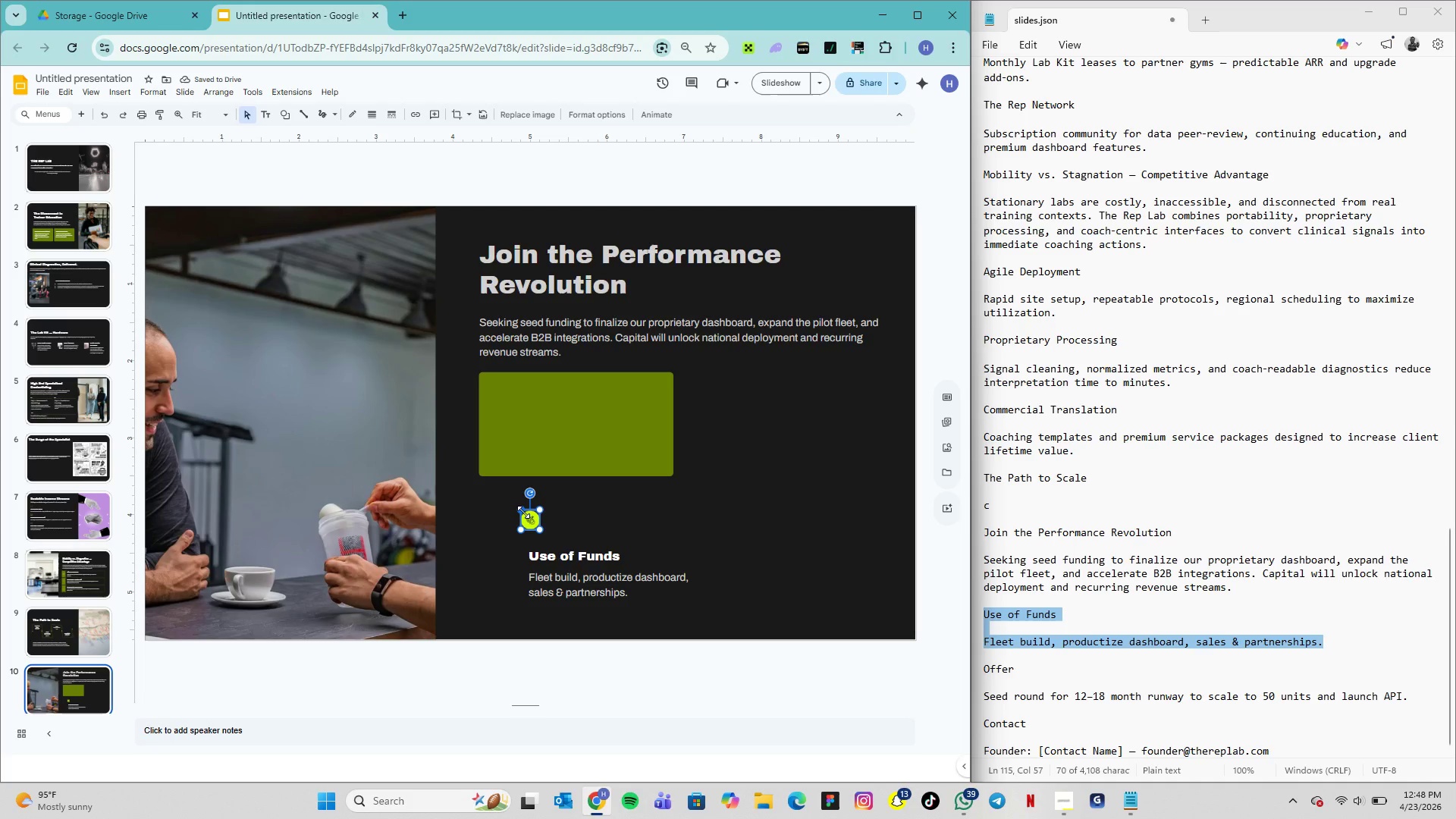 
left_click_drag(start_coordinate=[523, 512], to_coordinate=[516, 506])
 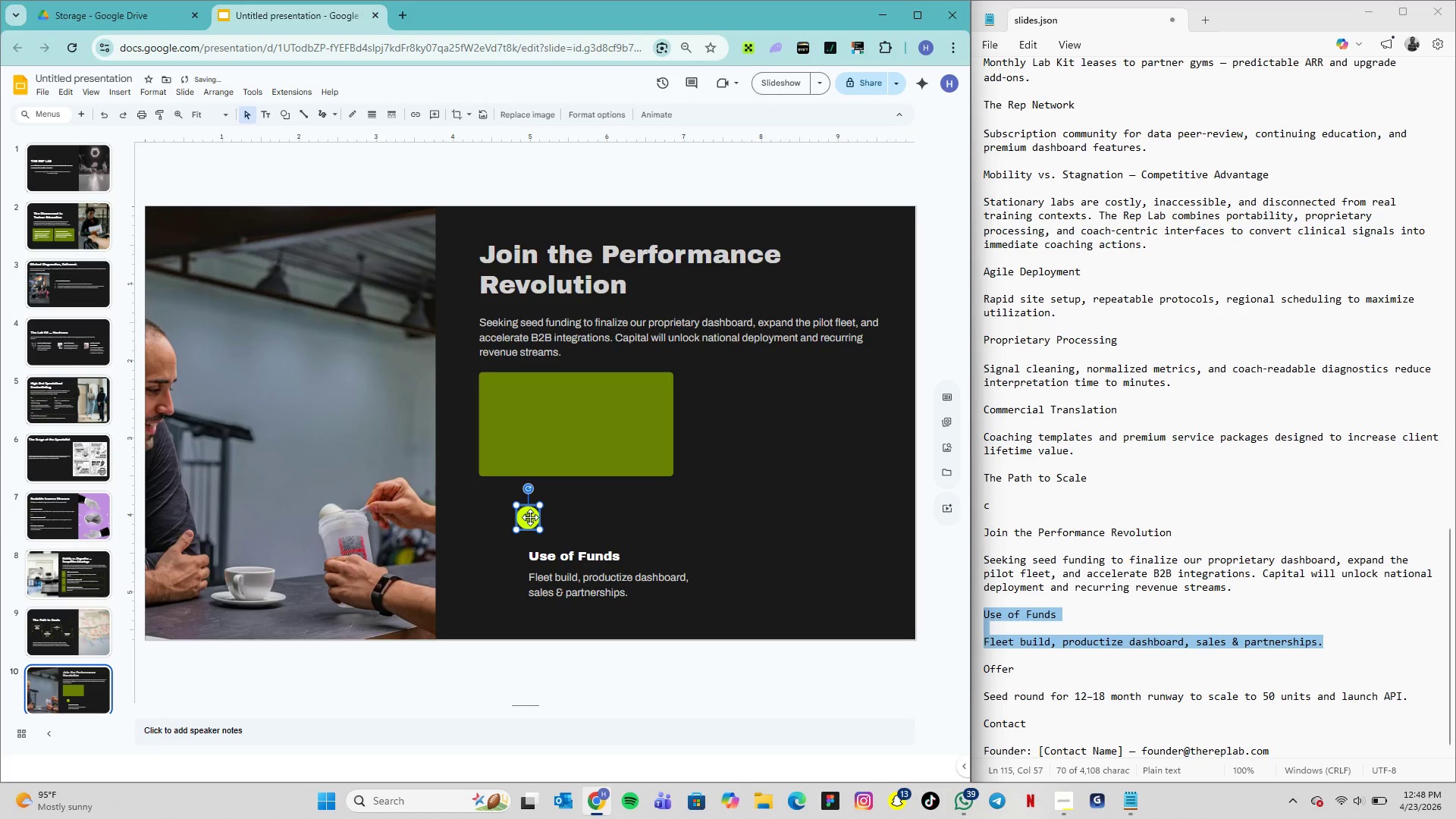 
left_click_drag(start_coordinate=[530, 517], to_coordinate=[536, 528])
 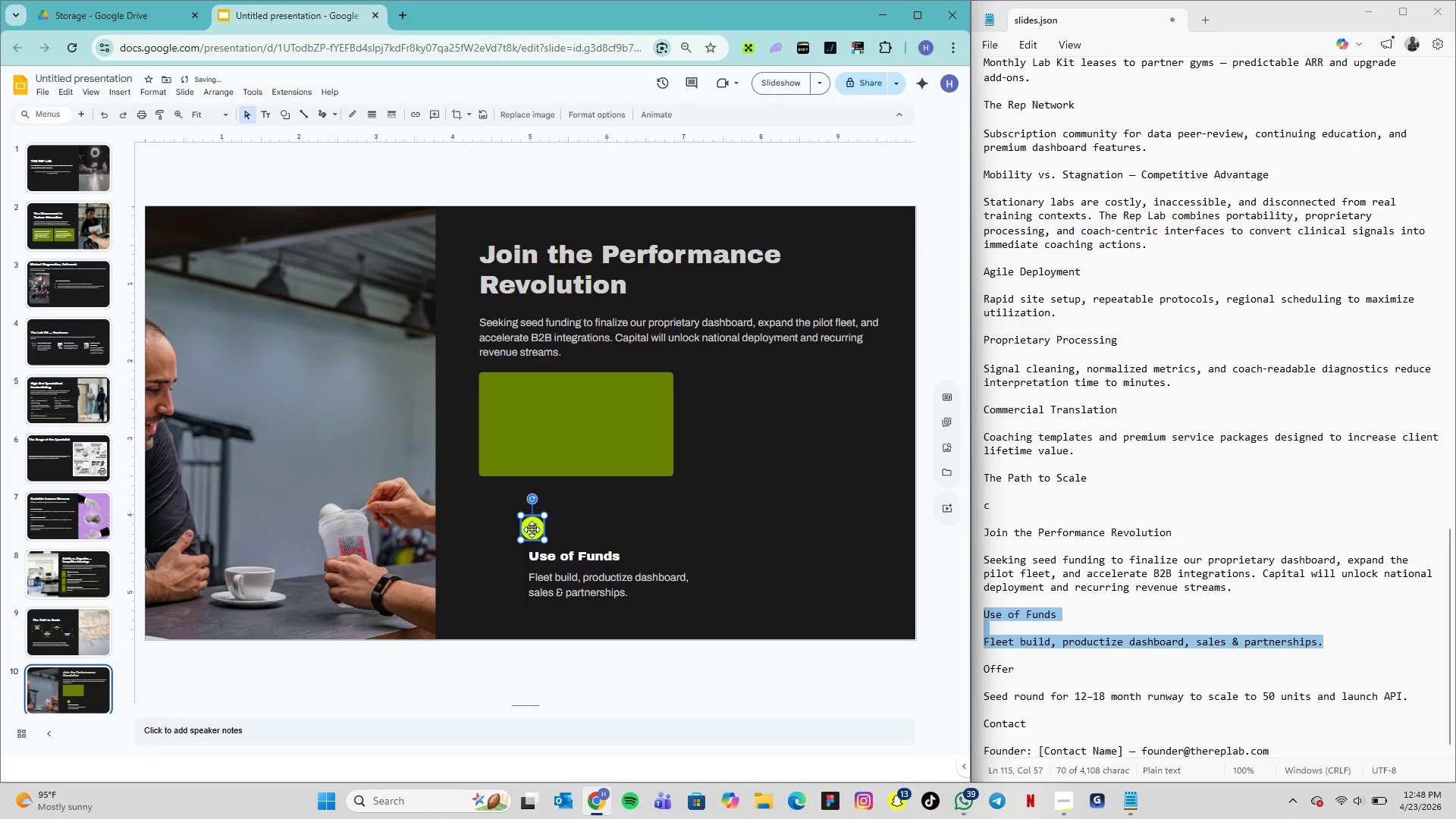 
hold_key(key=ShiftLeft, duration=1.06)
left_click([558, 566])
 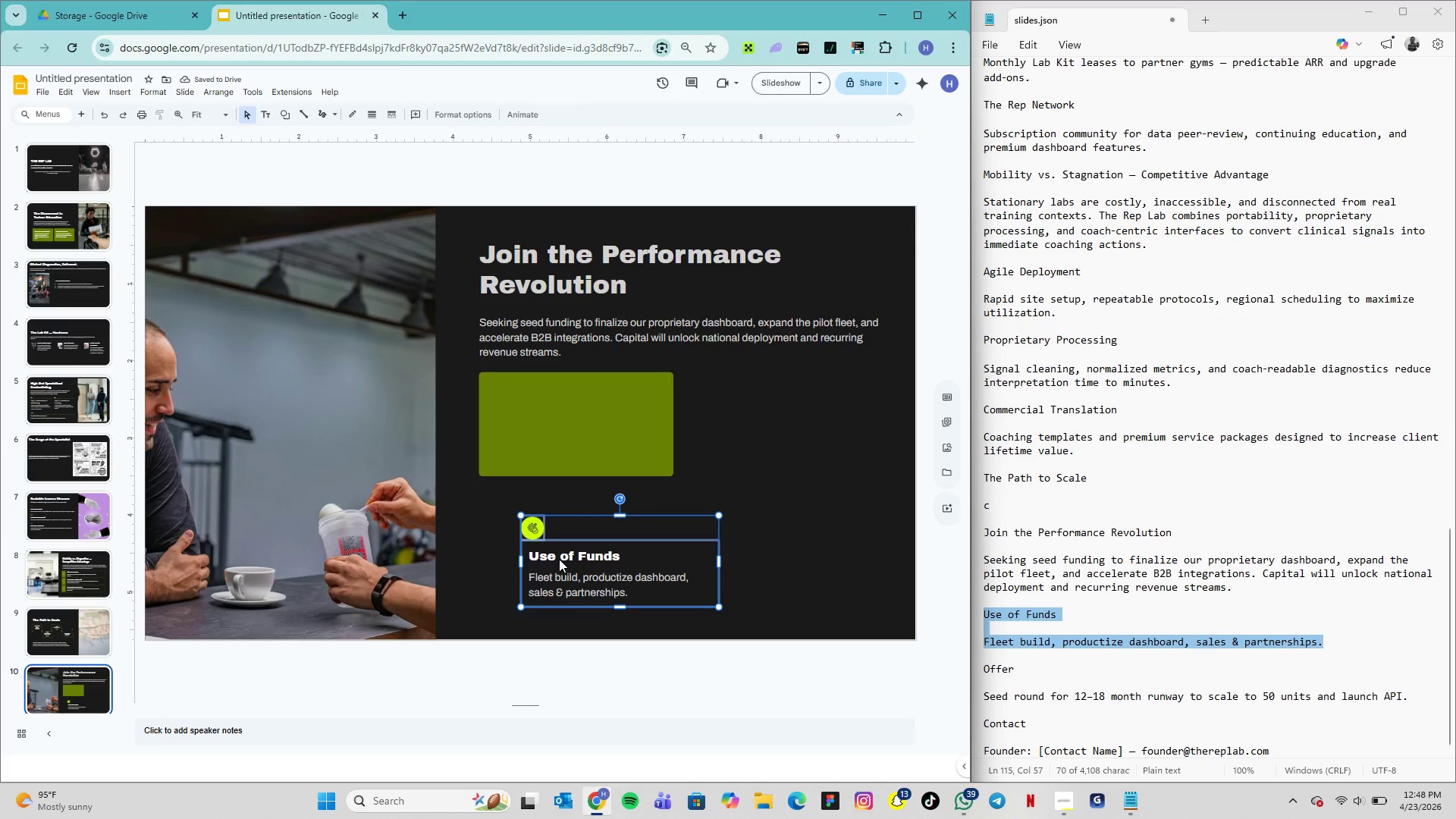 
key(Alt+Control+G)
 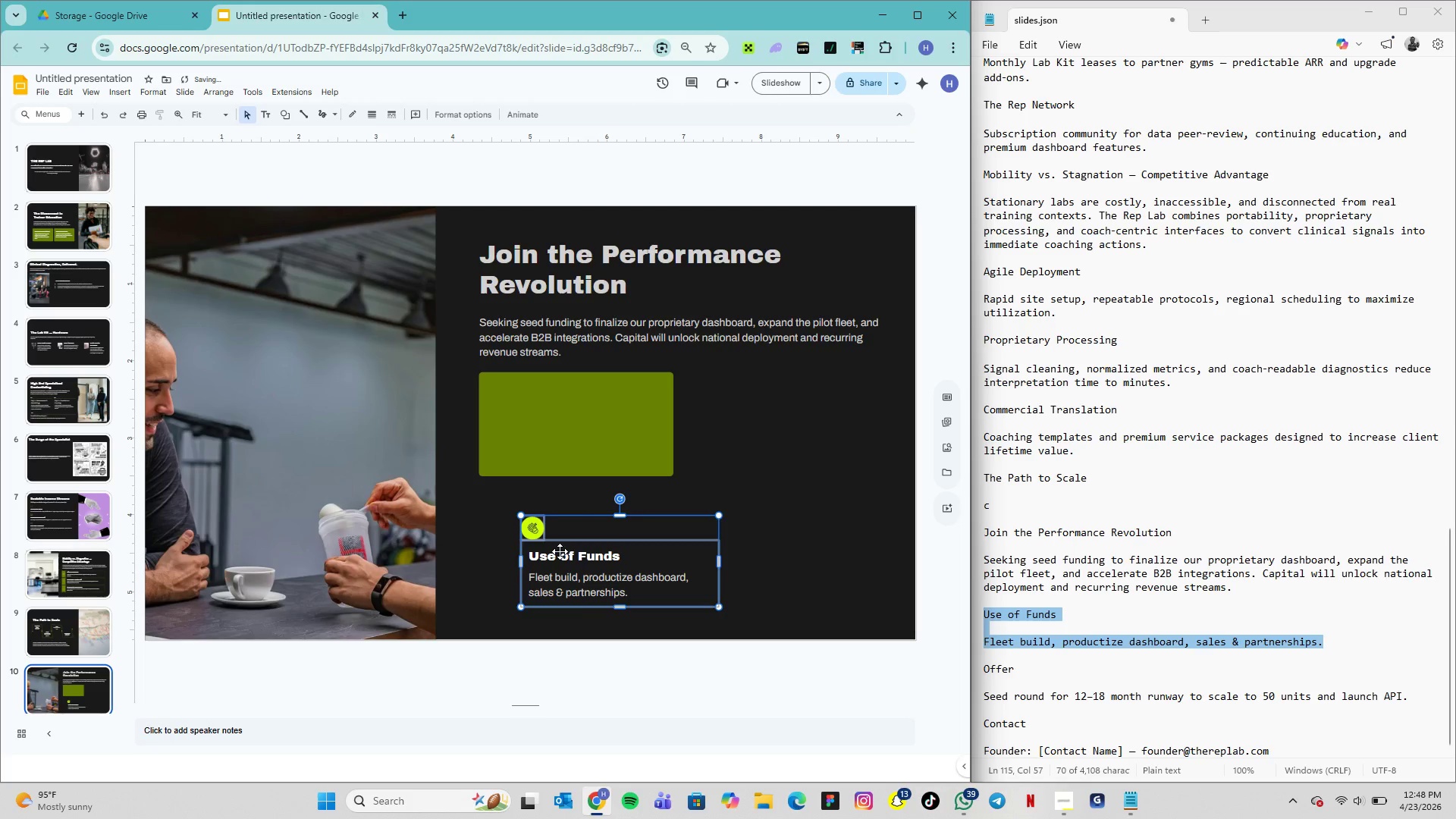 
left_click_drag(start_coordinate=[560, 551], to_coordinate=[613, 517])
 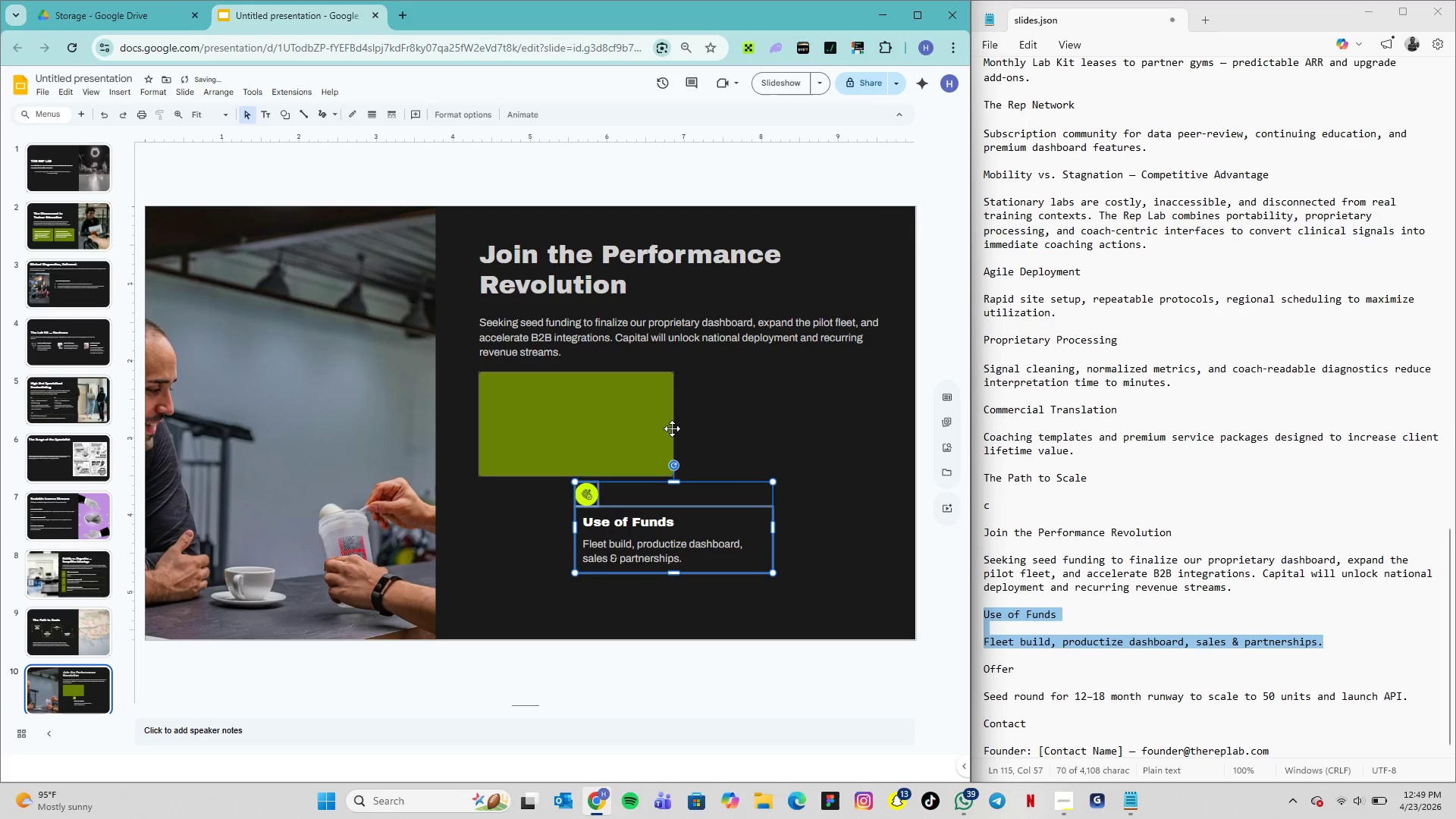 
left_click([670, 427])
 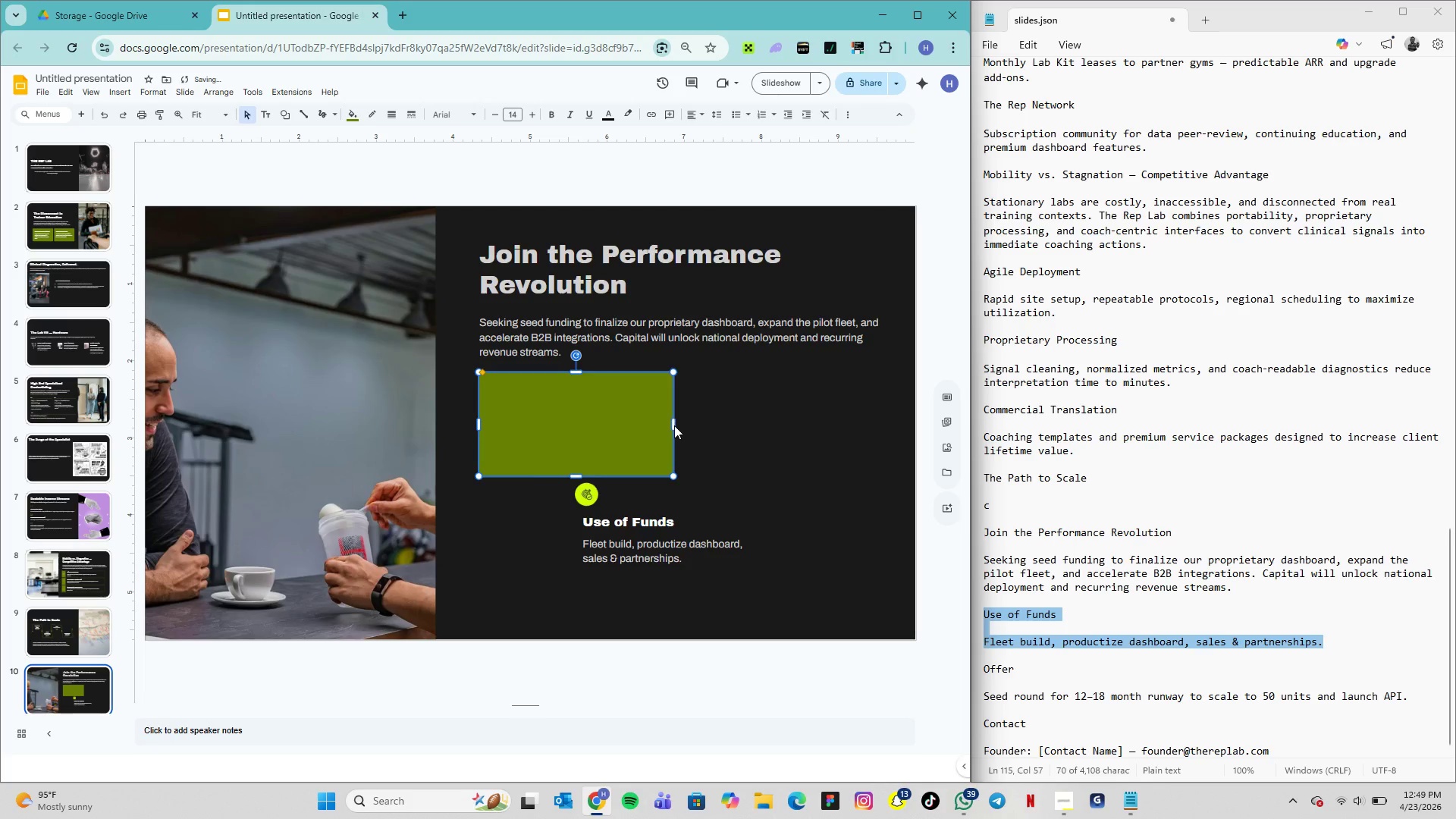 
left_click([674, 425])
 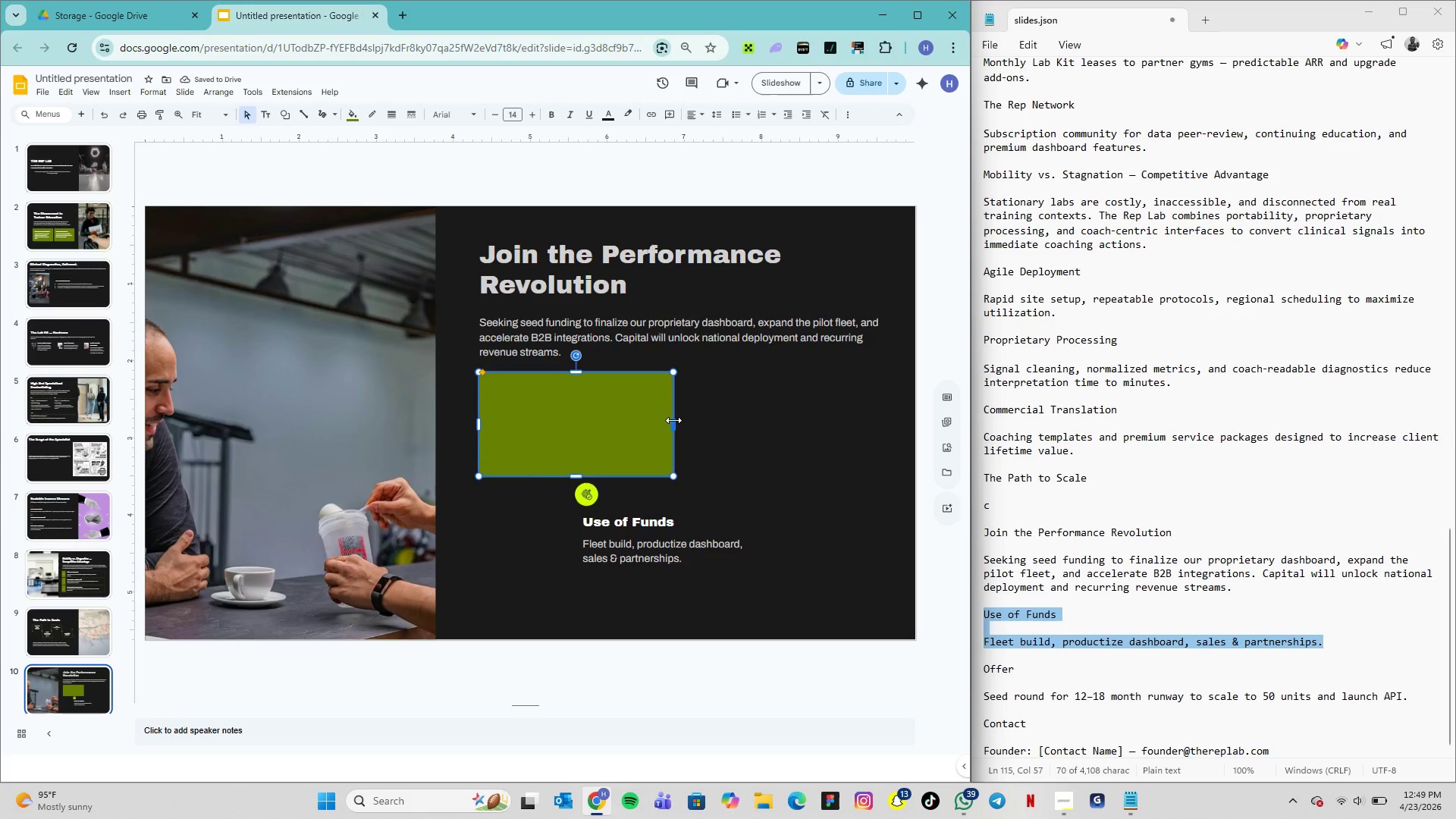 
left_click_drag(start_coordinate=[673, 420], to_coordinate=[682, 422])
 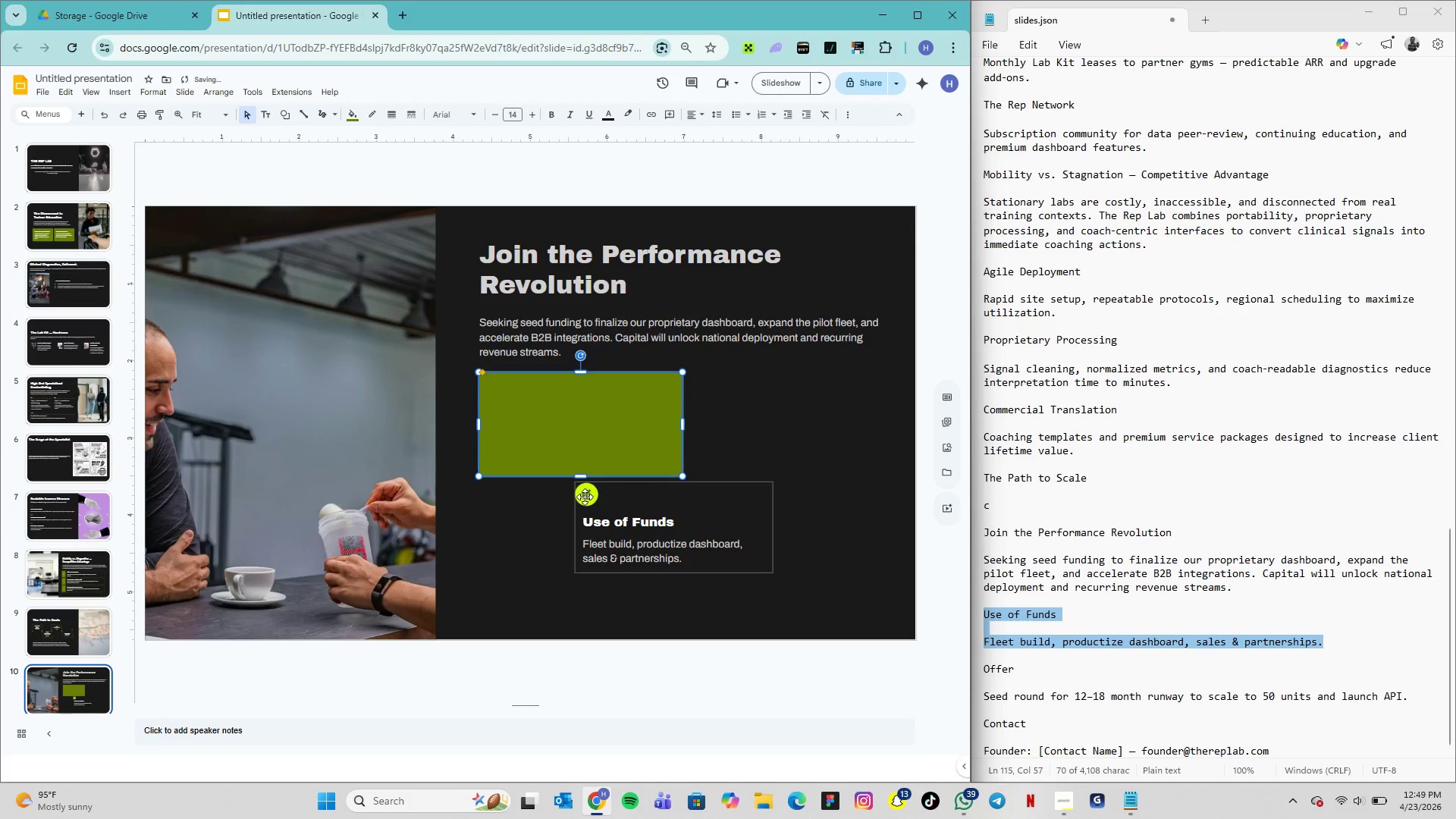 
left_click_drag(start_coordinate=[584, 497], to_coordinate=[492, 395])
 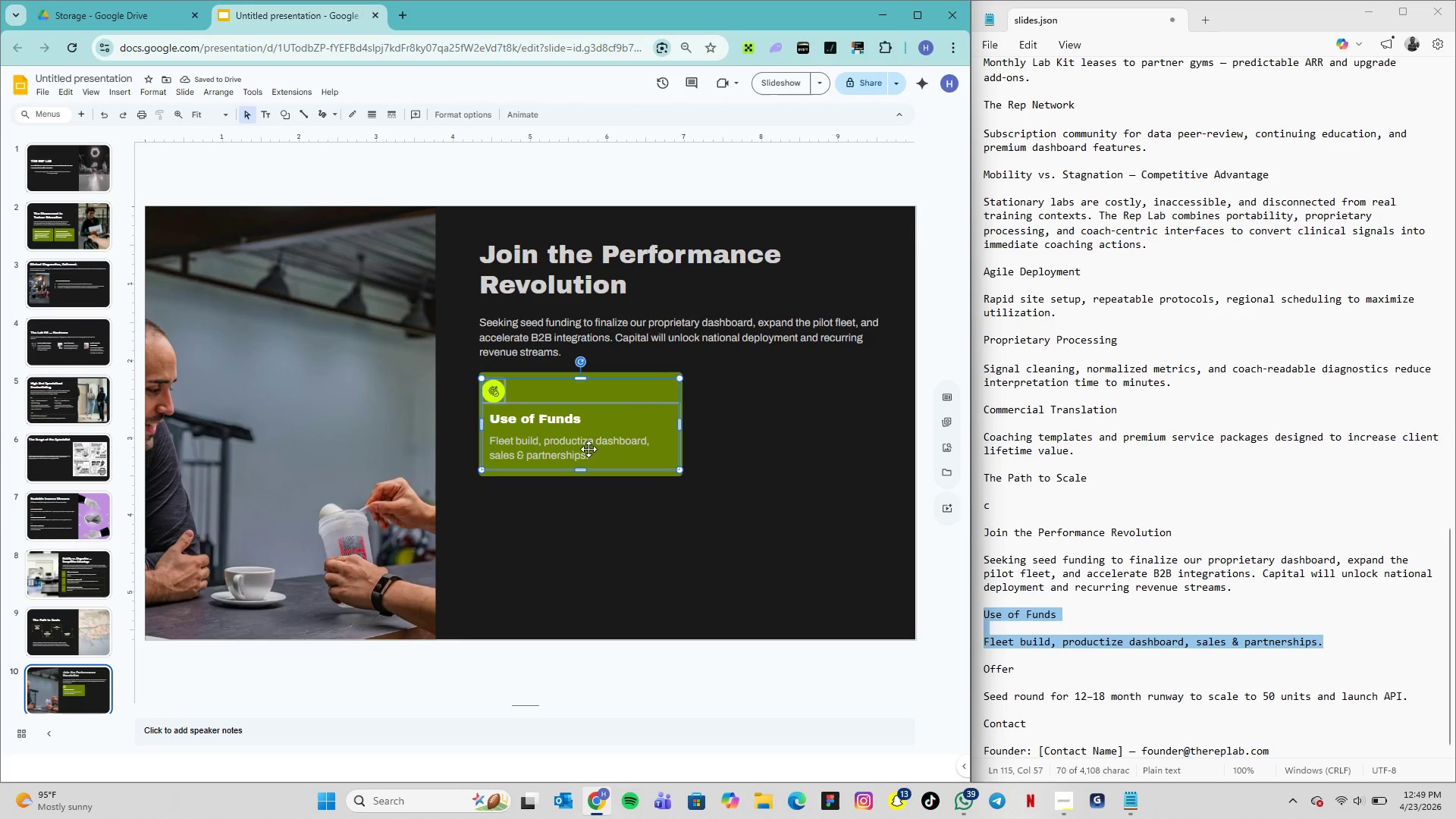 
double_click([573, 441])
 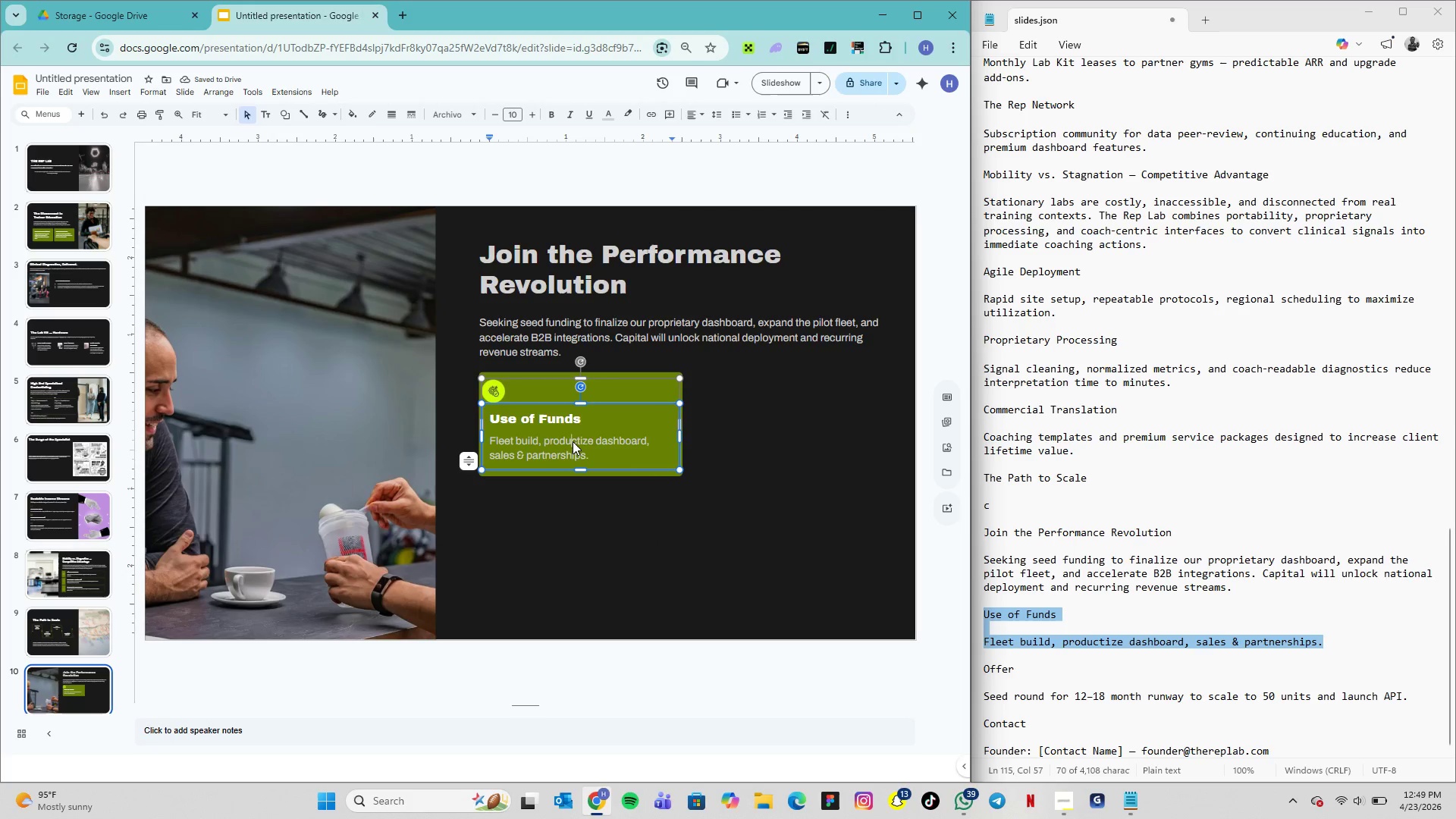 
triple_click([573, 441])
 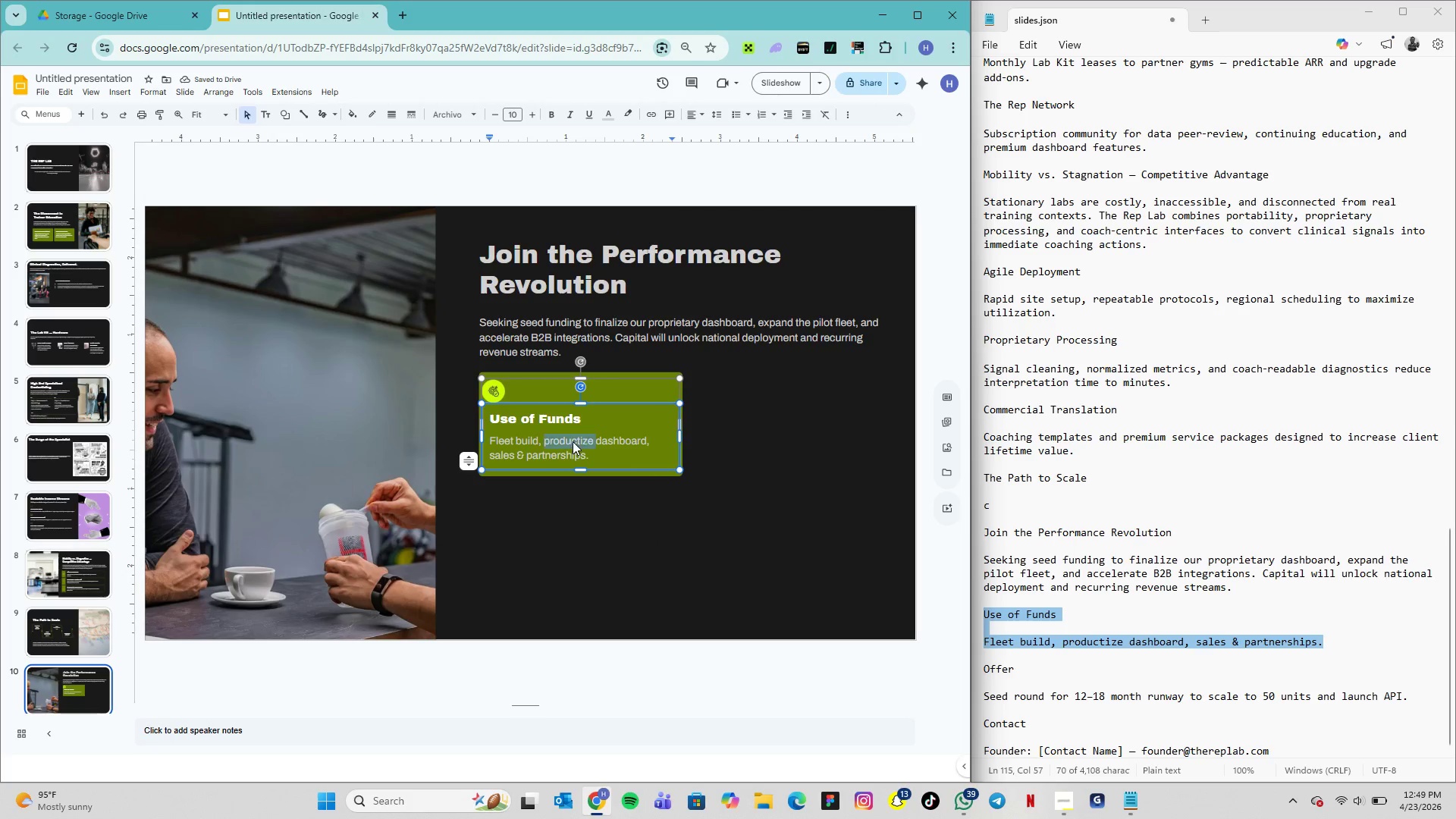 
triple_click([573, 441])
 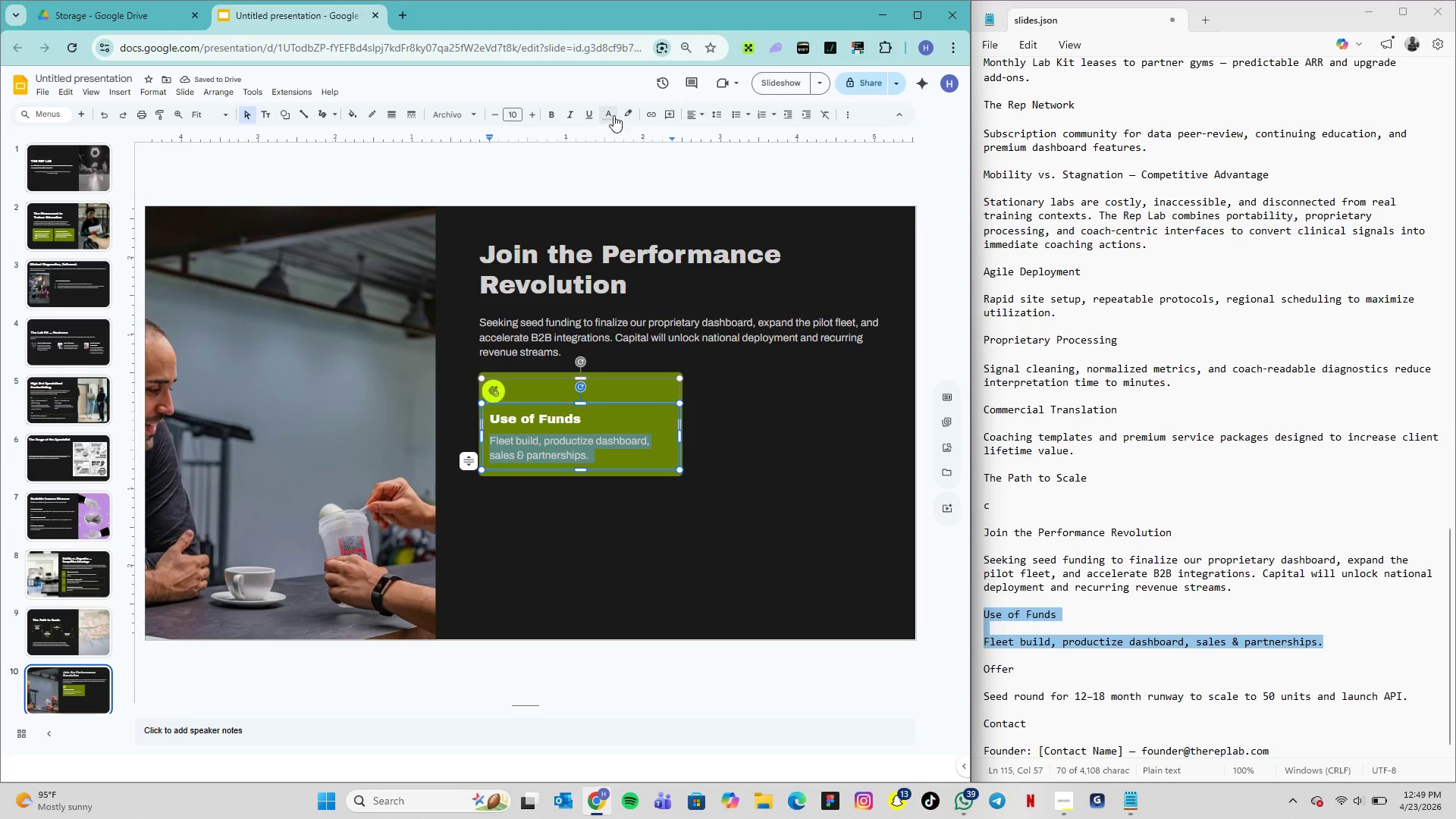 
left_click([613, 115])
 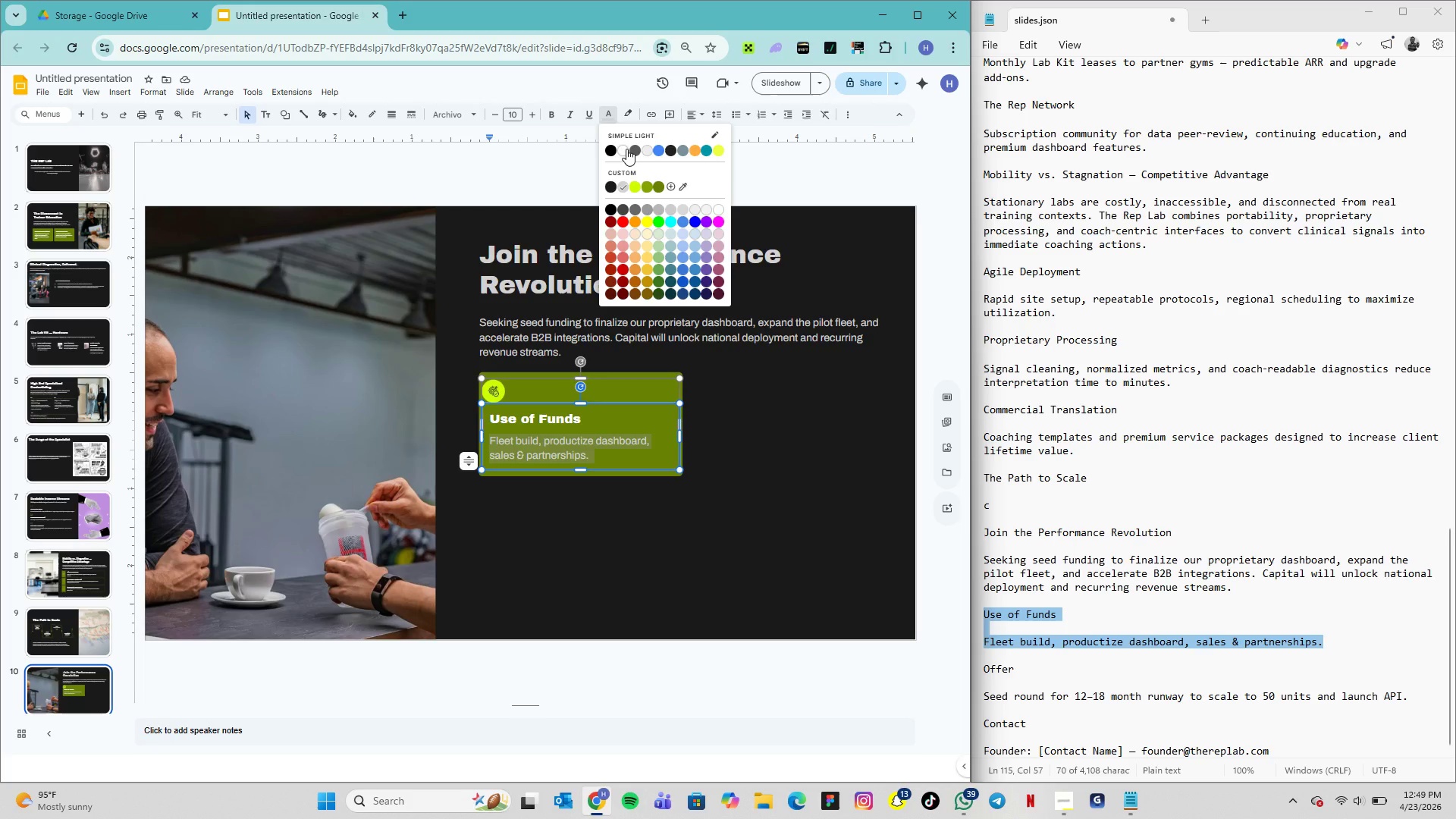 
left_click([626, 149])
 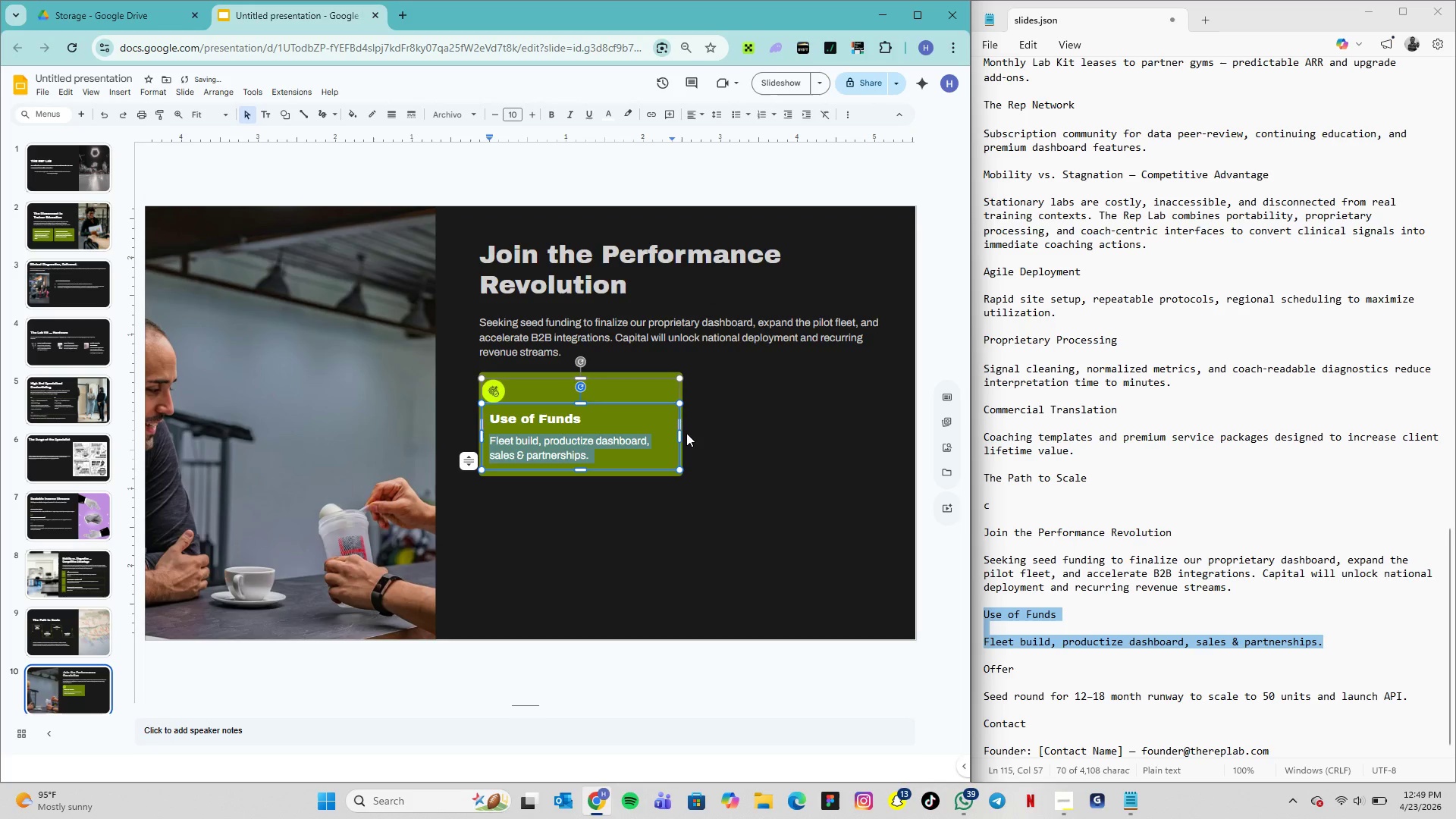 
left_click([688, 433])
 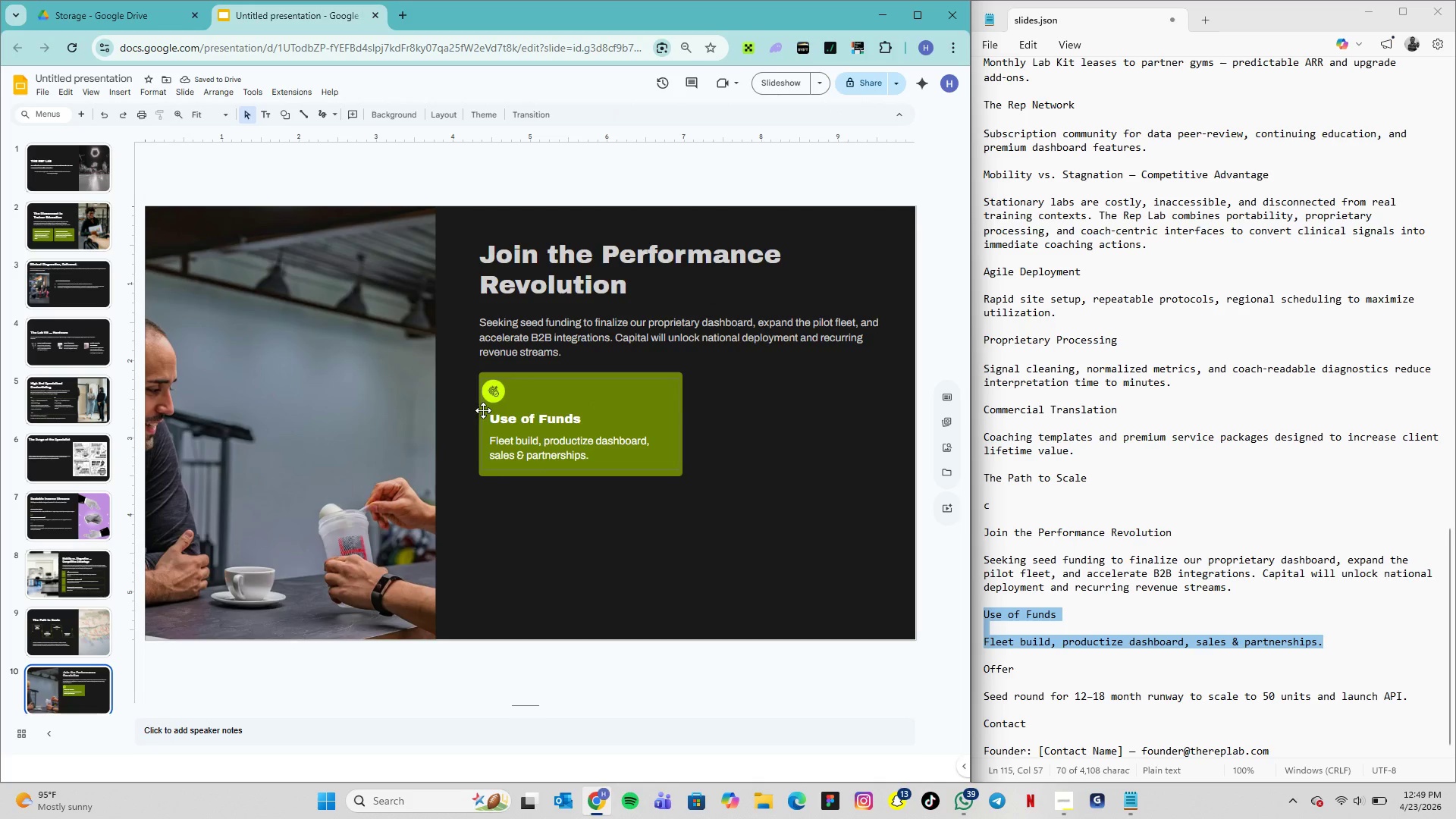 
wait(5.08)
 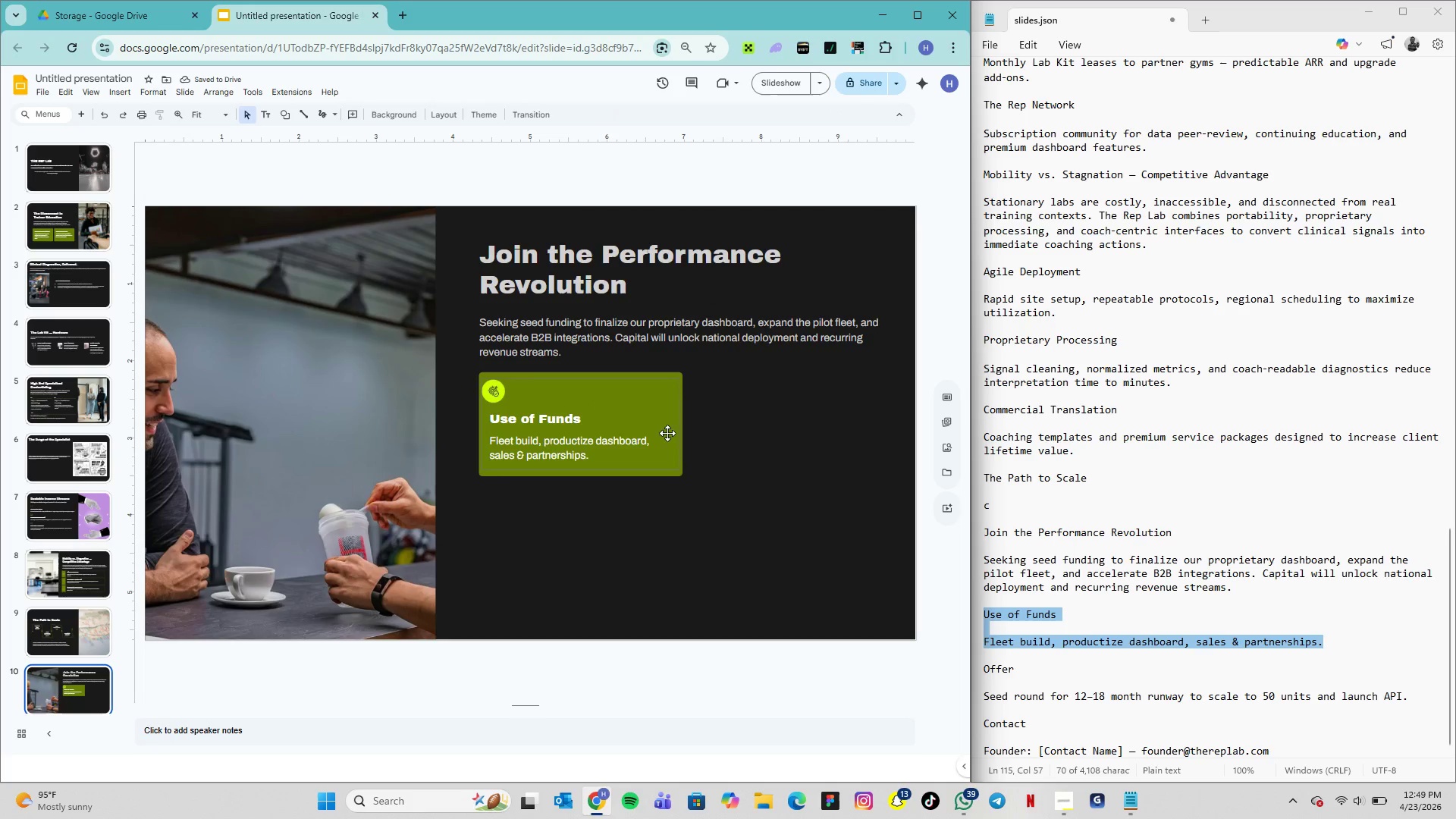 
left_click([492, 375])
 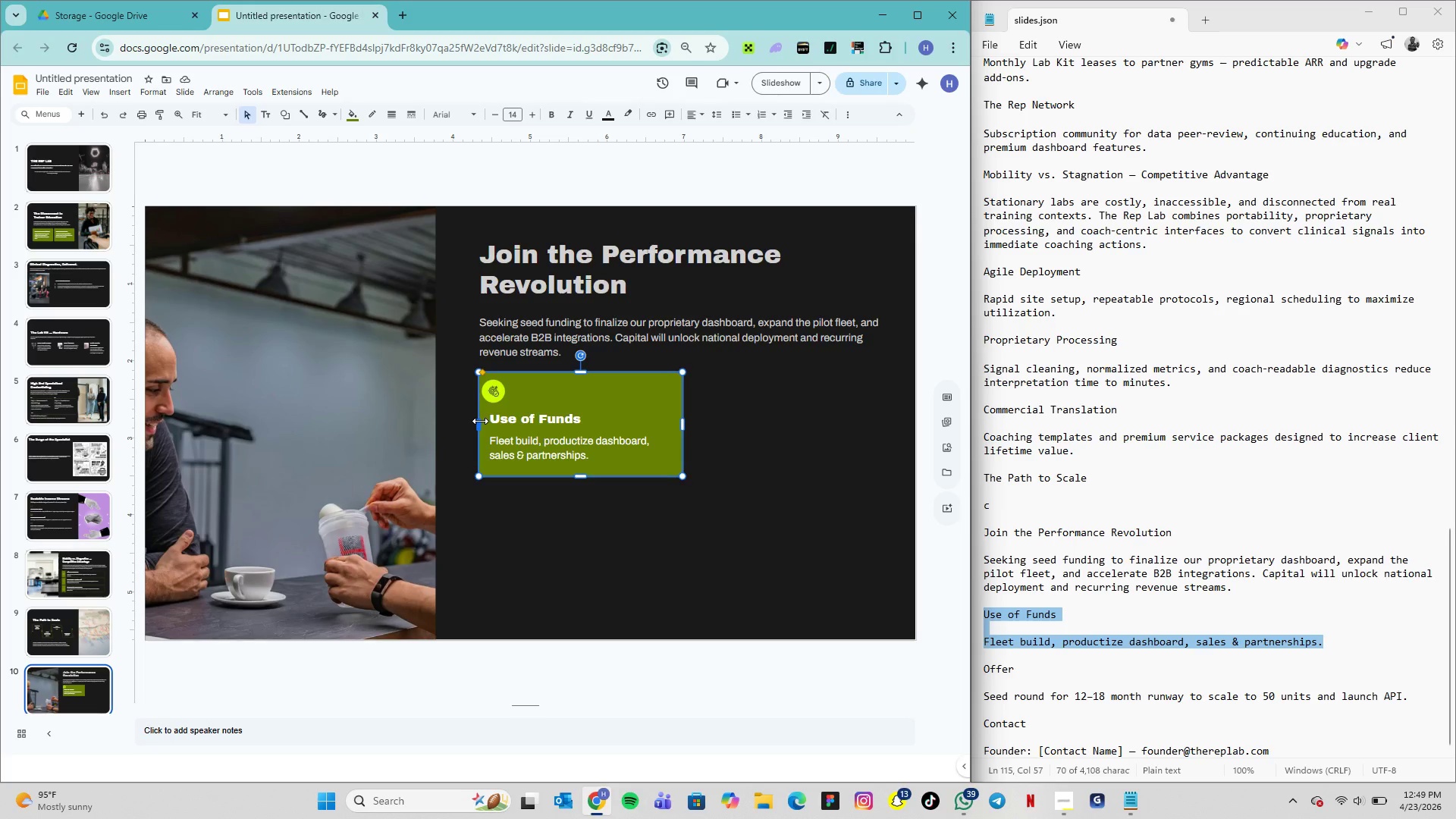 
left_click_drag(start_coordinate=[480, 421], to_coordinate=[472, 420])
 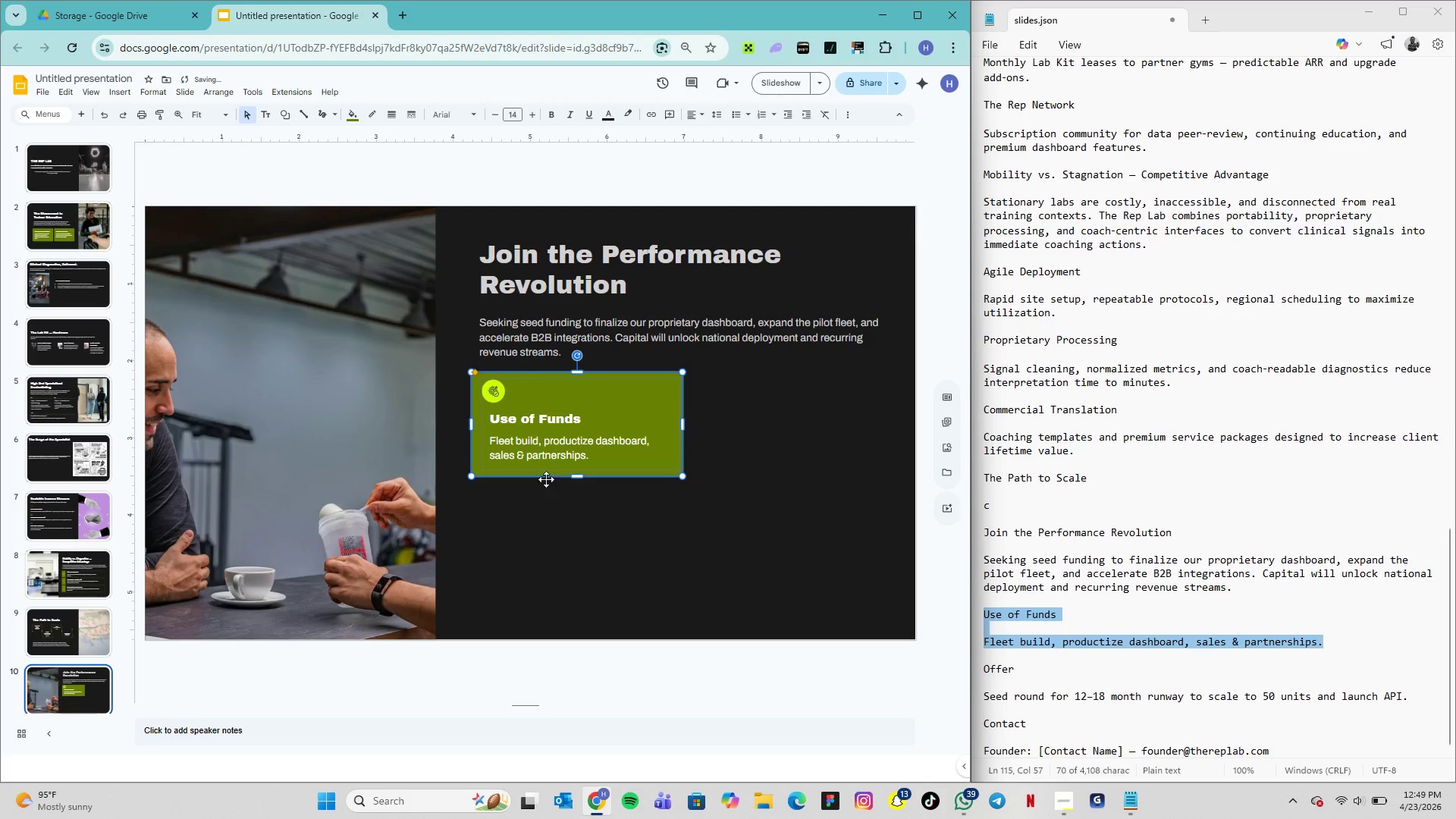 
left_click([551, 486])
 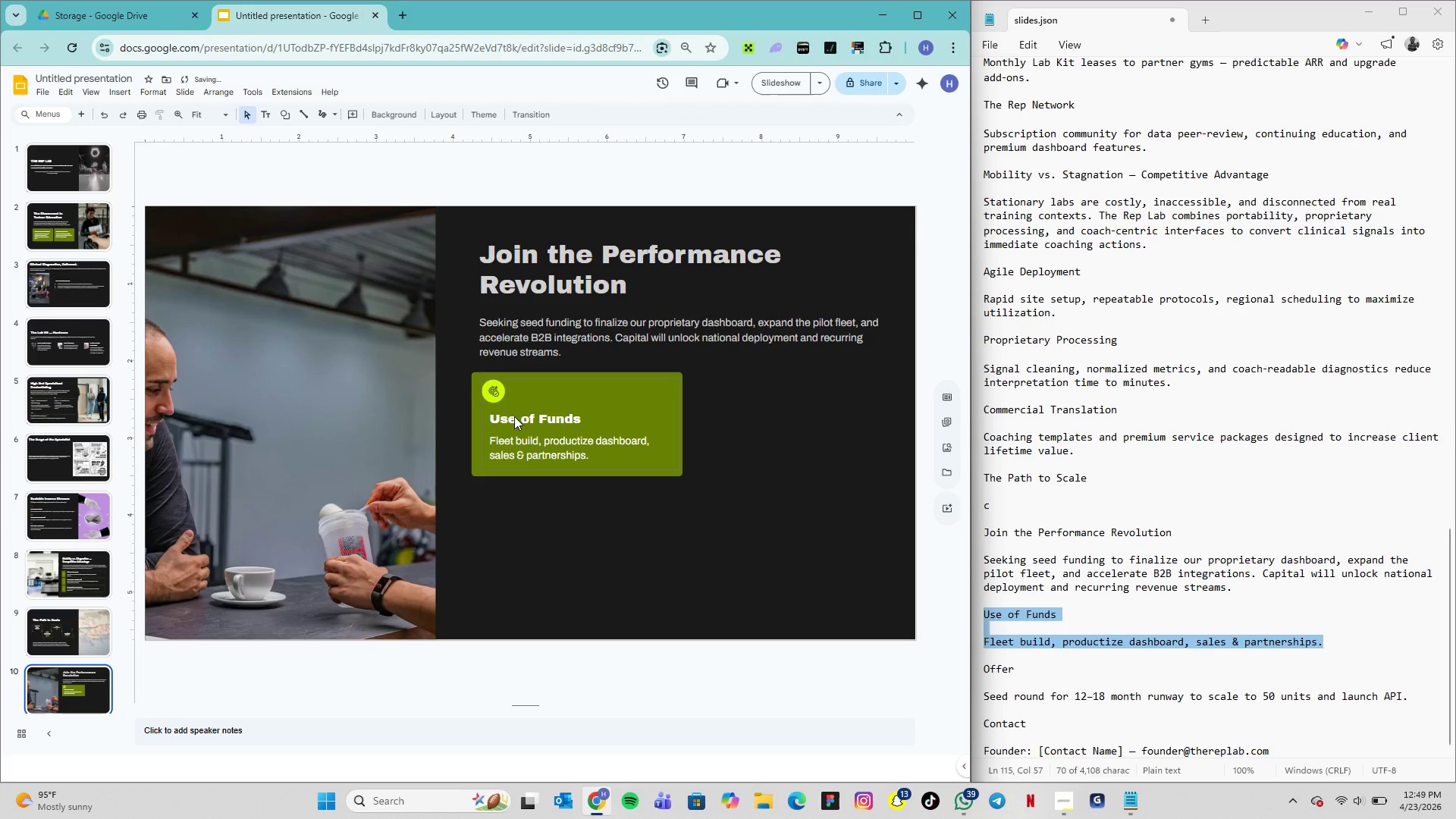 
left_click([514, 416])
 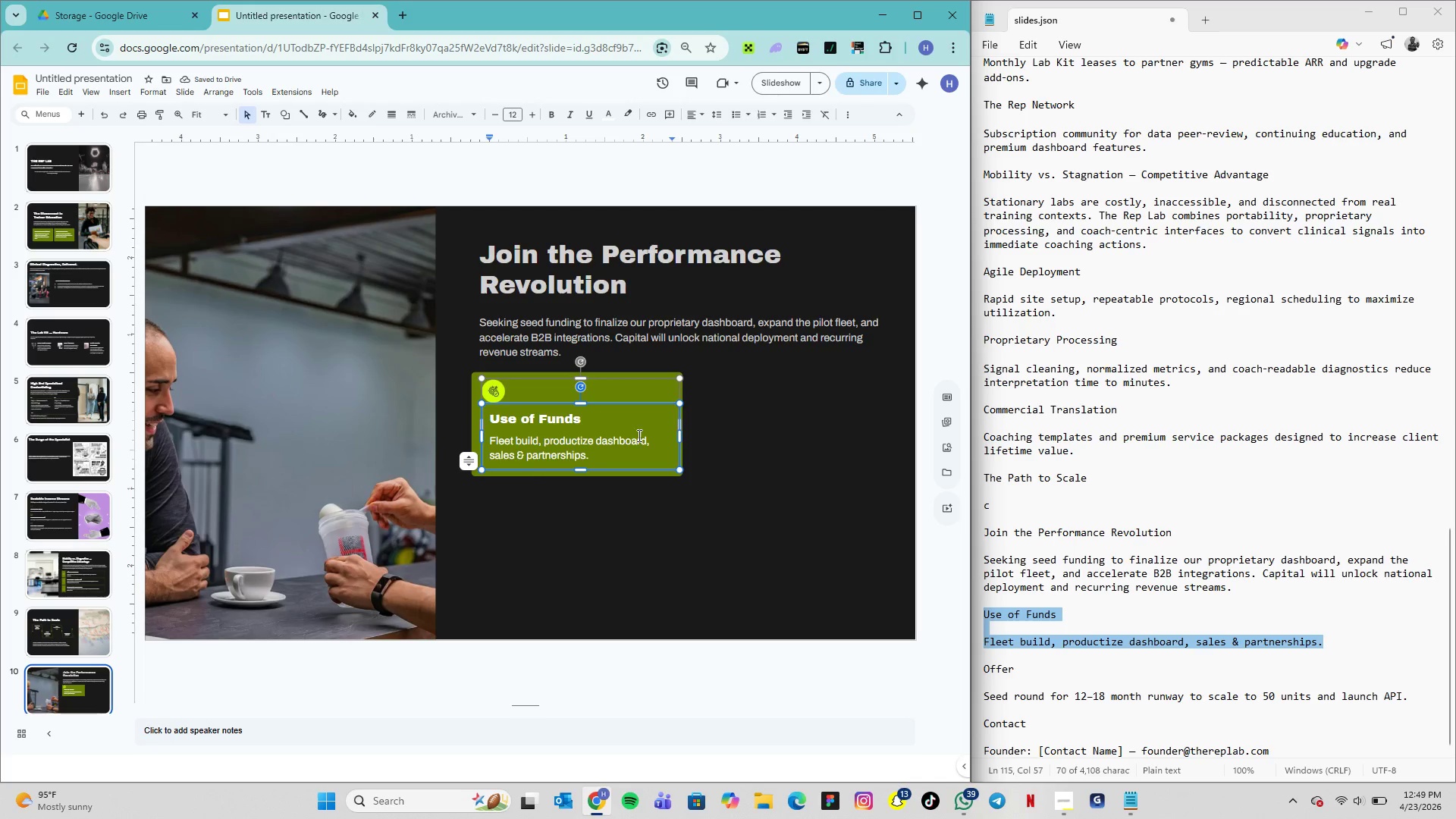 
left_click([731, 462])
 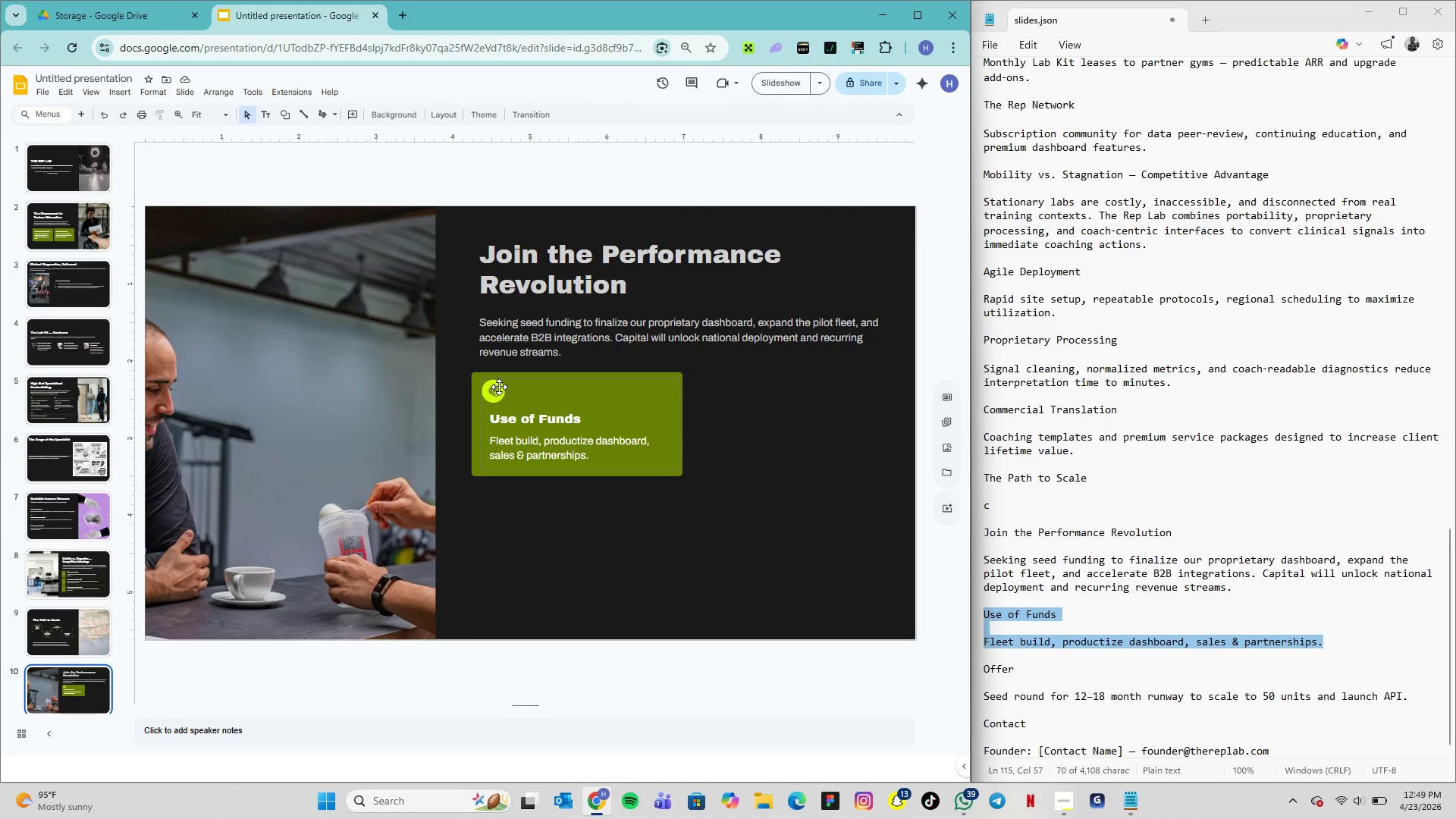 
left_click([499, 387])
 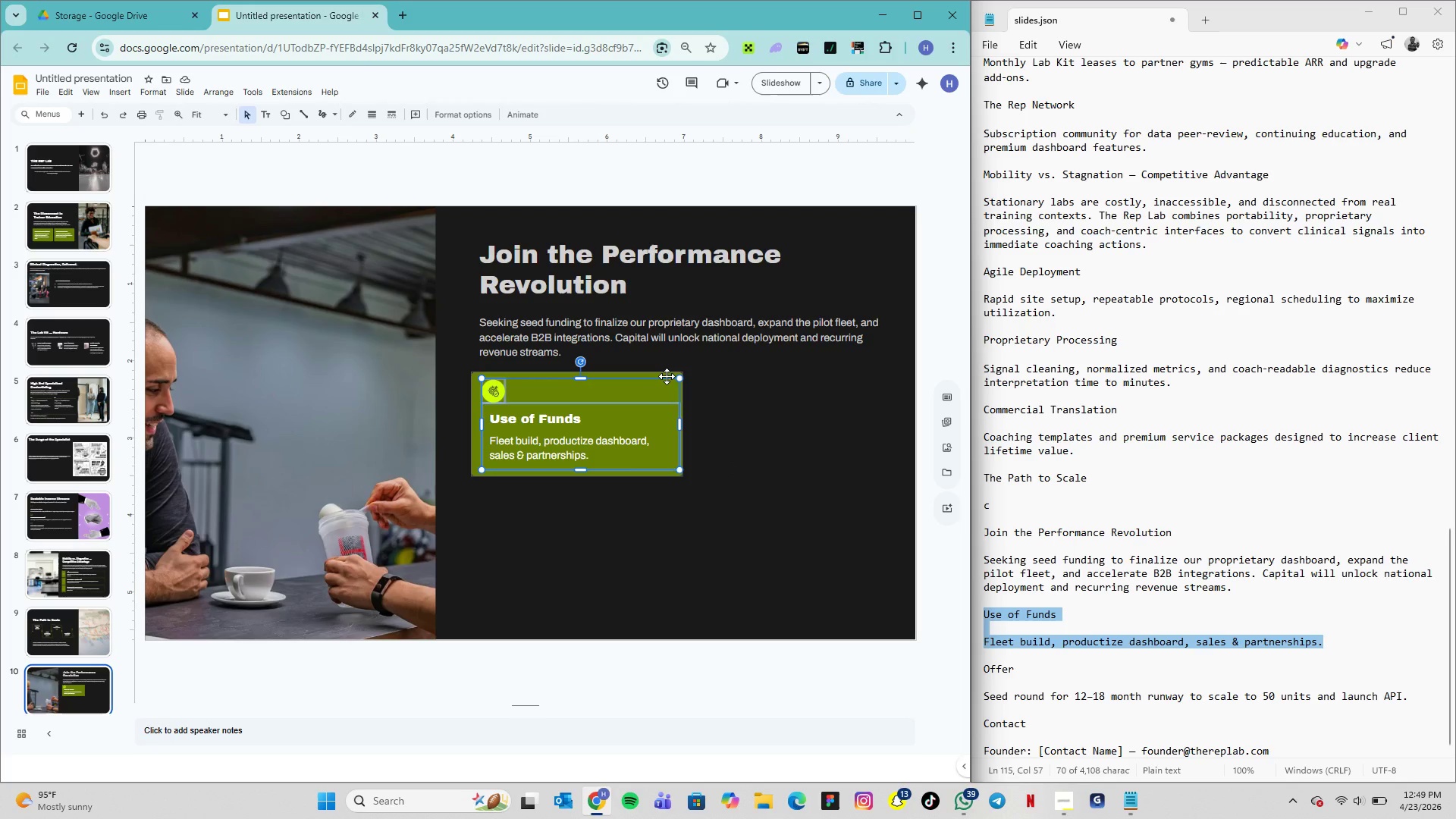 
left_click([667, 375])
 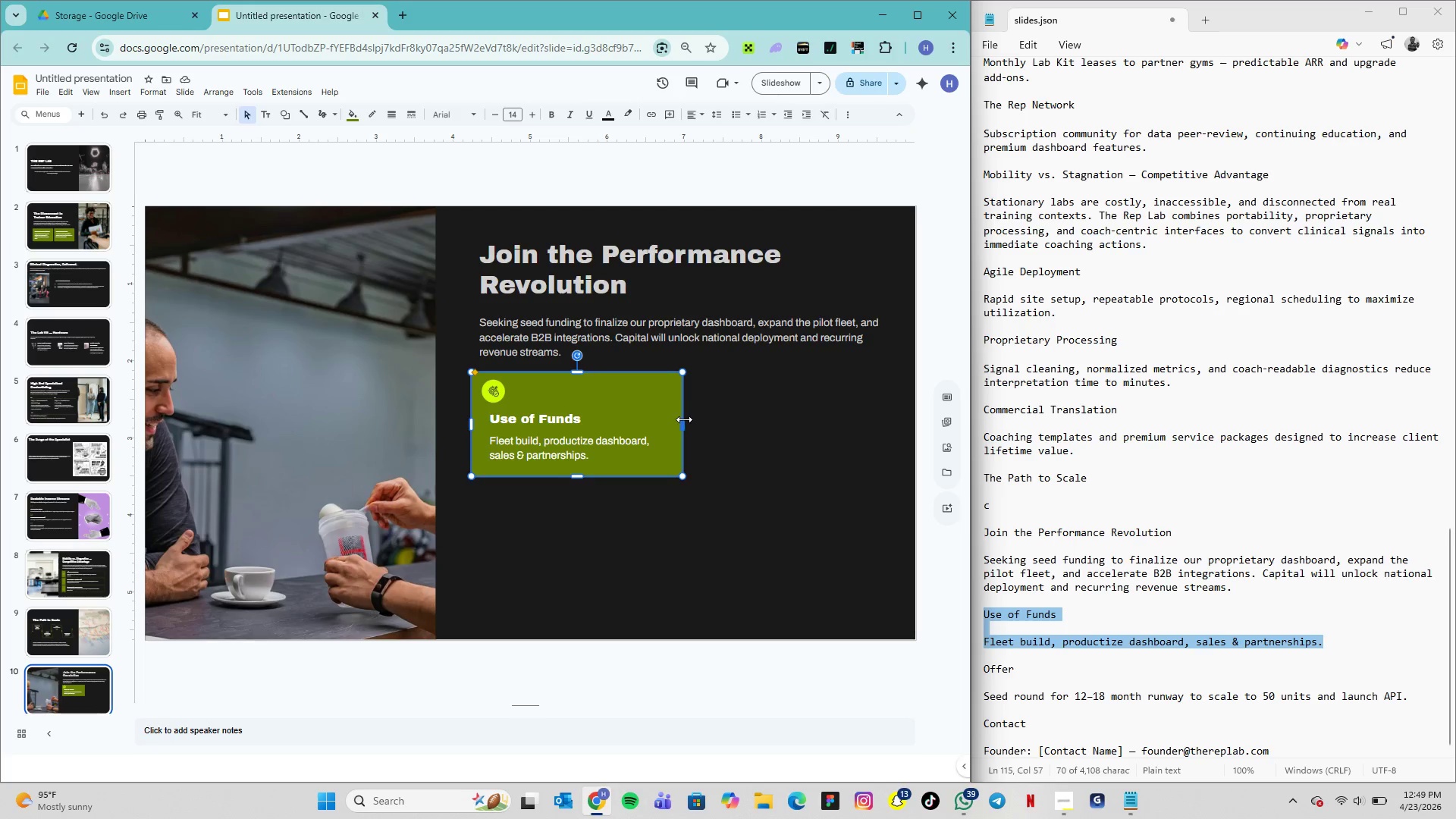 
left_click_drag(start_coordinate=[684, 419], to_coordinate=[695, 422])
 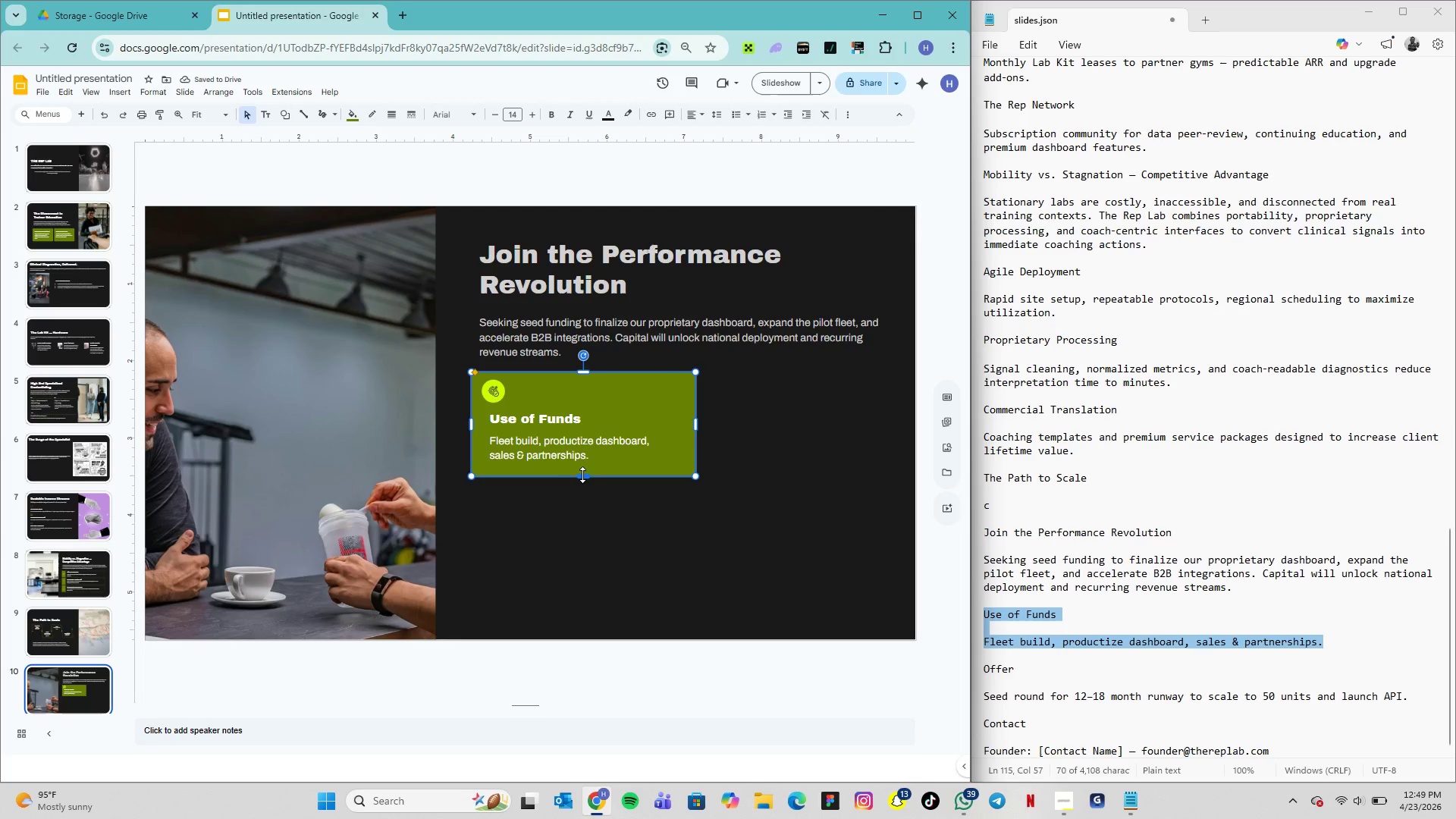 
wait(9.75)
 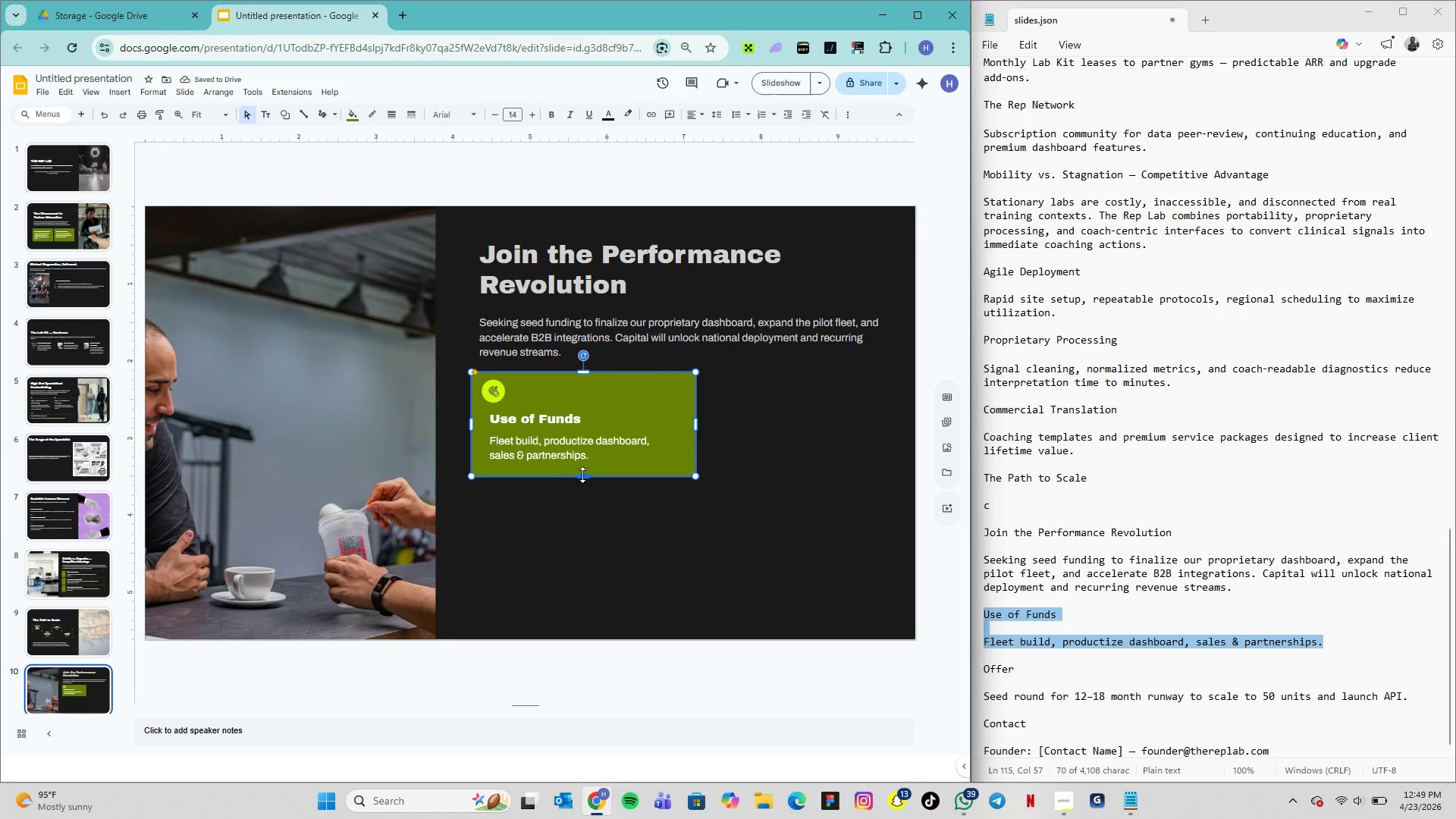 
left_click_drag(start_coordinate=[694, 420], to_coordinate=[670, 421])
 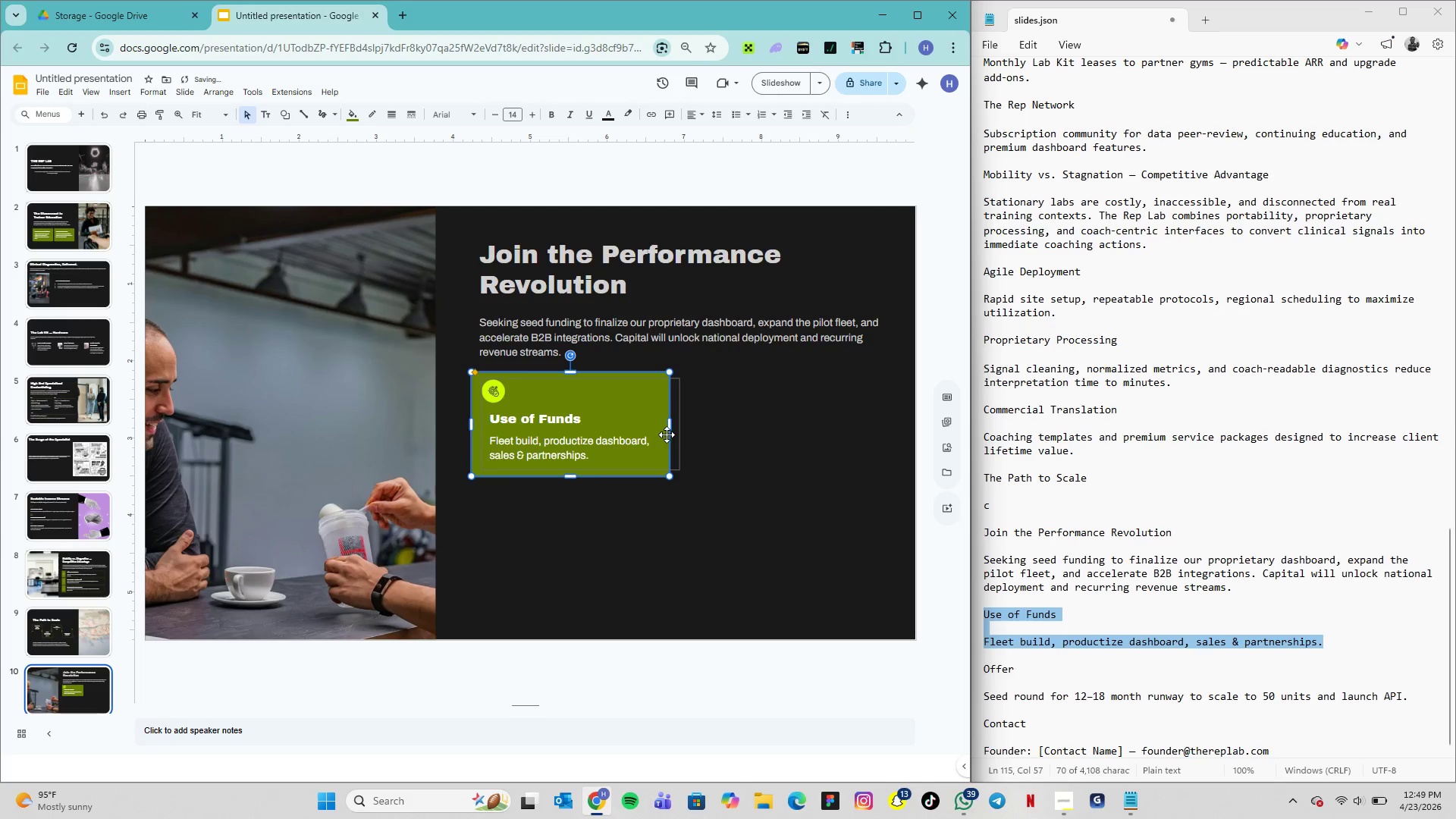 
left_click([676, 438])
 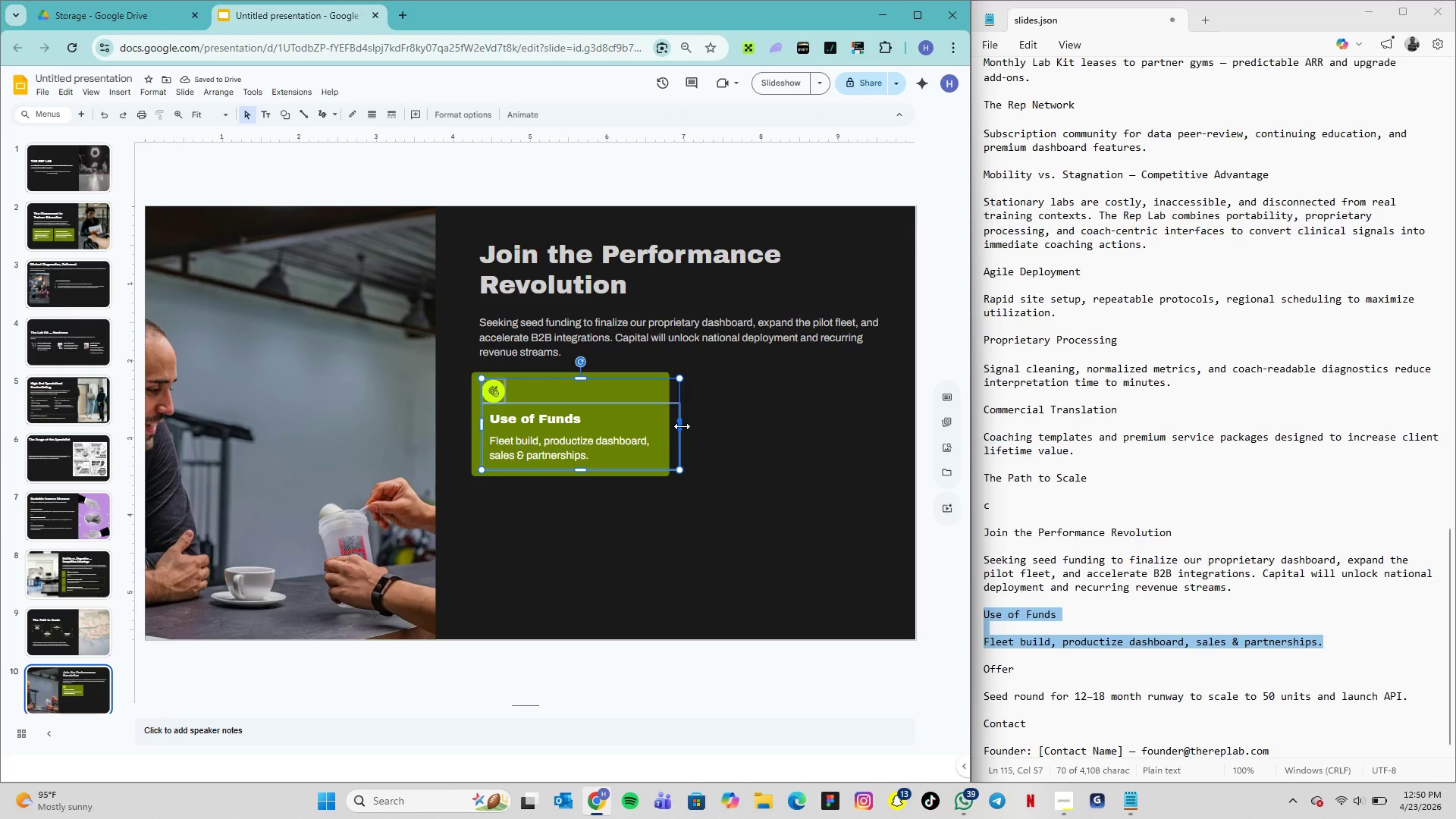 
left_click_drag(start_coordinate=[681, 426], to_coordinate=[663, 427])
 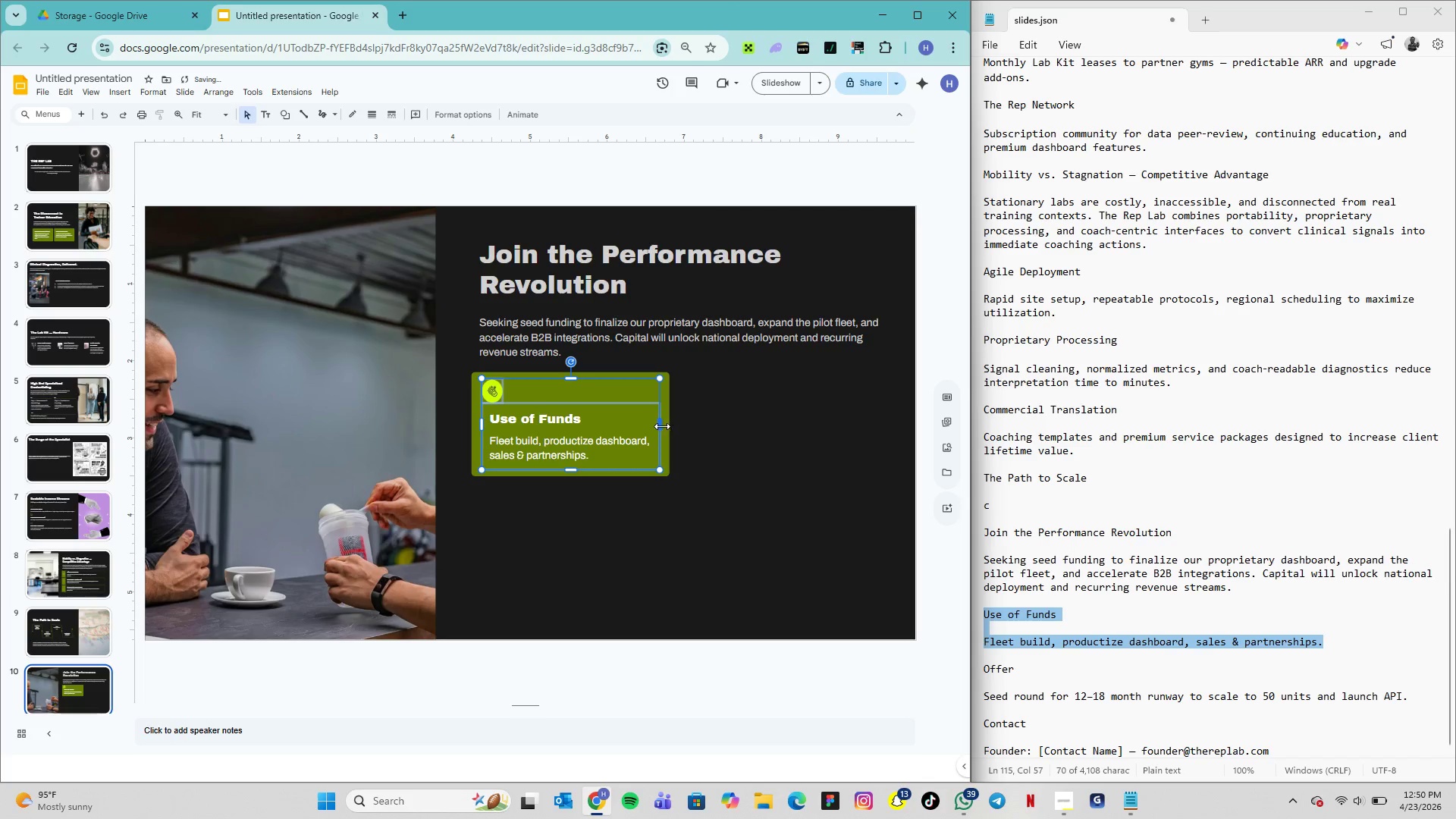 
wait(5.53)
 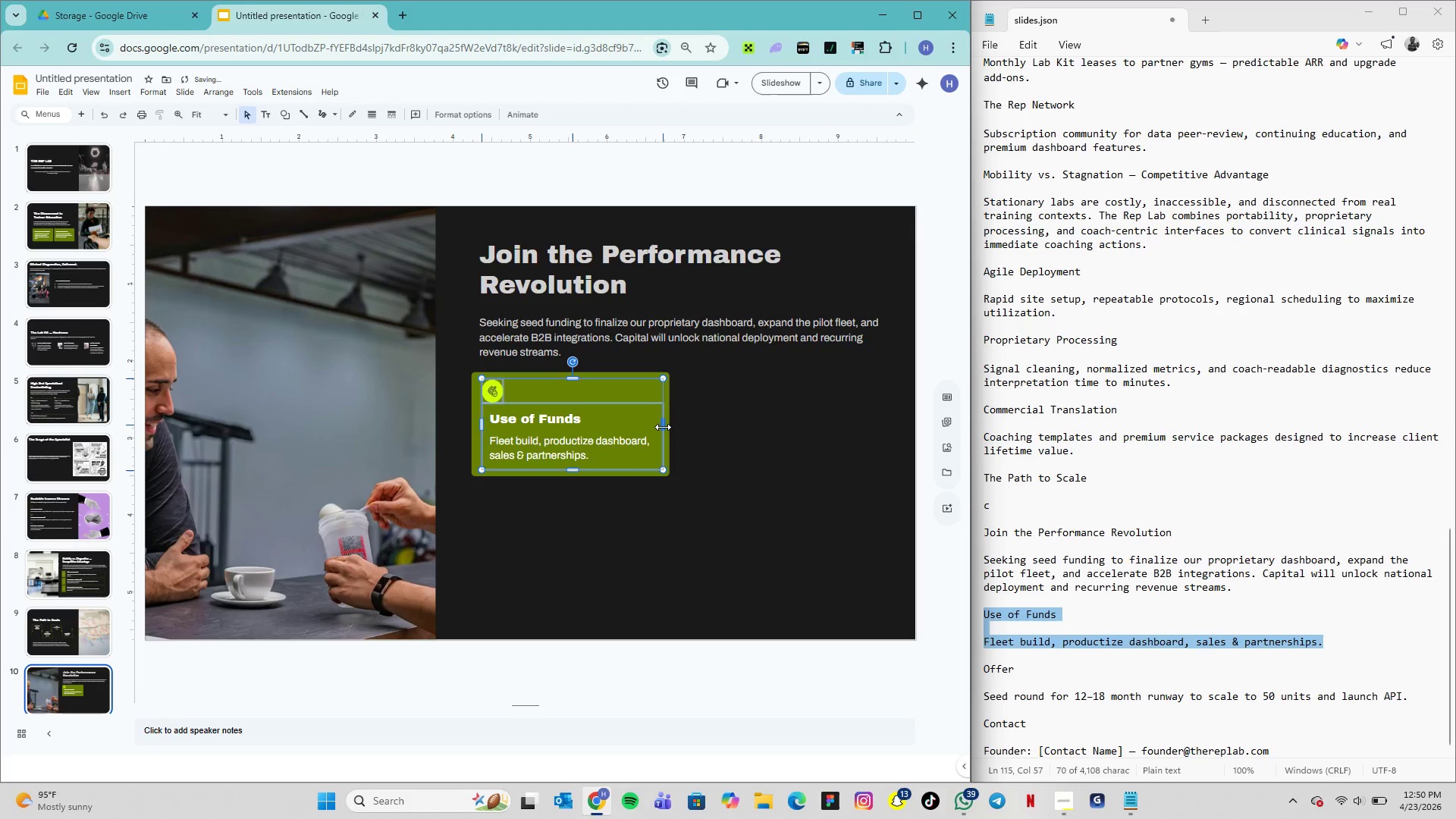 
left_click([667, 419])
 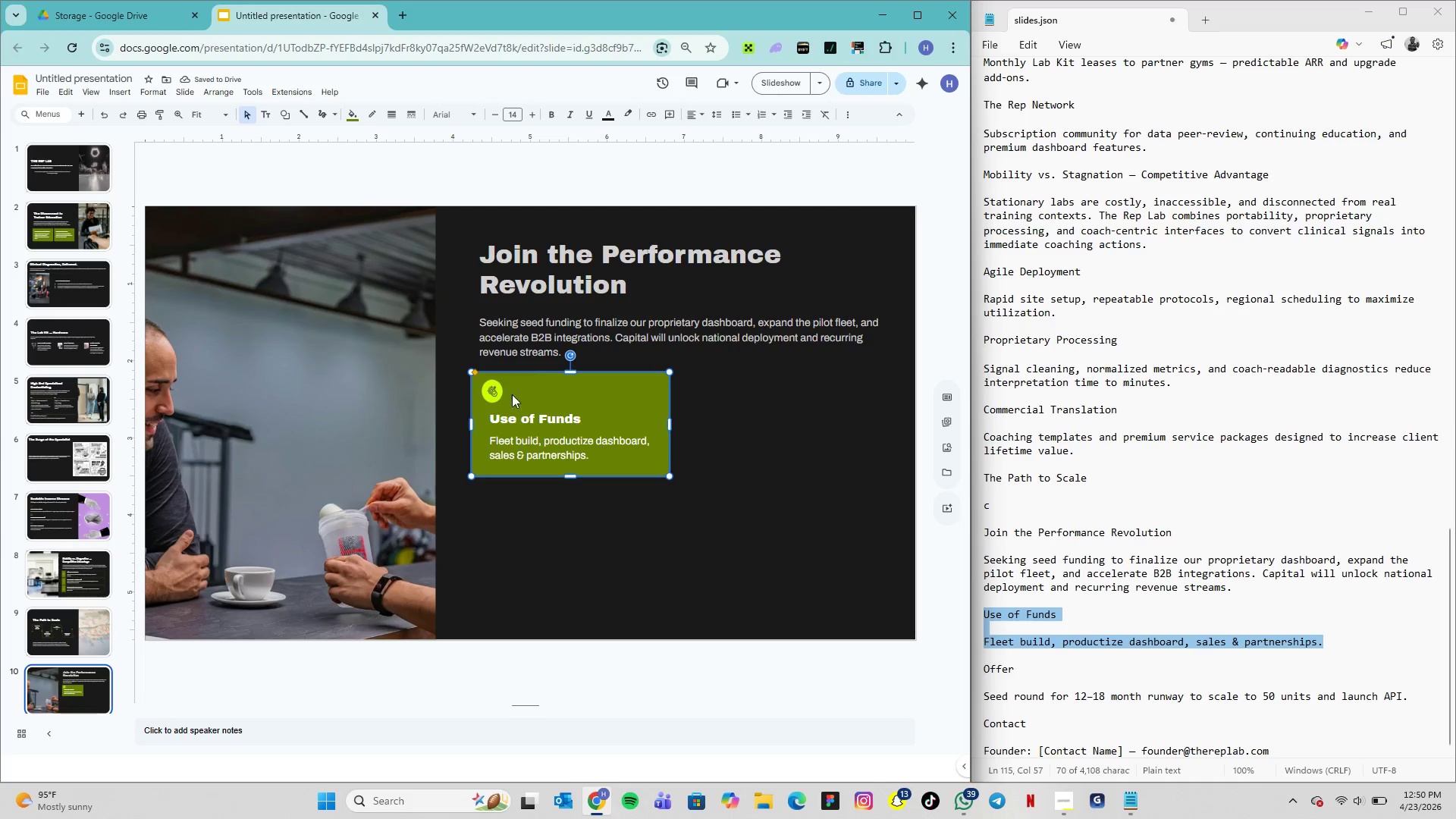 
left_click([491, 389])
 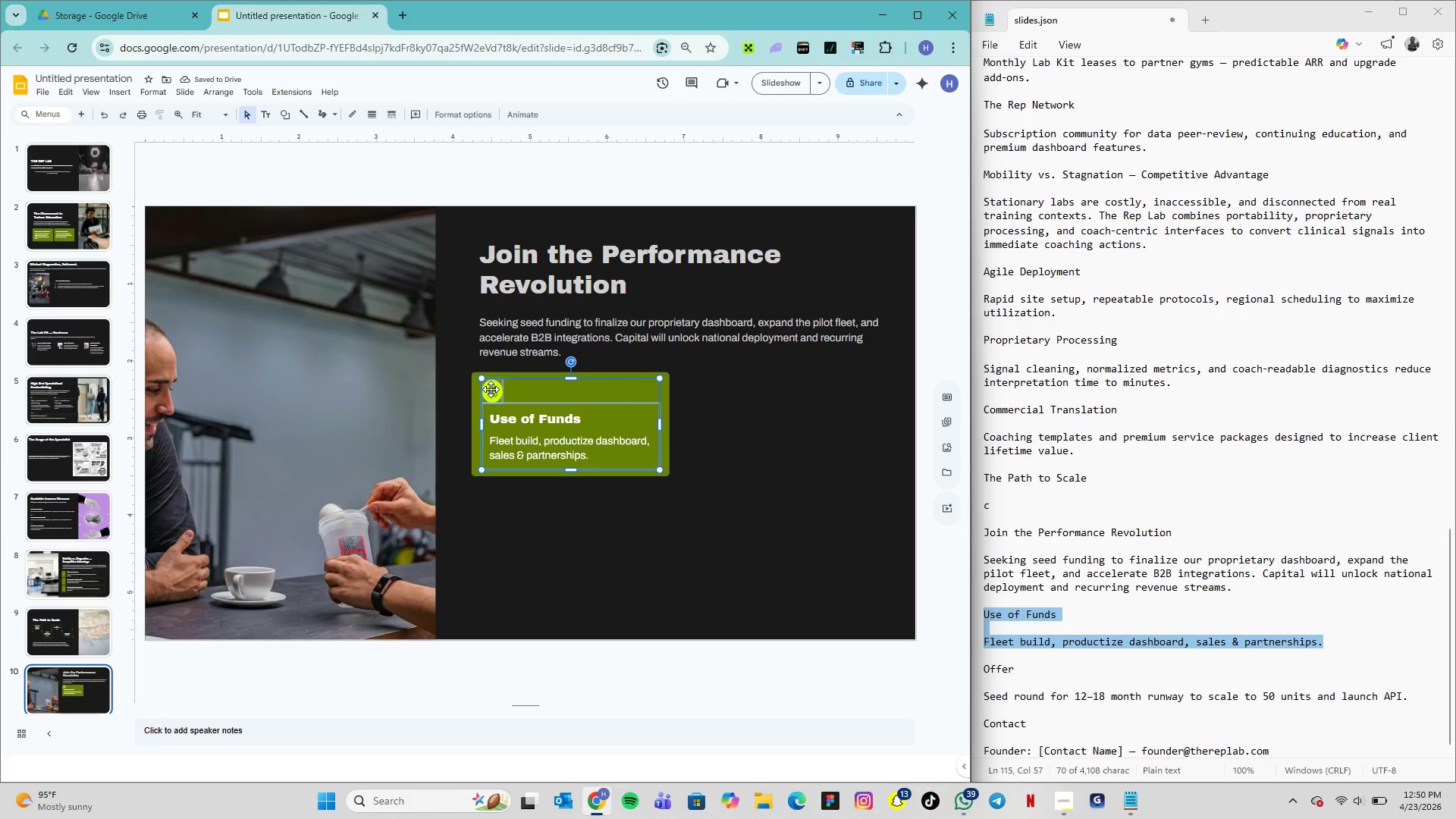 
left_click([491, 389])
 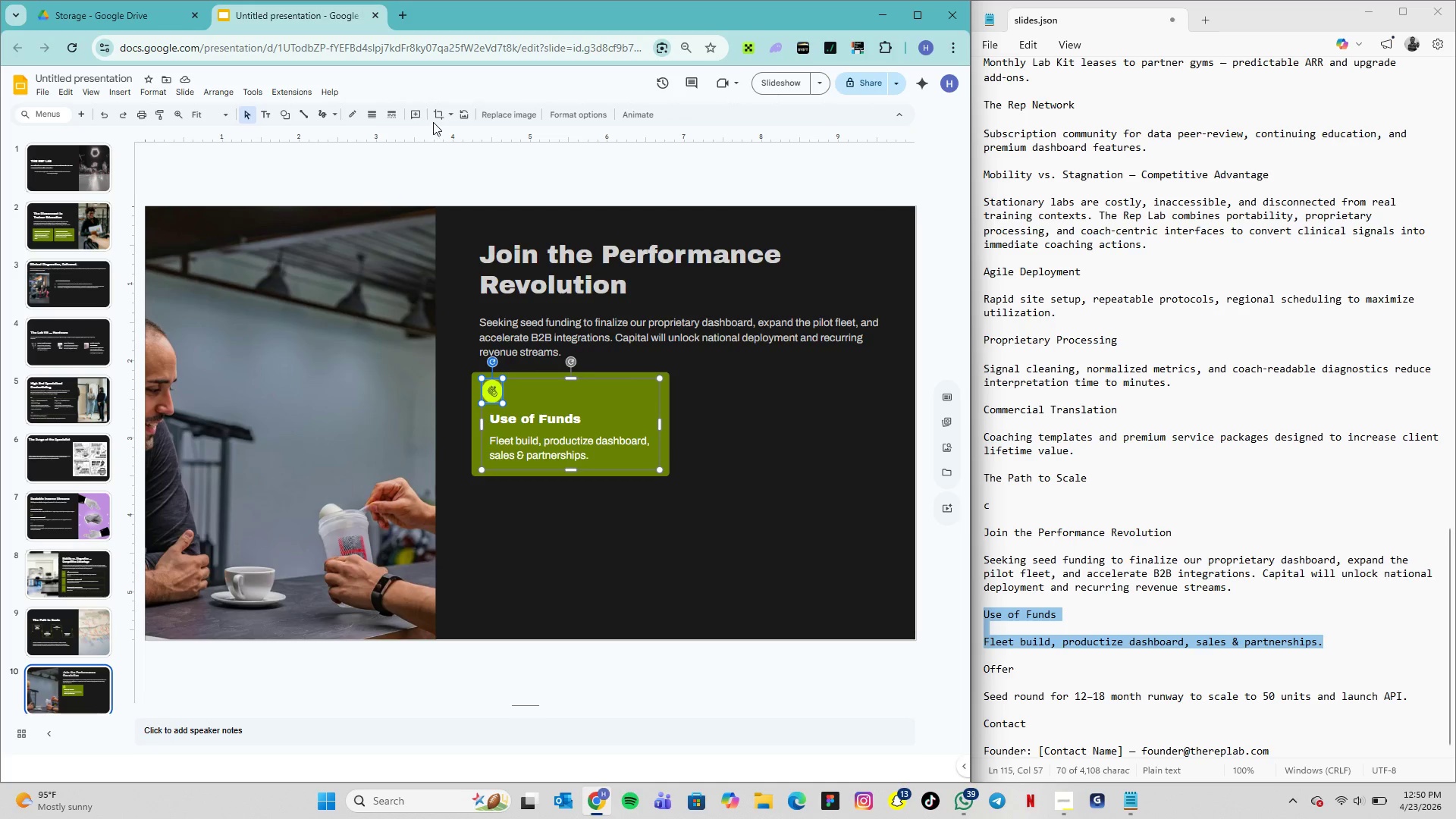 
left_click([453, 115])
 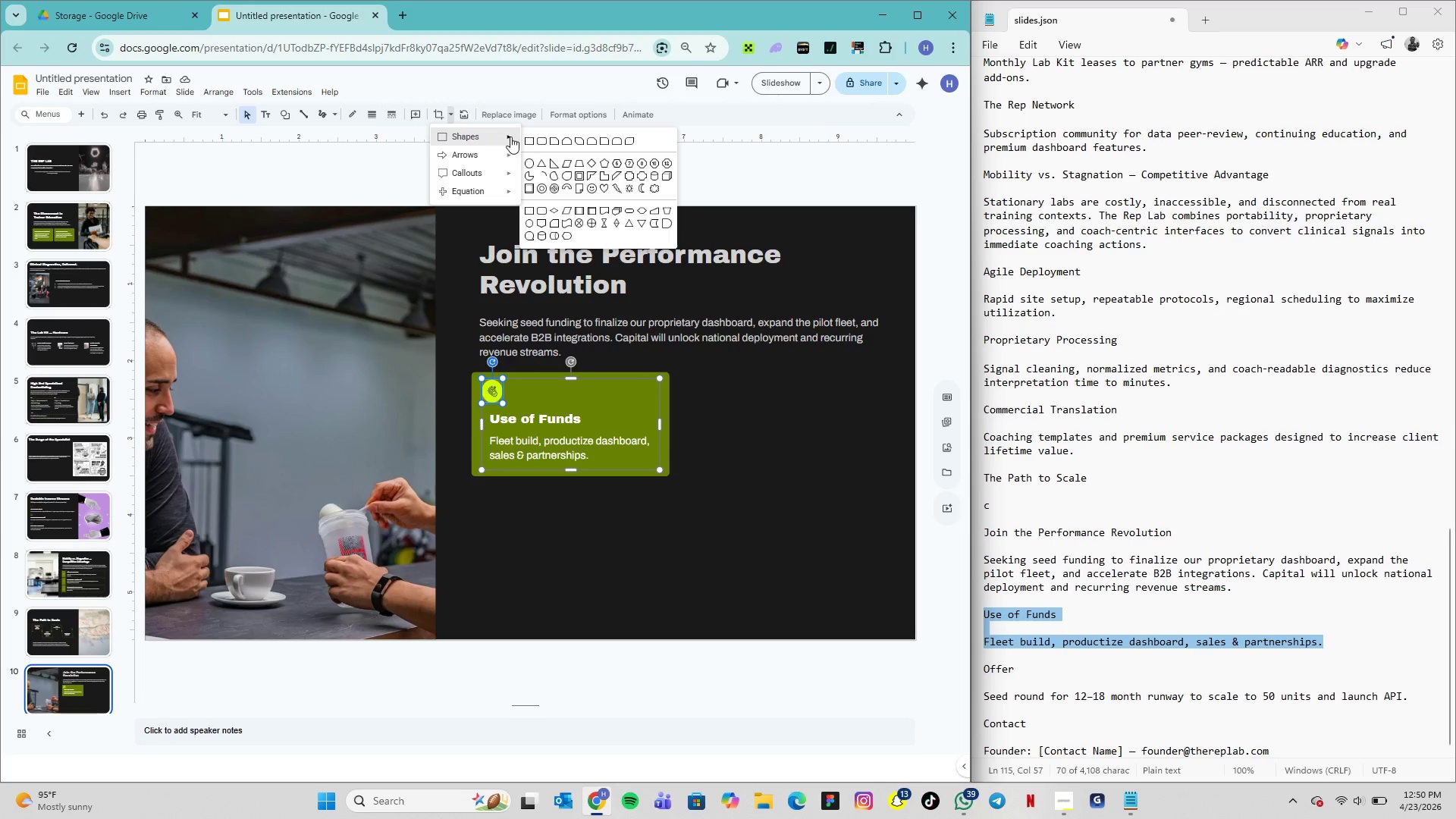 
left_click([526, 136])
 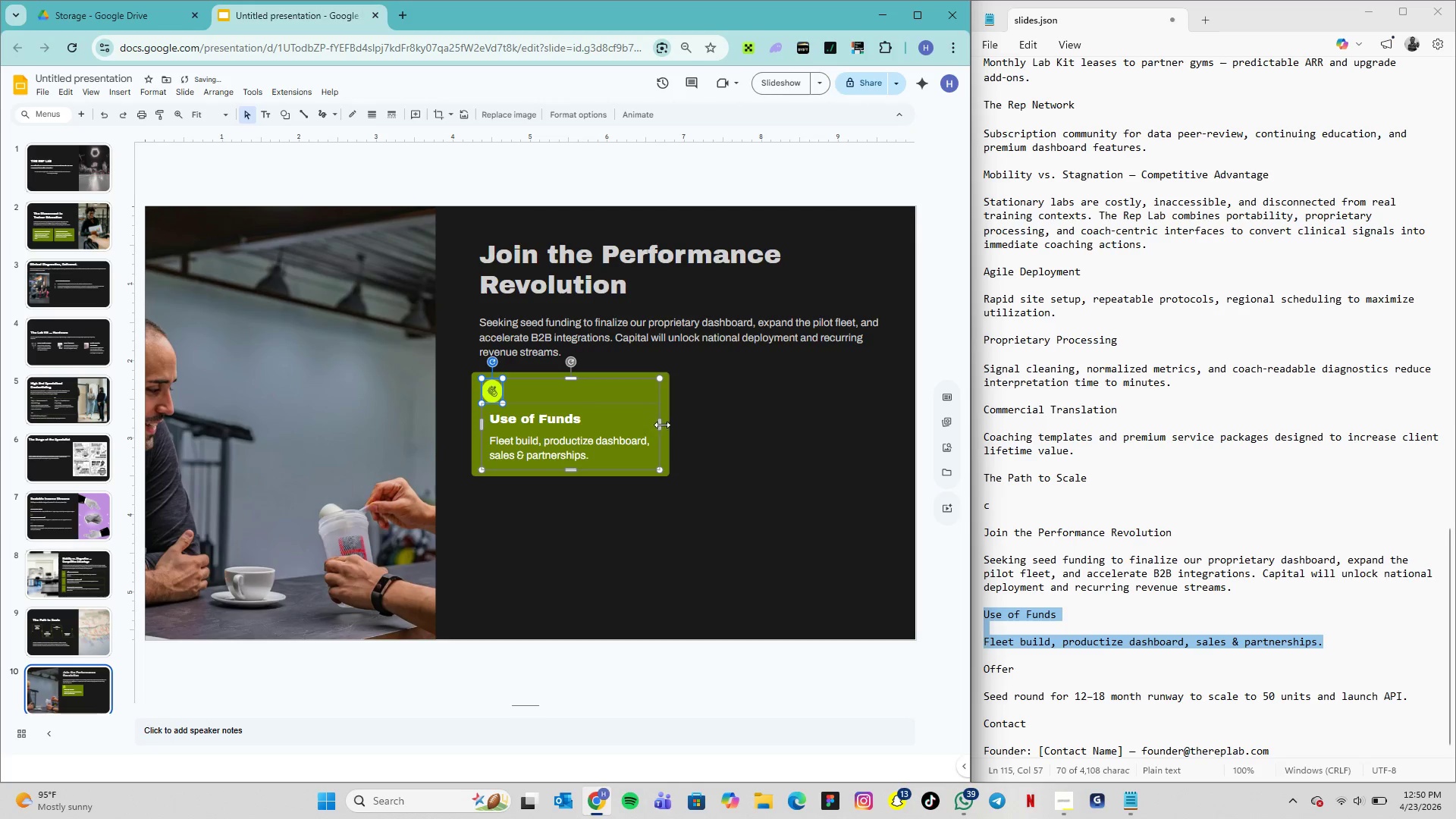 
left_click([682, 420])
 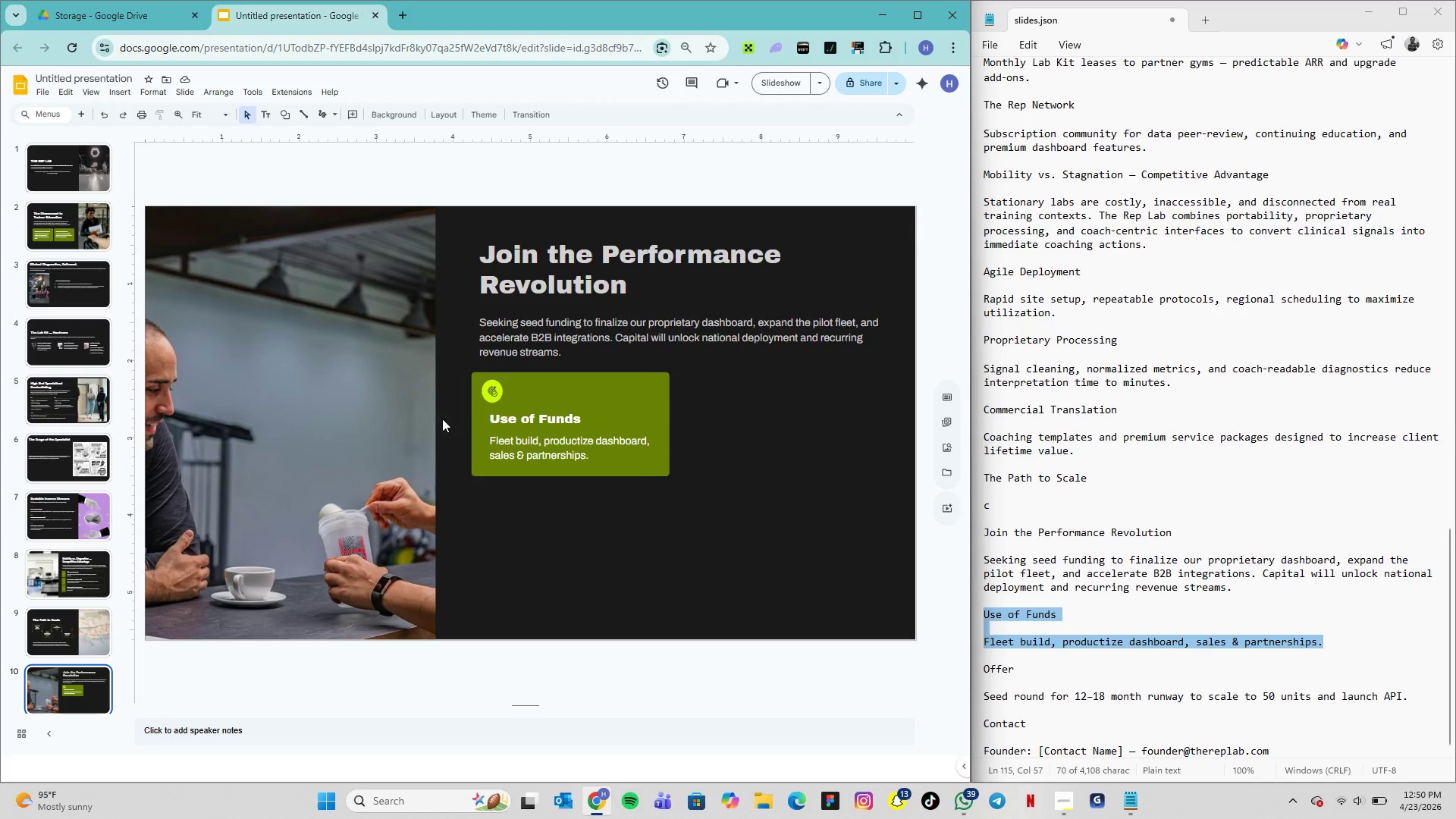 
wait(6.45)
 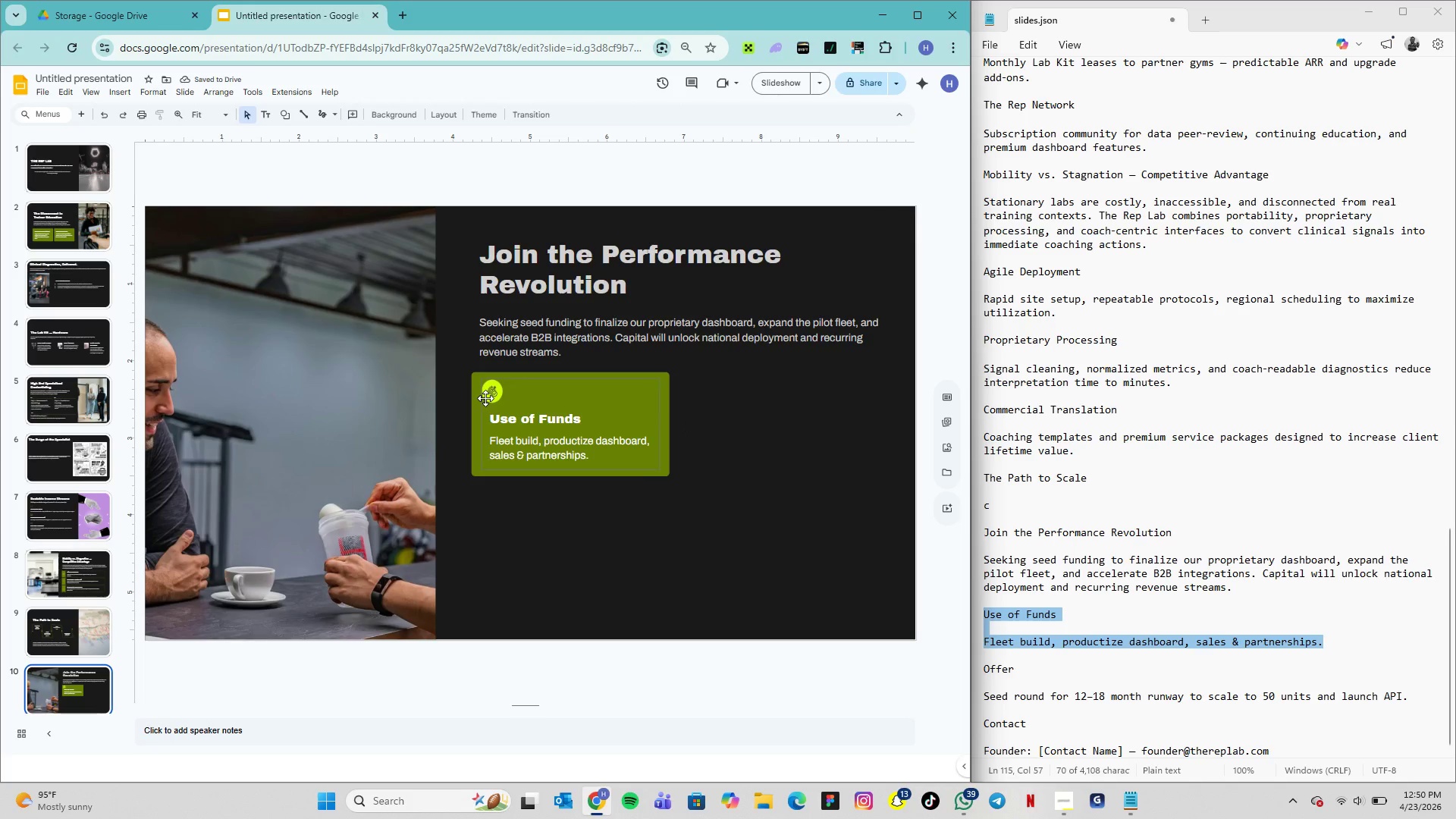 
left_click([495, 394])
 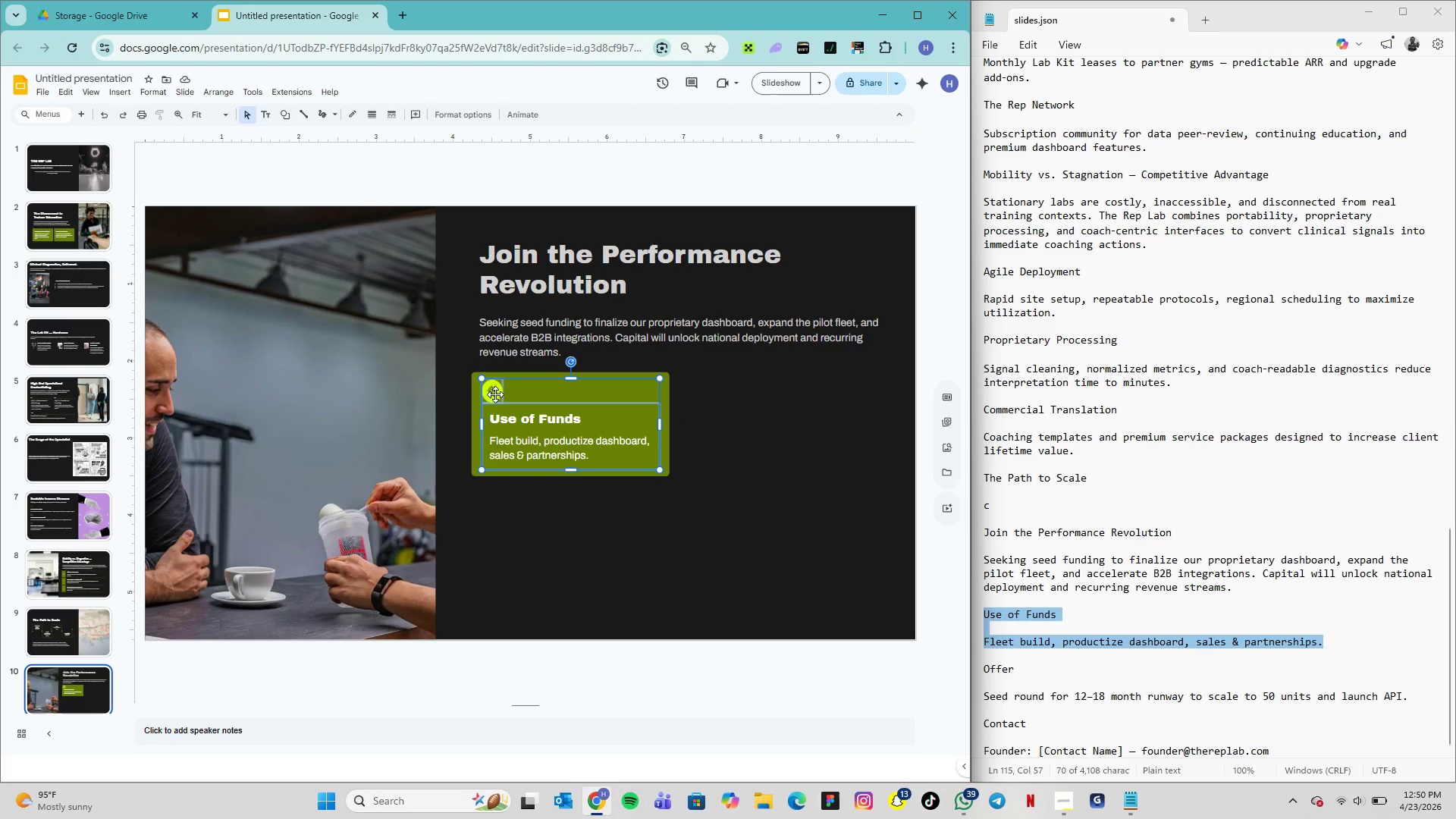 
left_click([495, 394])
 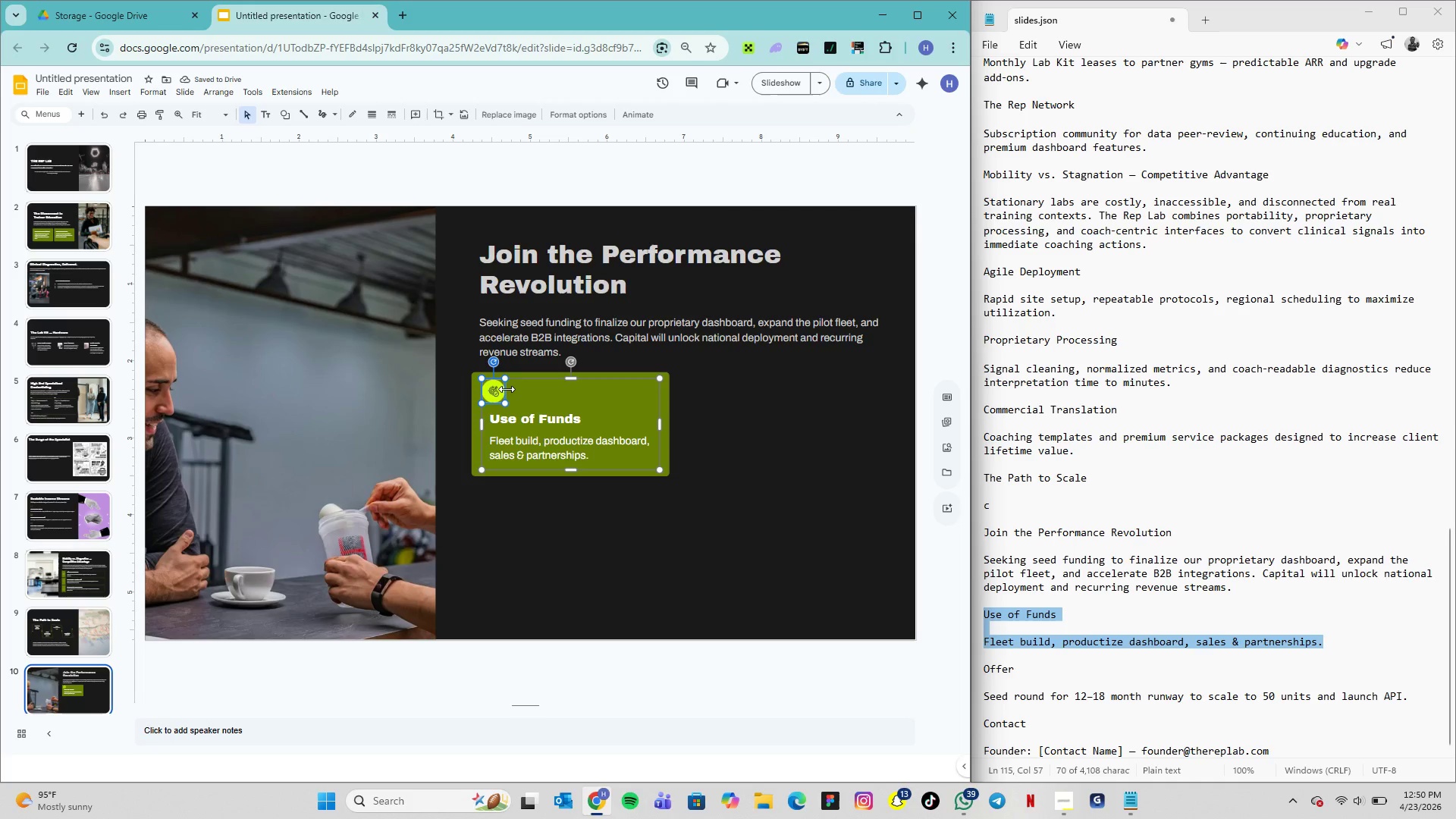 
wait(11.86)
 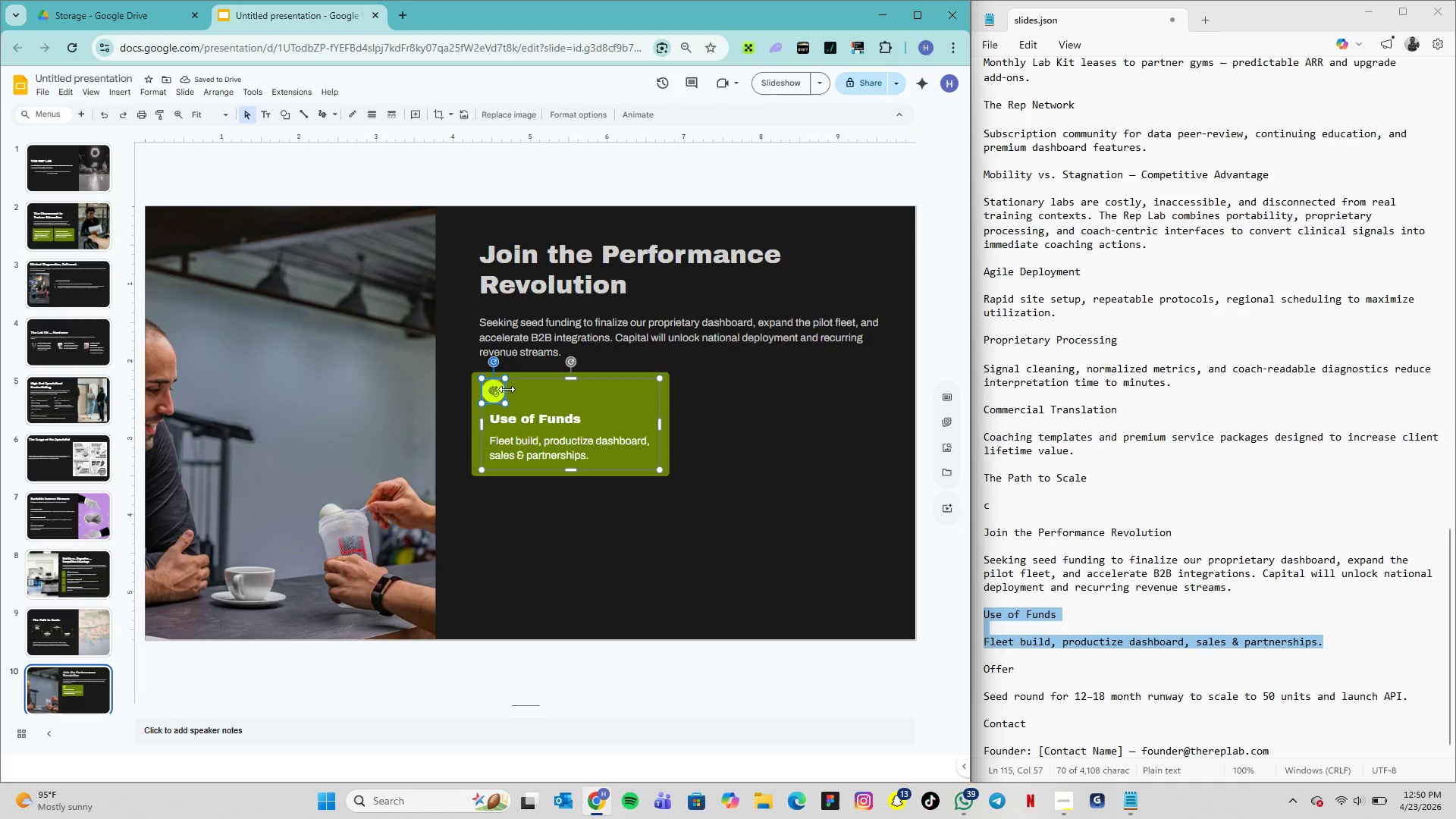 
left_click([743, 418])
 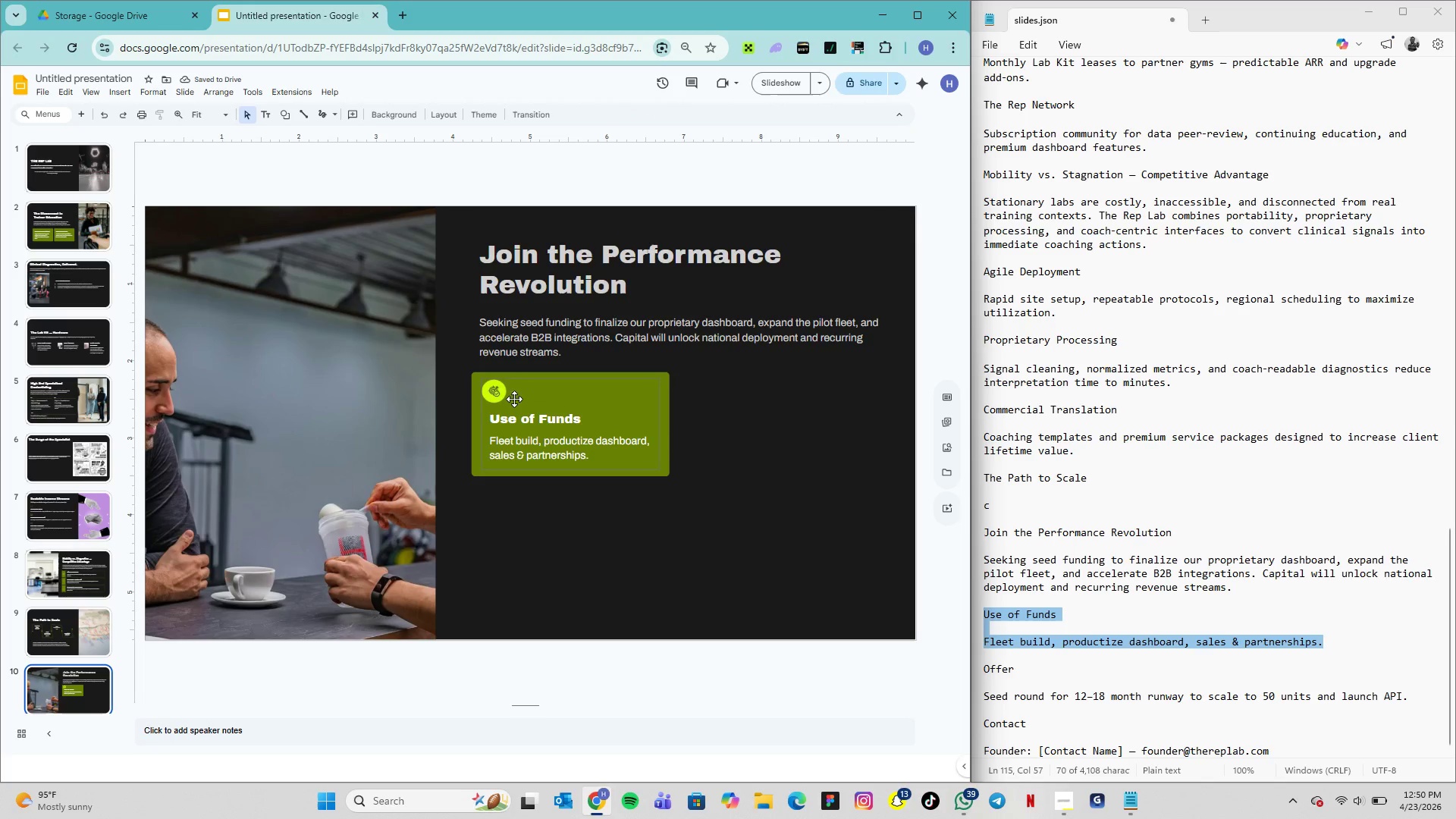 
left_click([497, 388])
 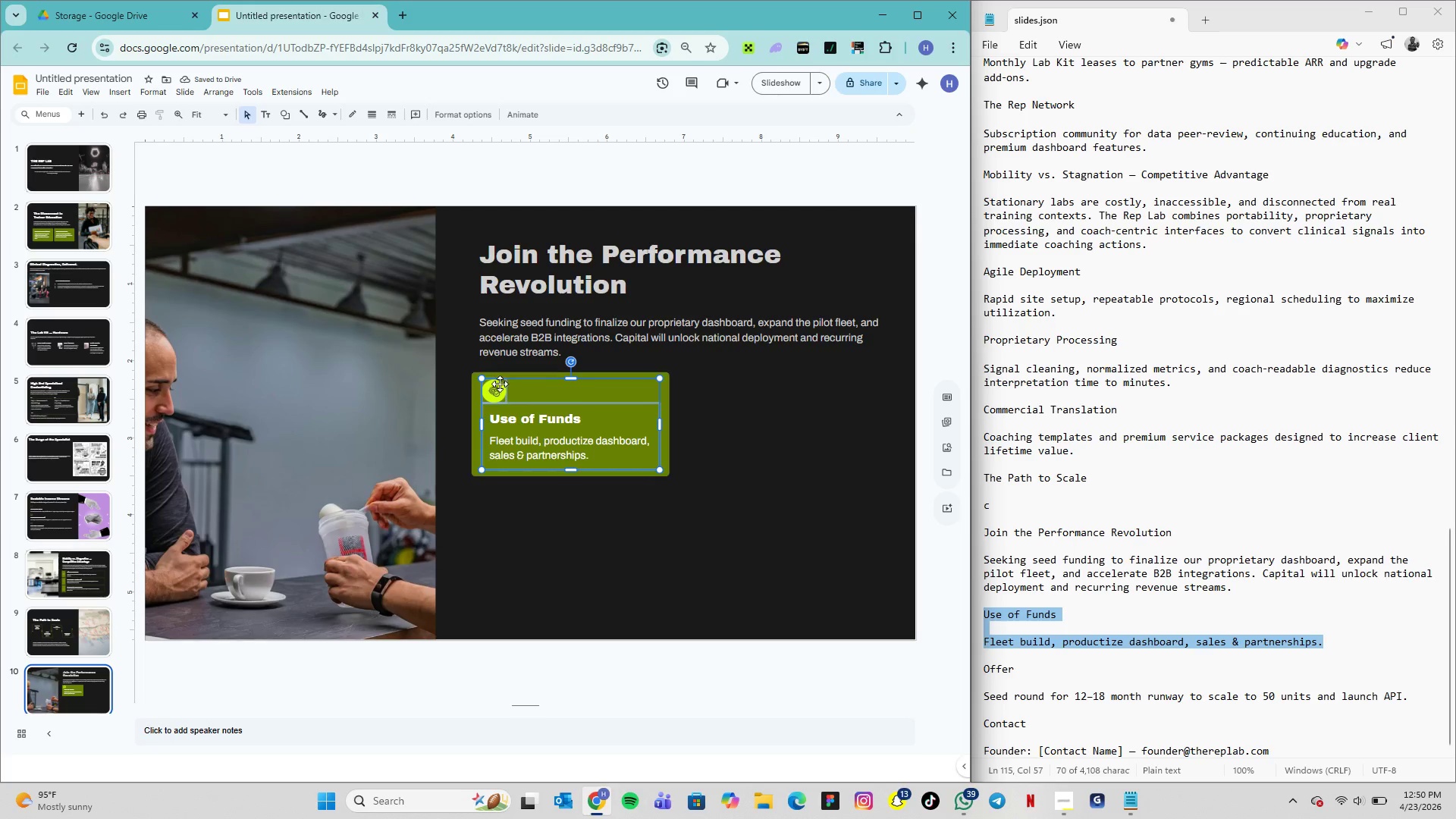 
left_click([498, 386])
 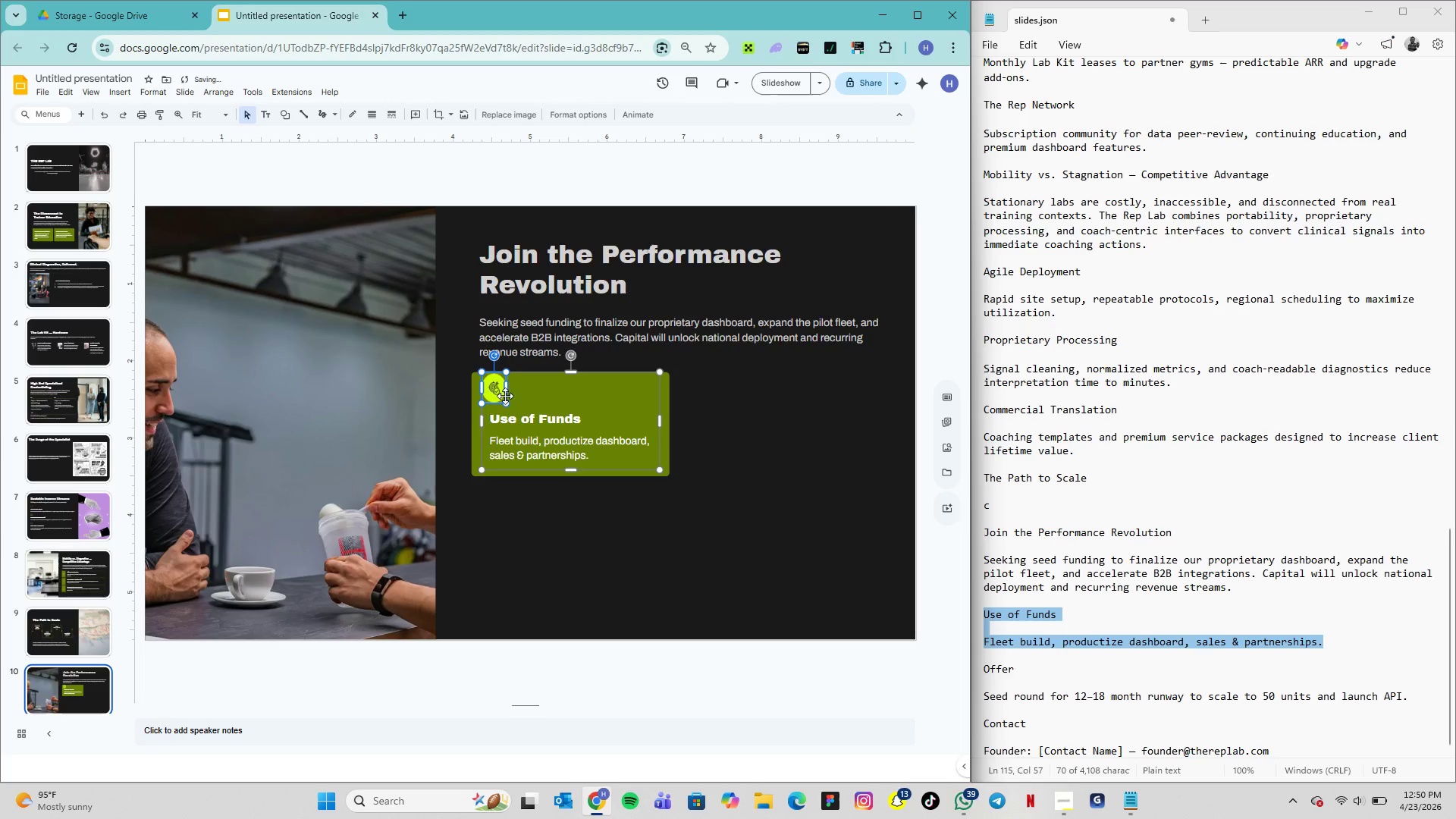 
wait(5.05)
 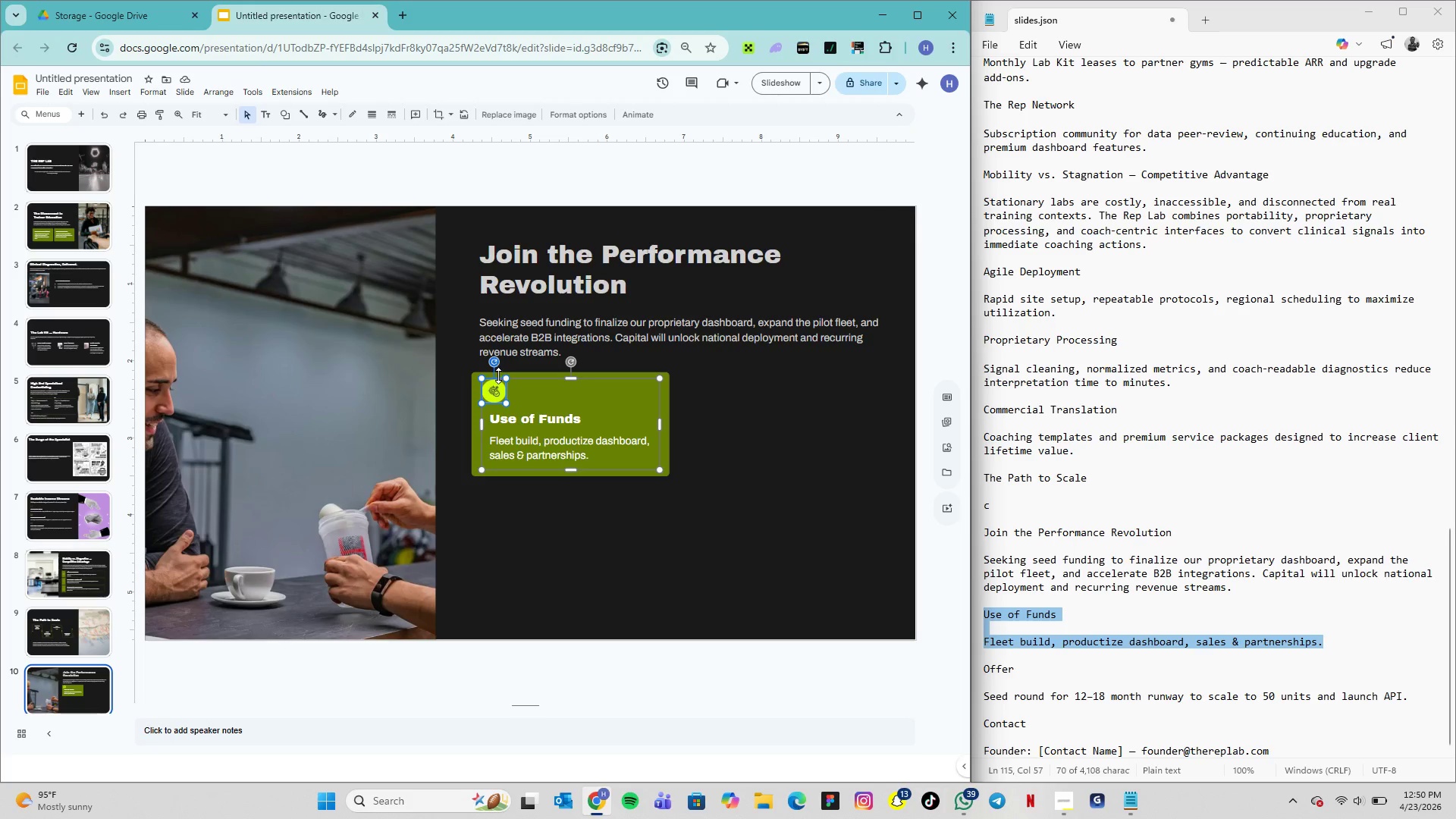 
key(Control+Z)
 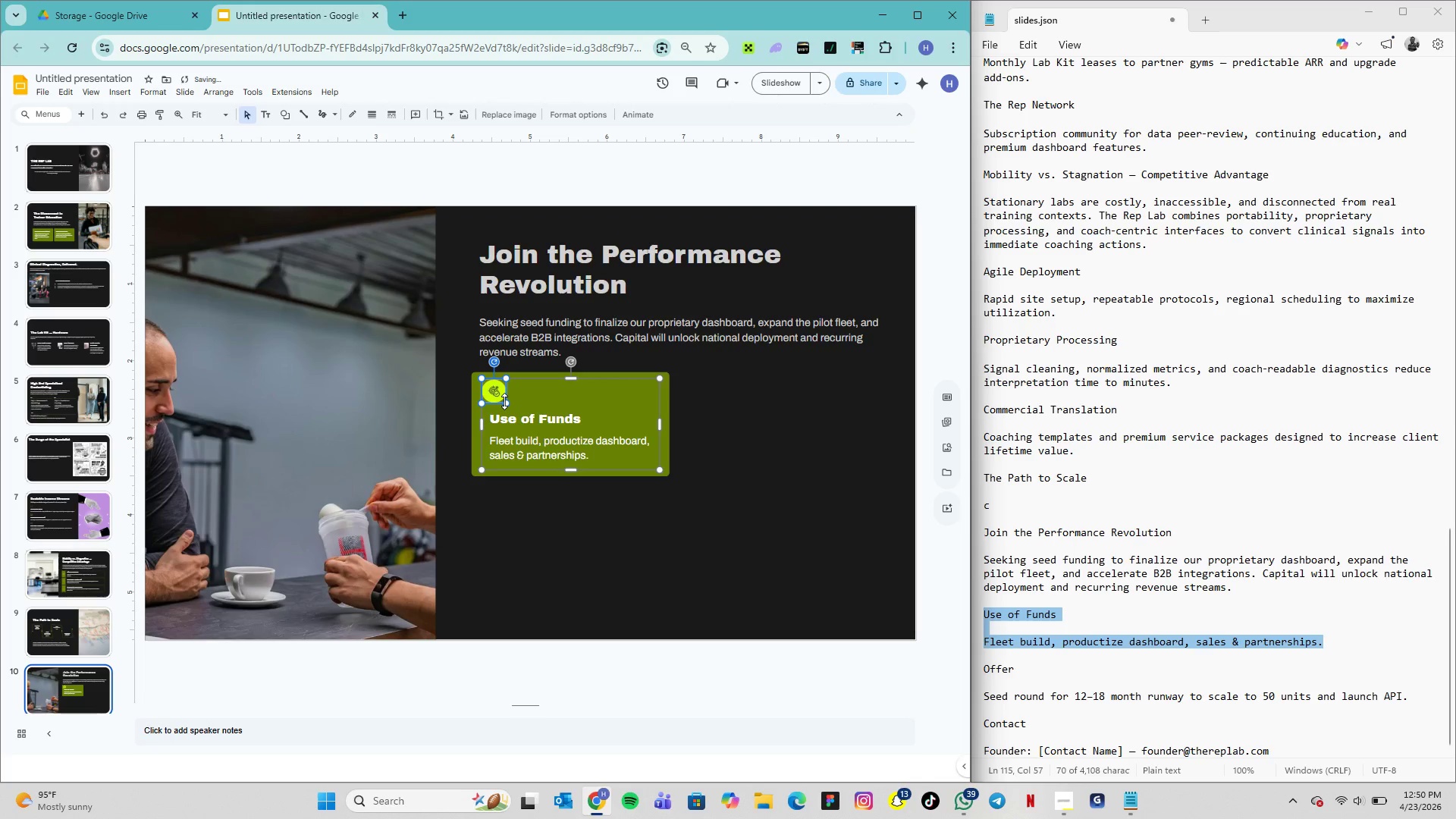 
key(Control+Z)
 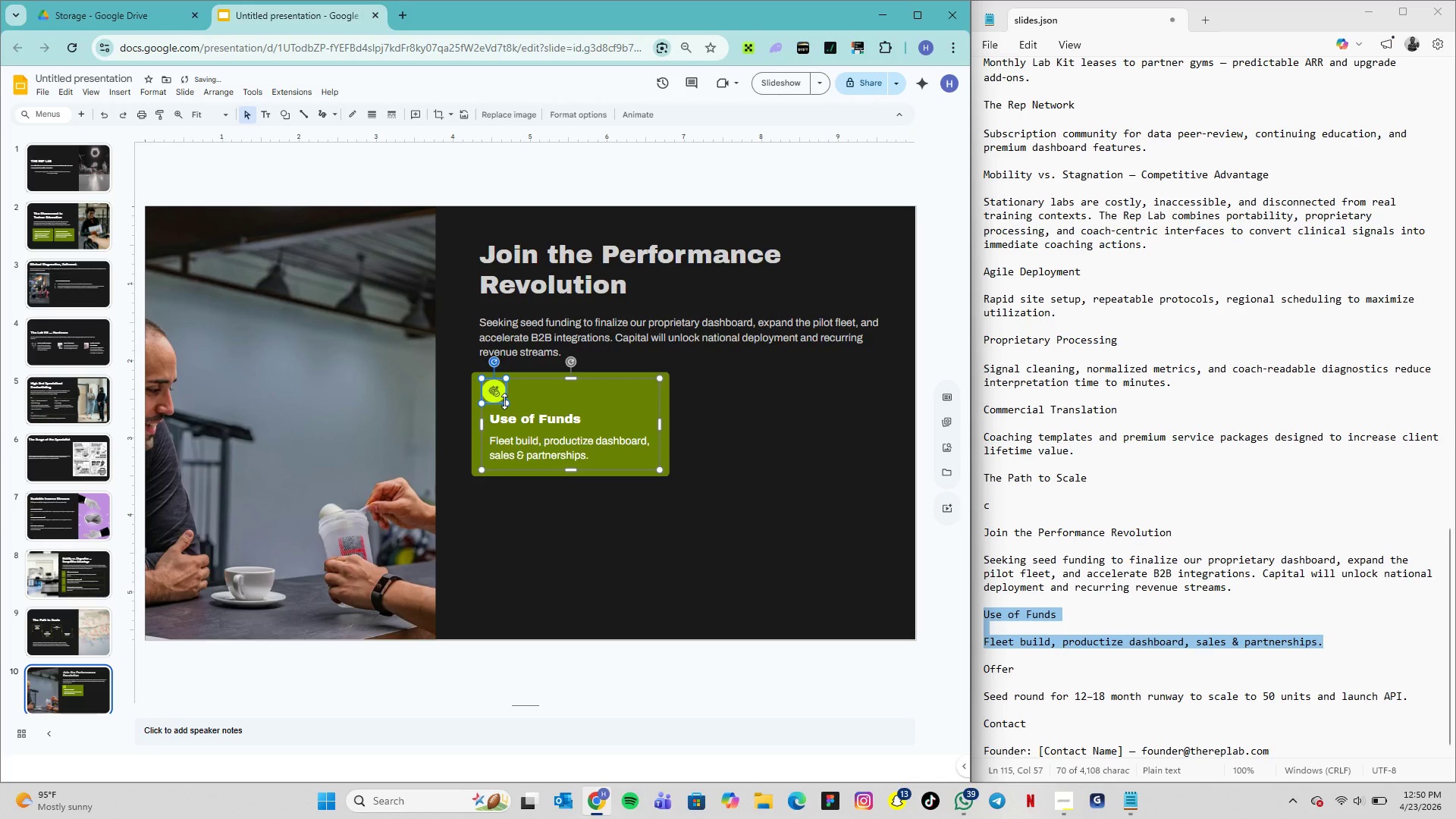 
key(Control+Z)
 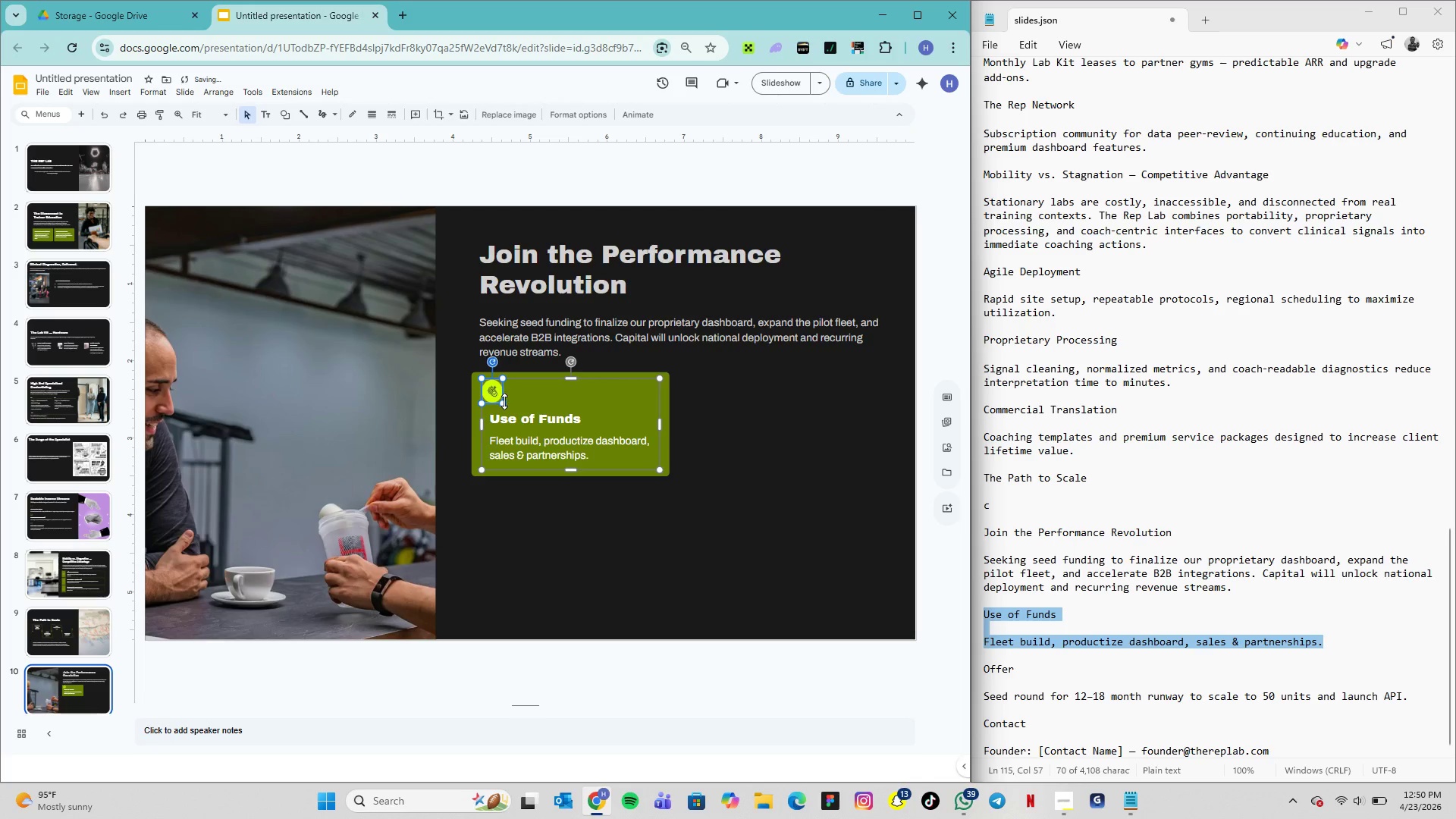 
key(Control+Z)
 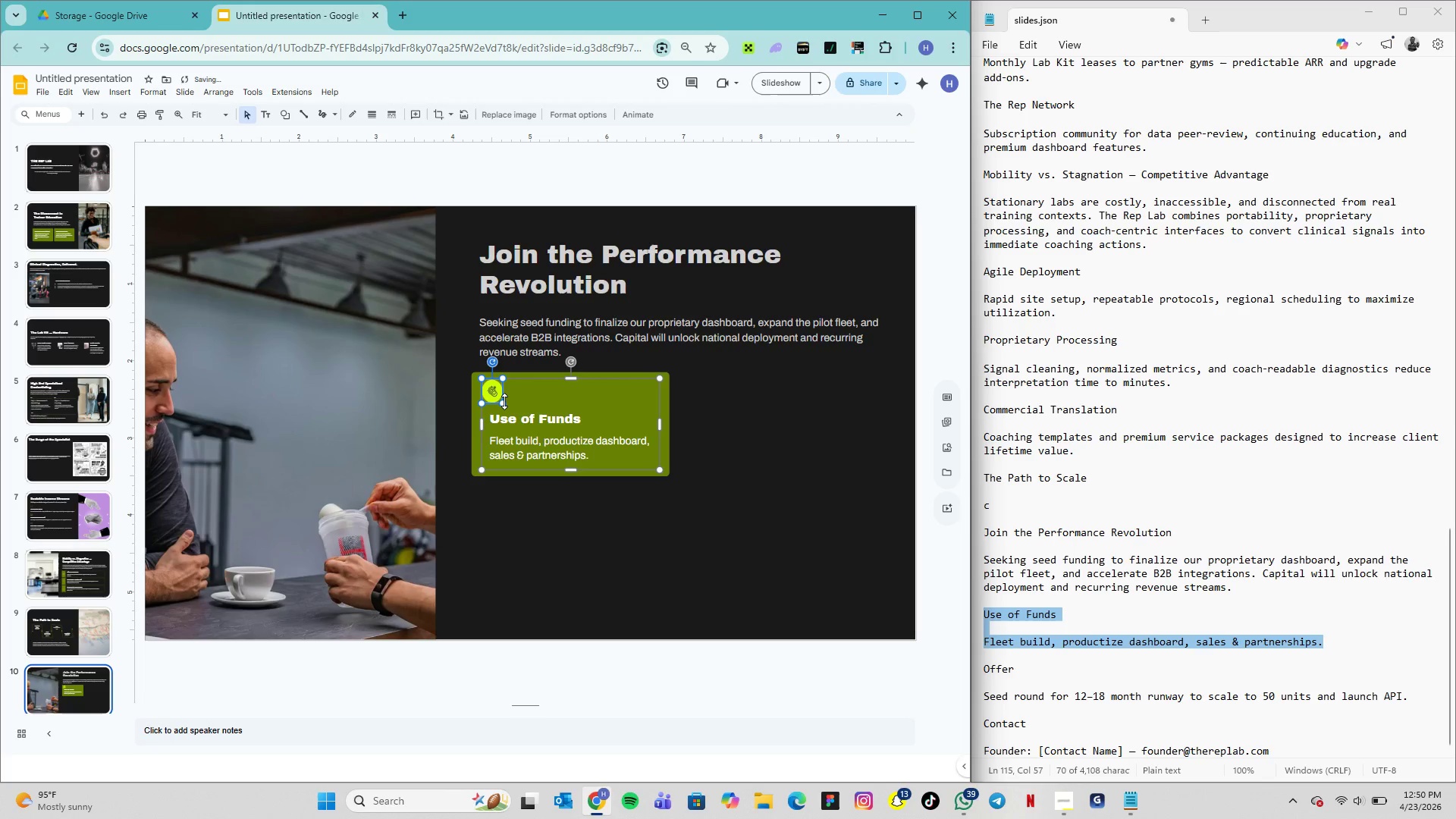 
key(Control+Z)
 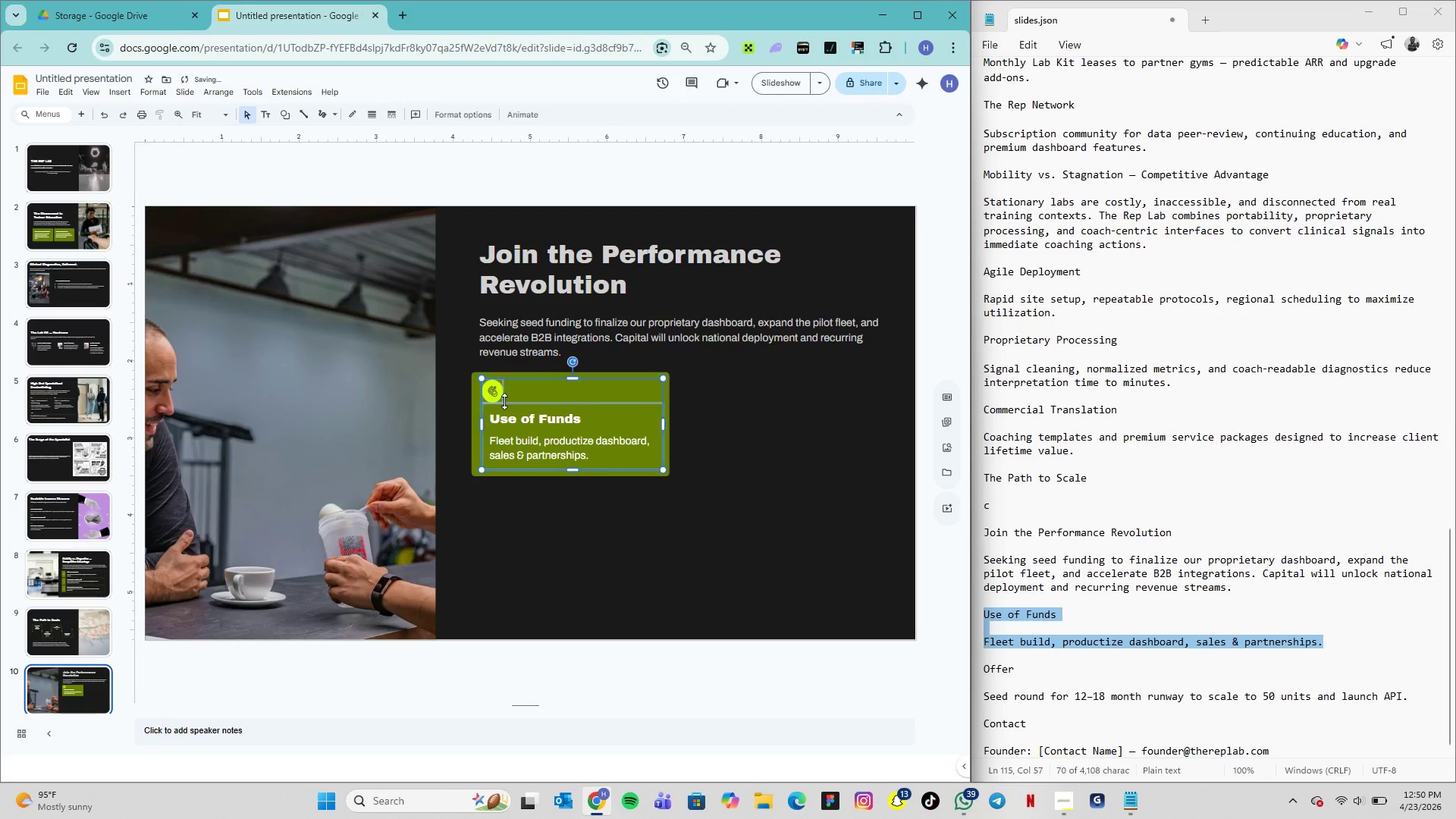 
key(Control+Z)
 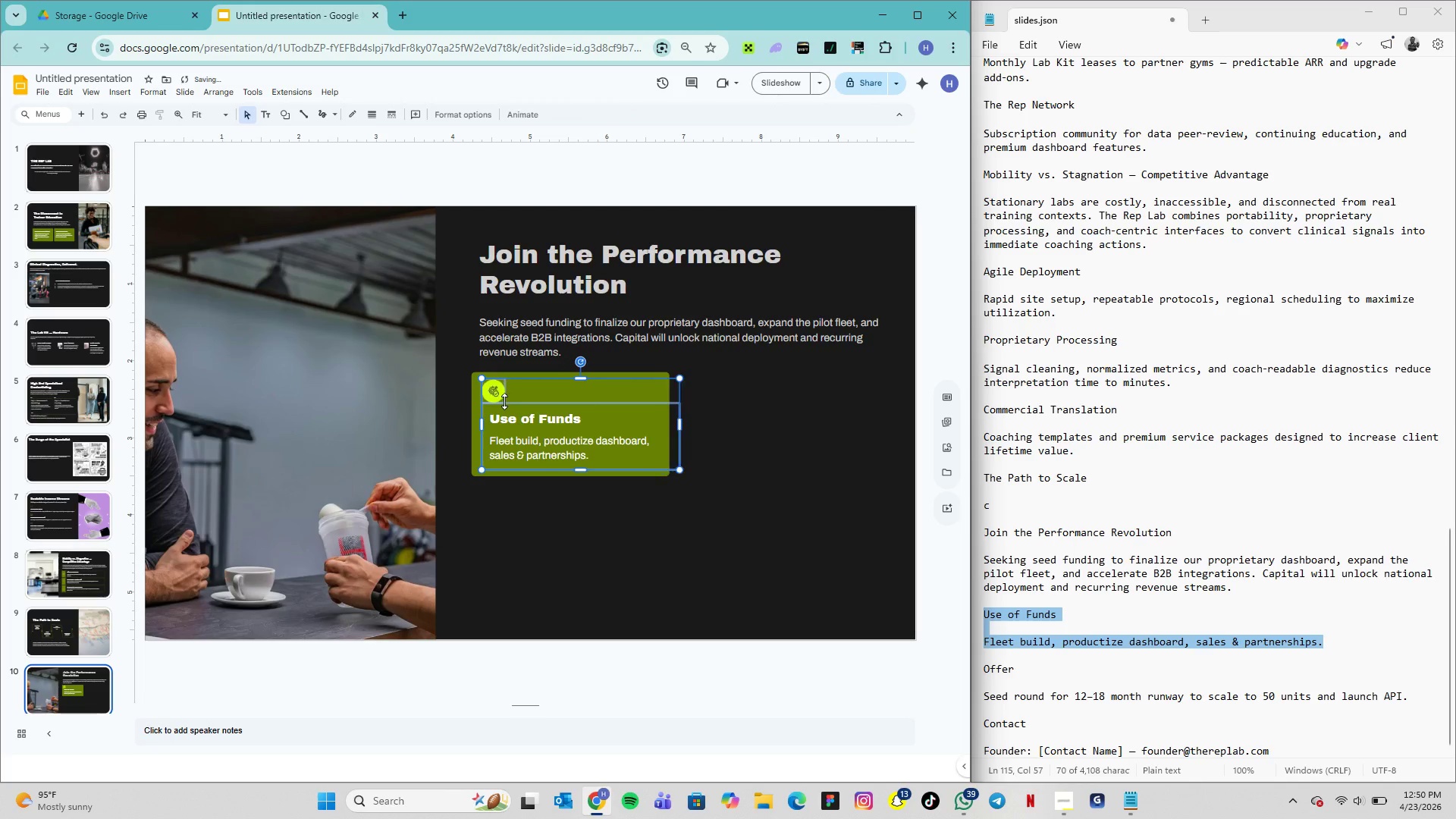 
key(Control+Z)
 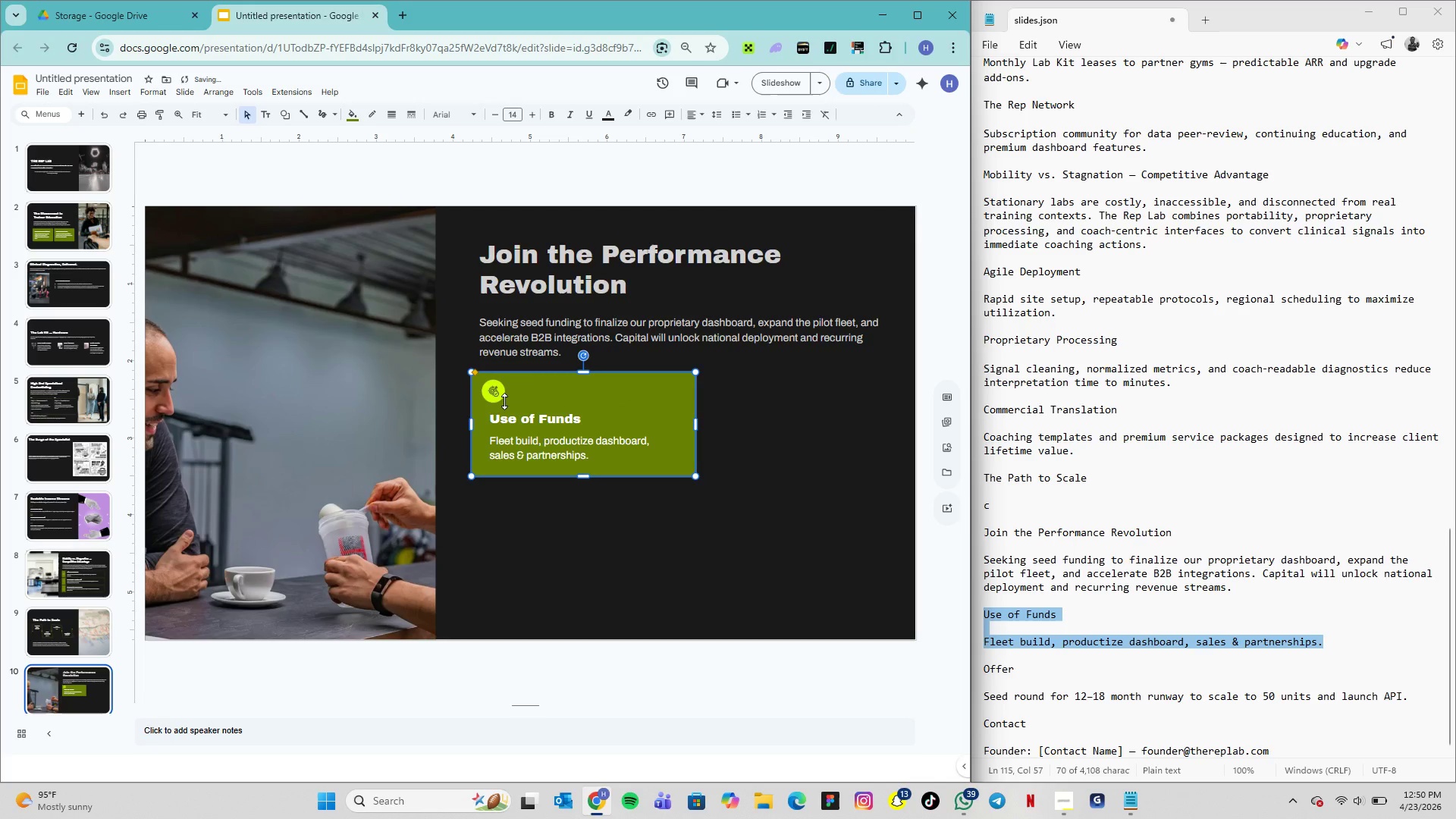 
key(Control+Z)
 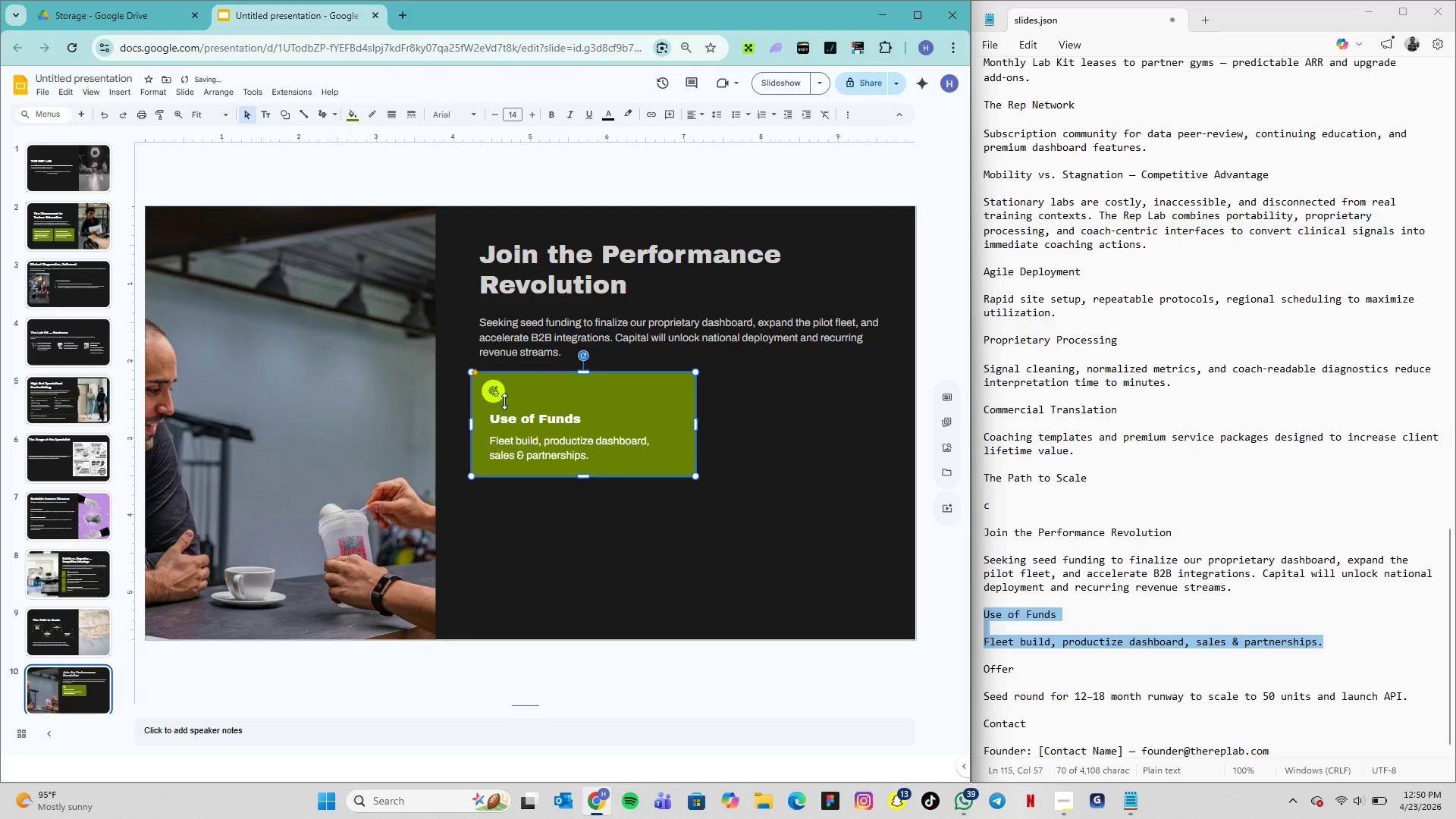 
key(Control+Z)
 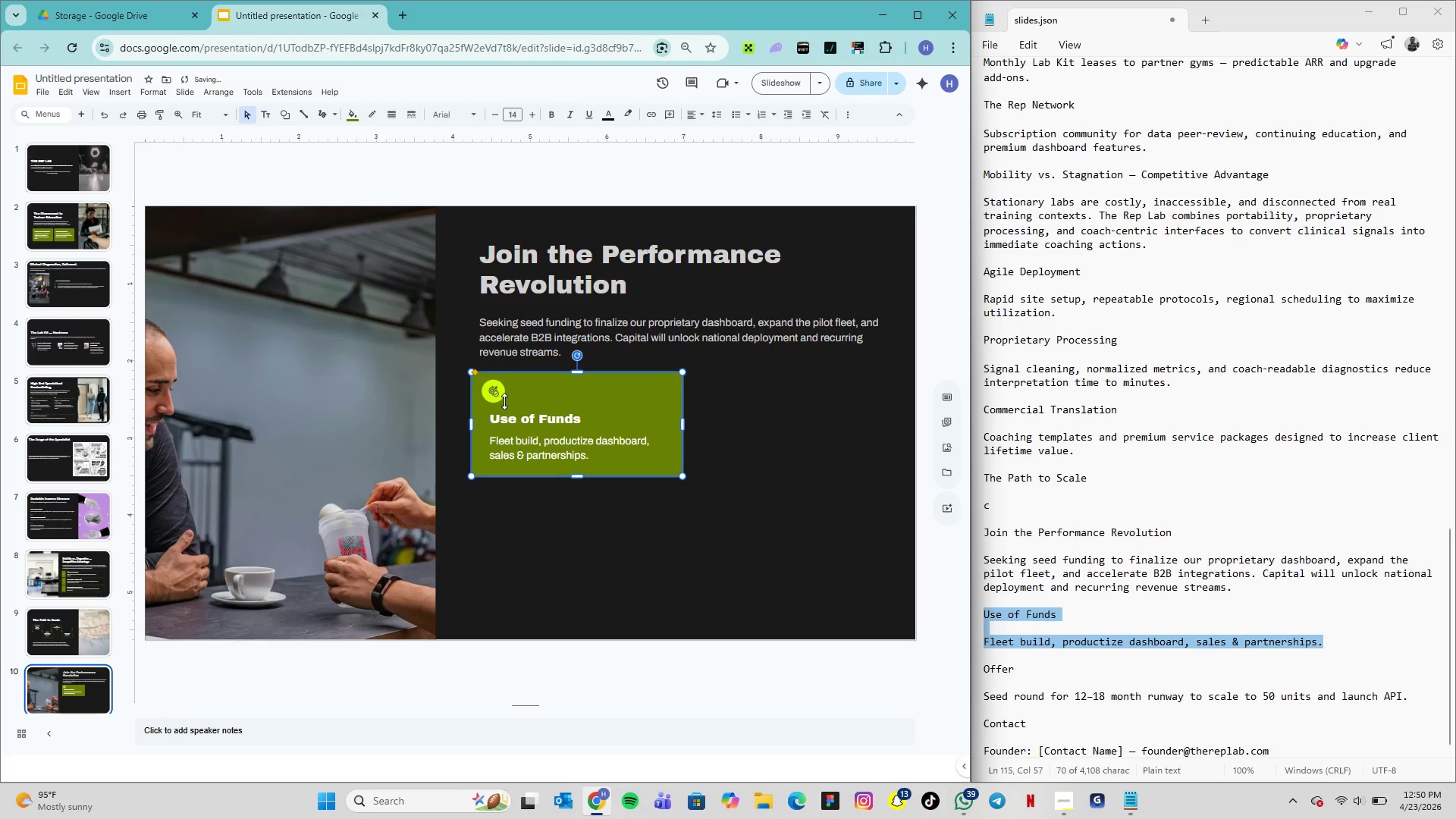 
key(Control+Z)
 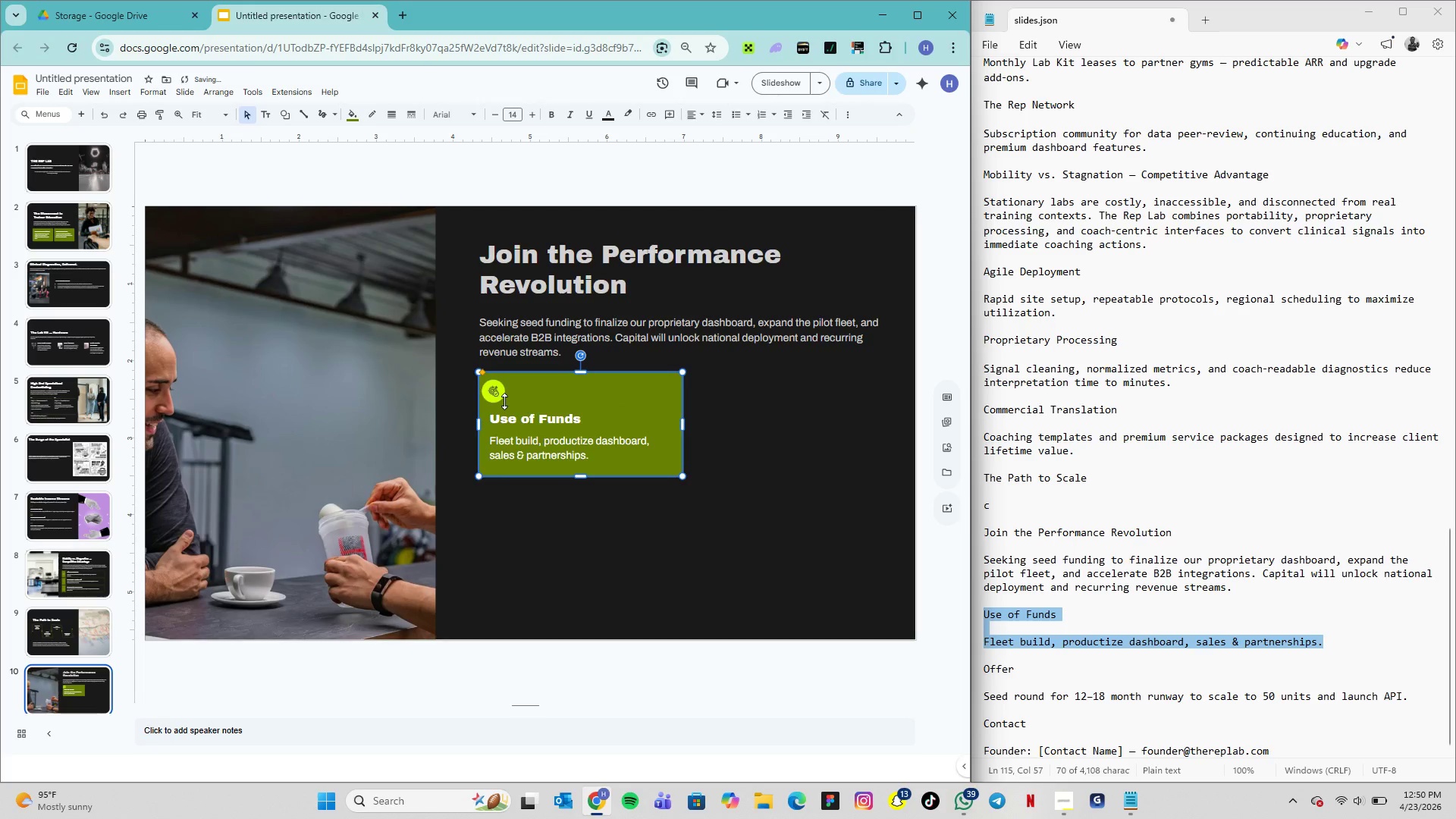 
key(Control+Z)
 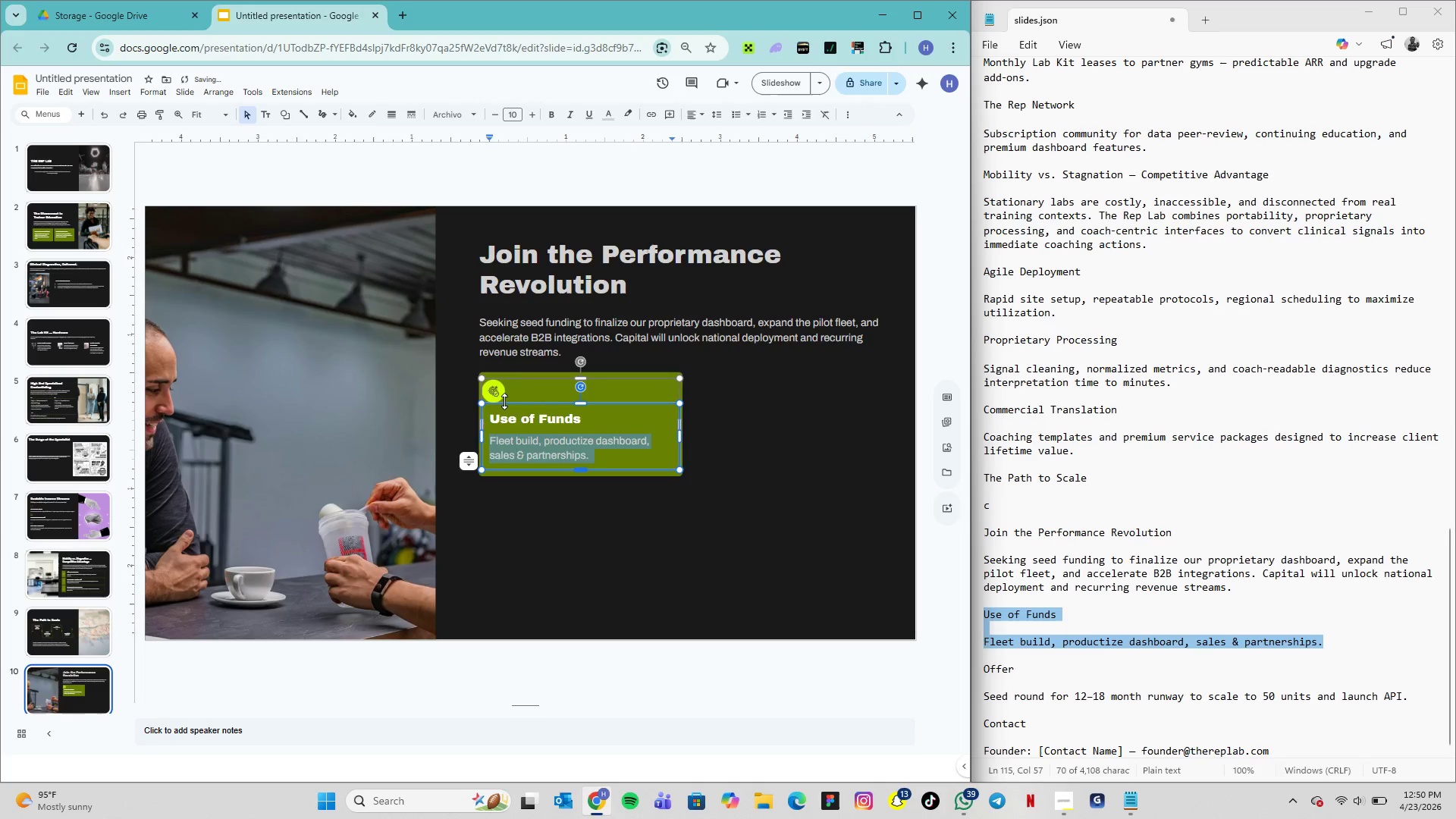 
key(Control+Z)
 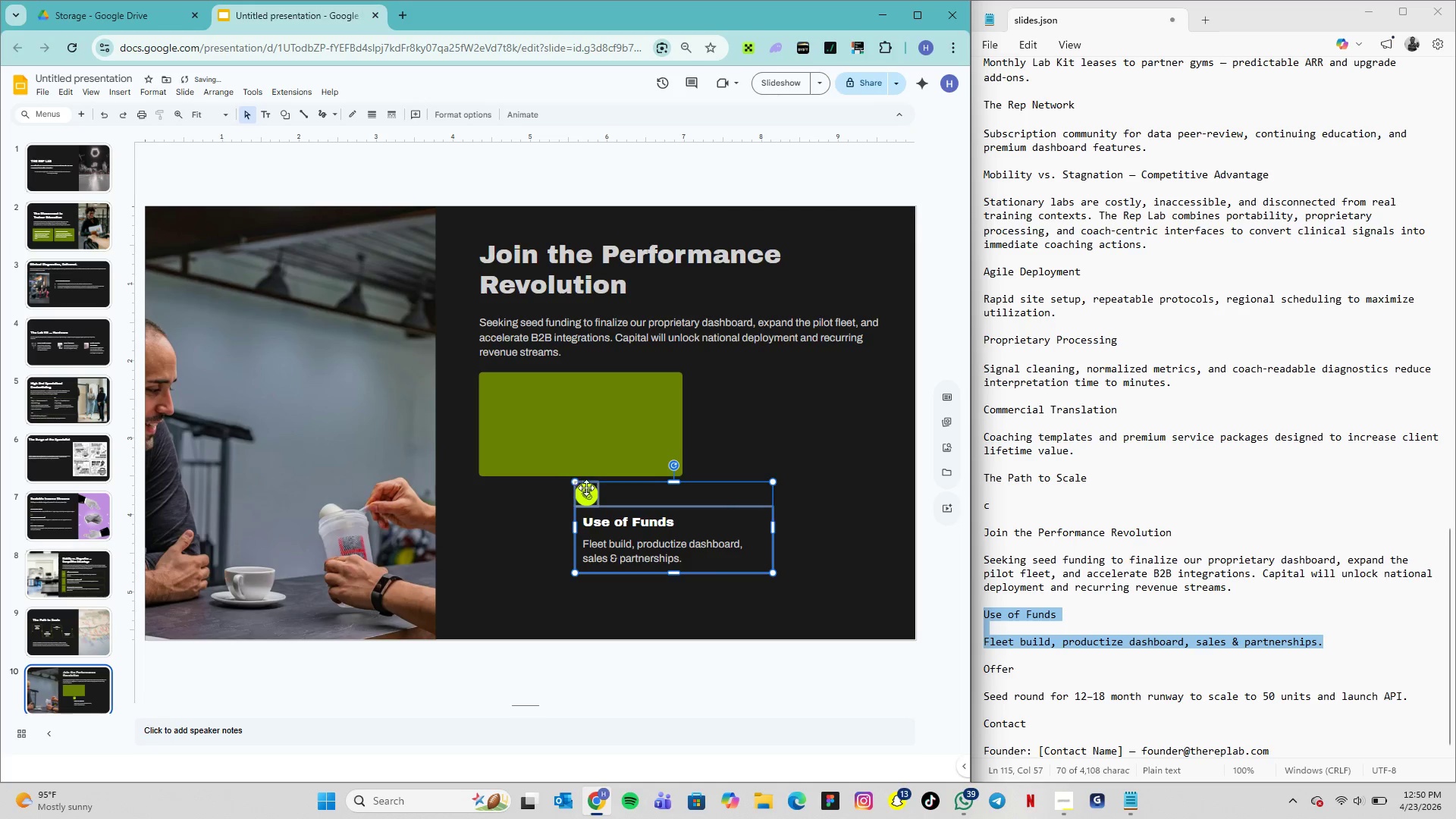 
left_click([587, 489])
 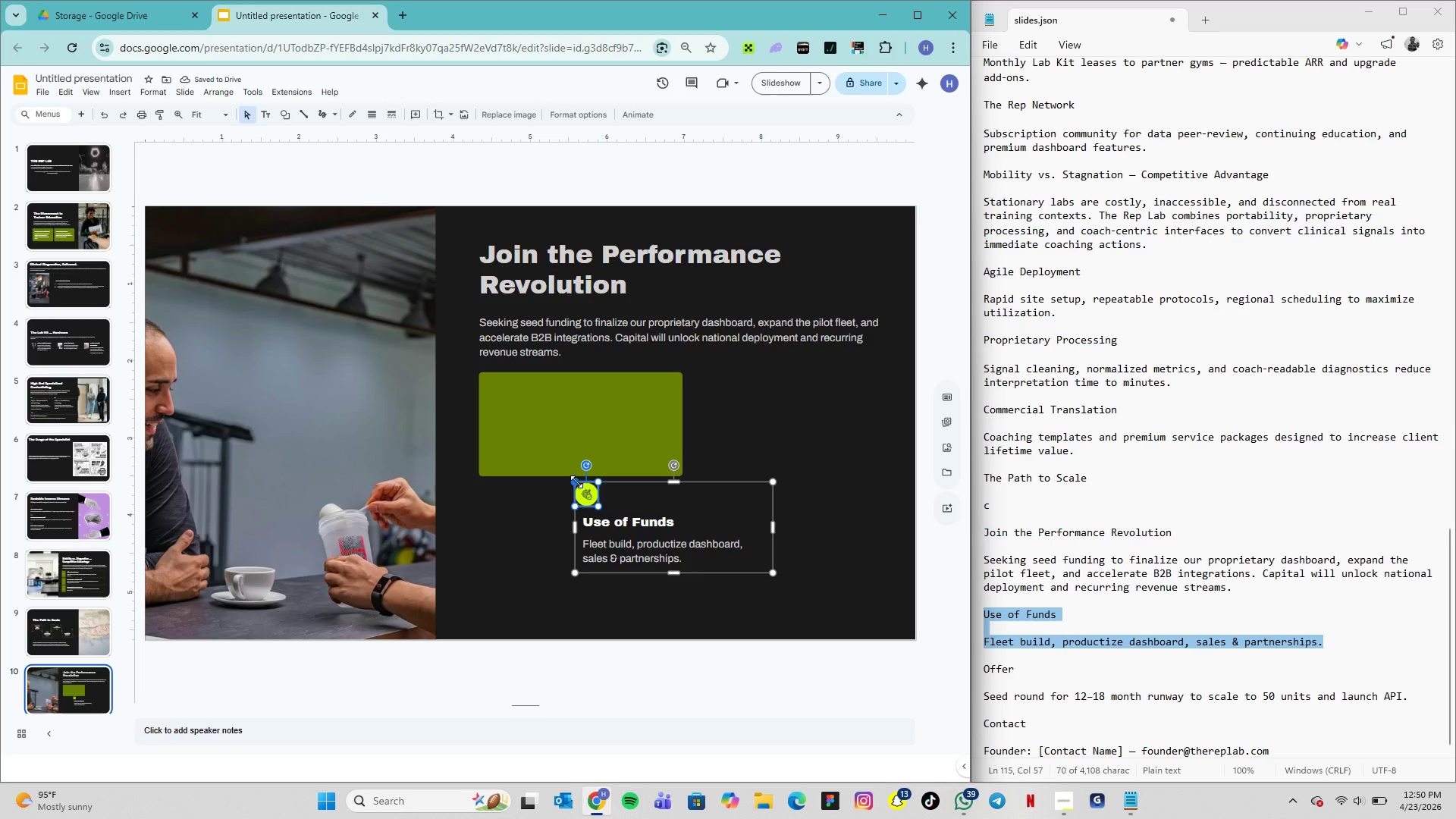 
key(Control+Z)
 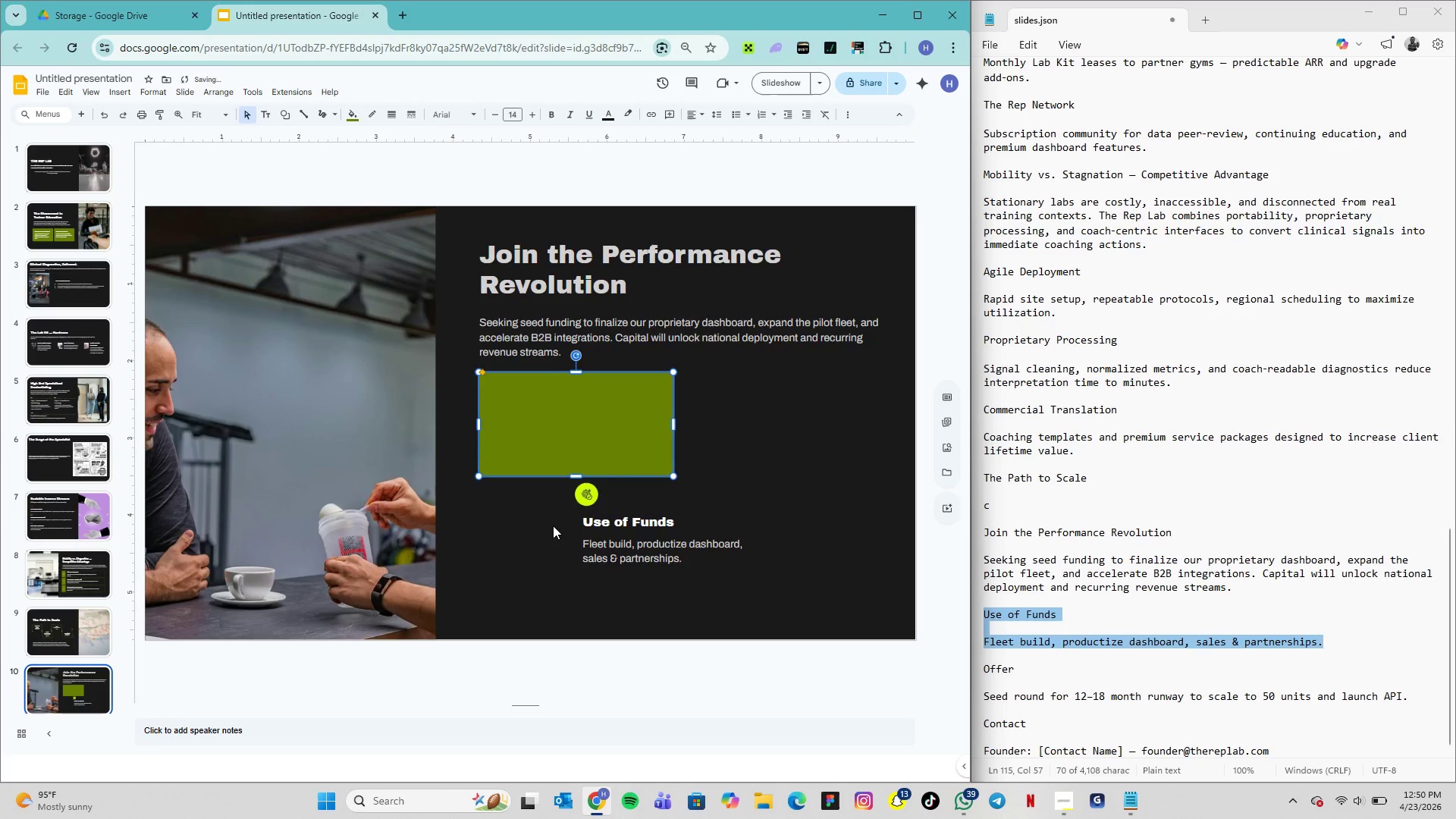 
left_click([553, 526])
 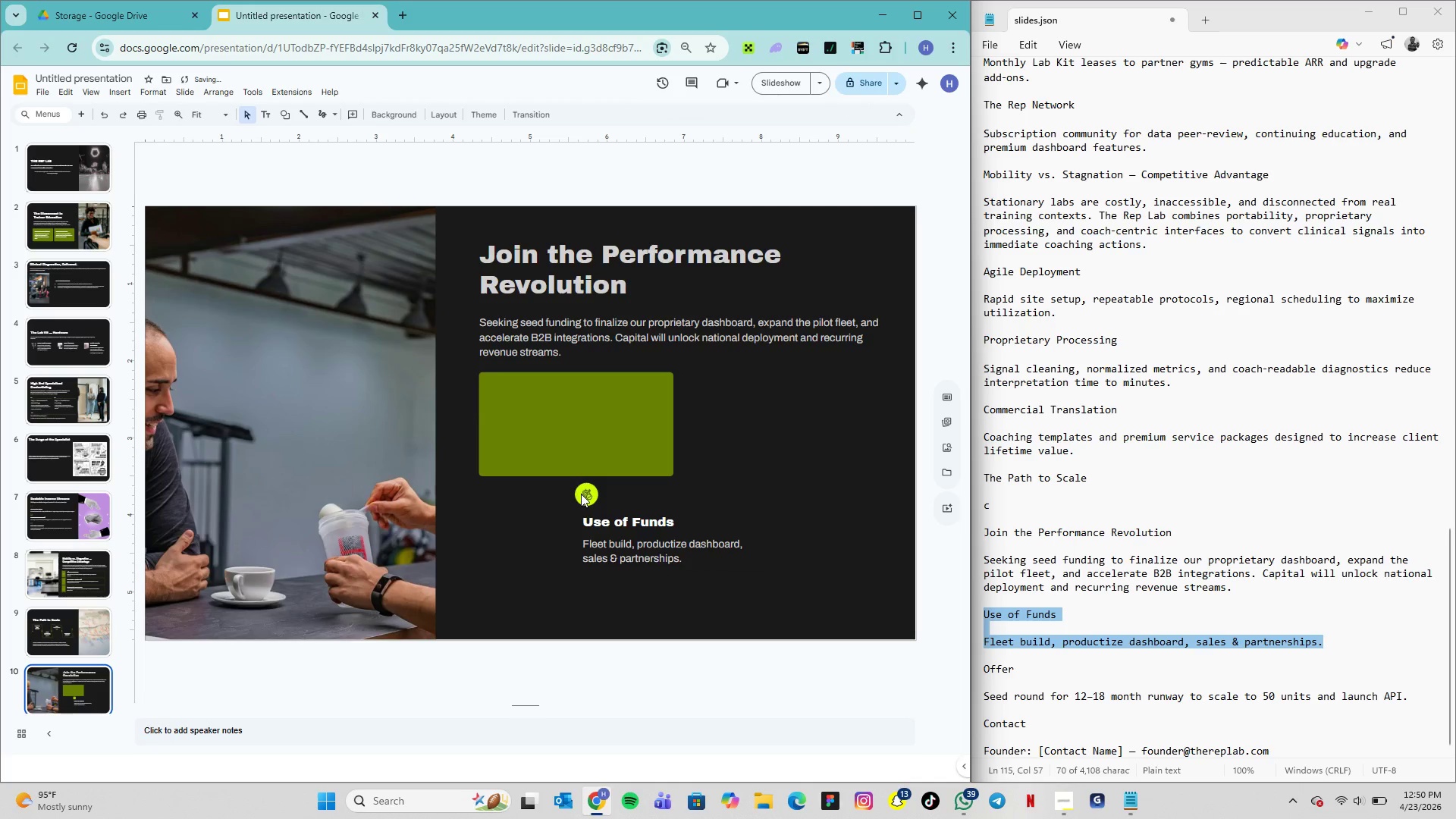 
left_click([582, 494])
 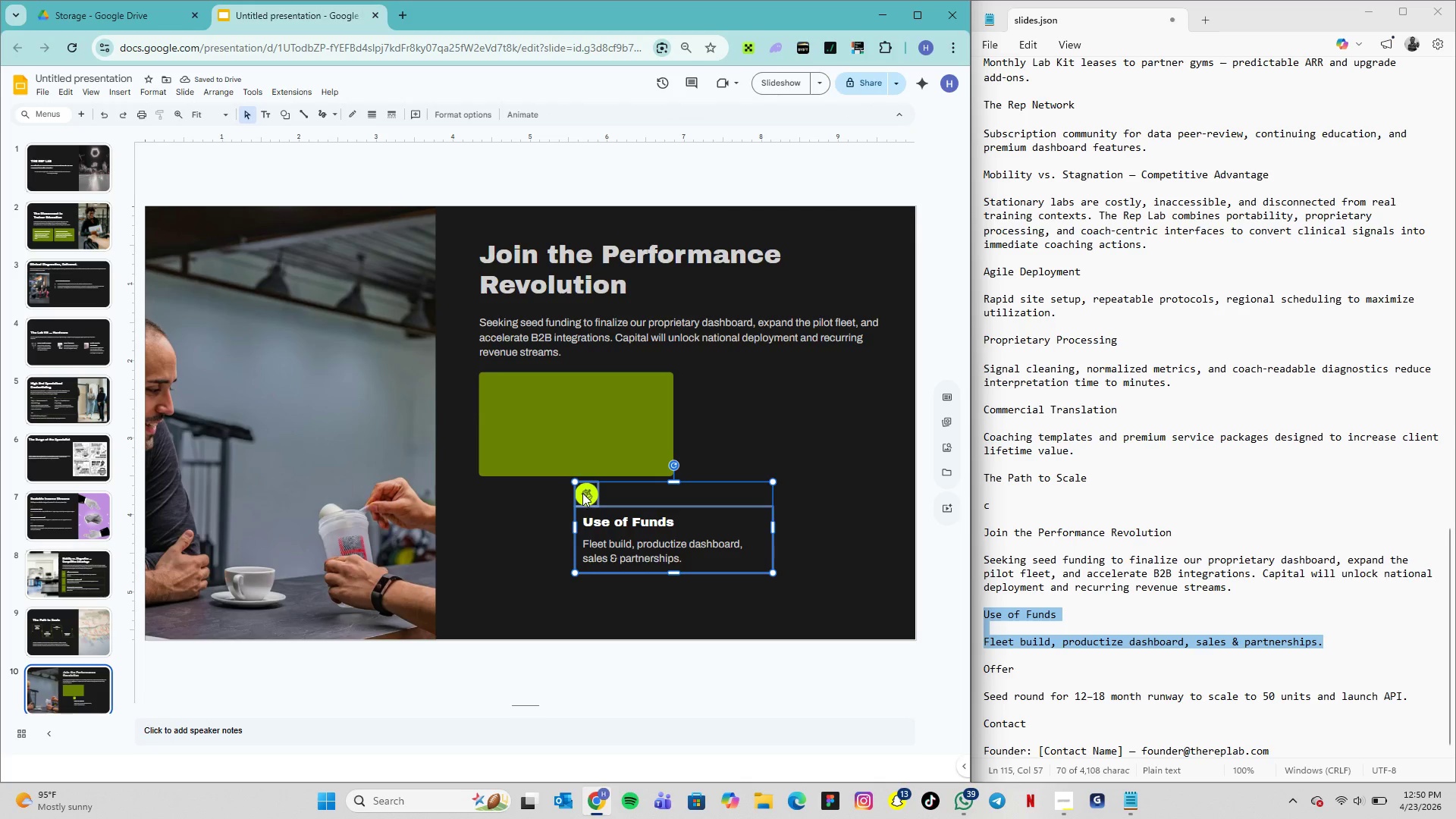 
right_click([582, 493])
 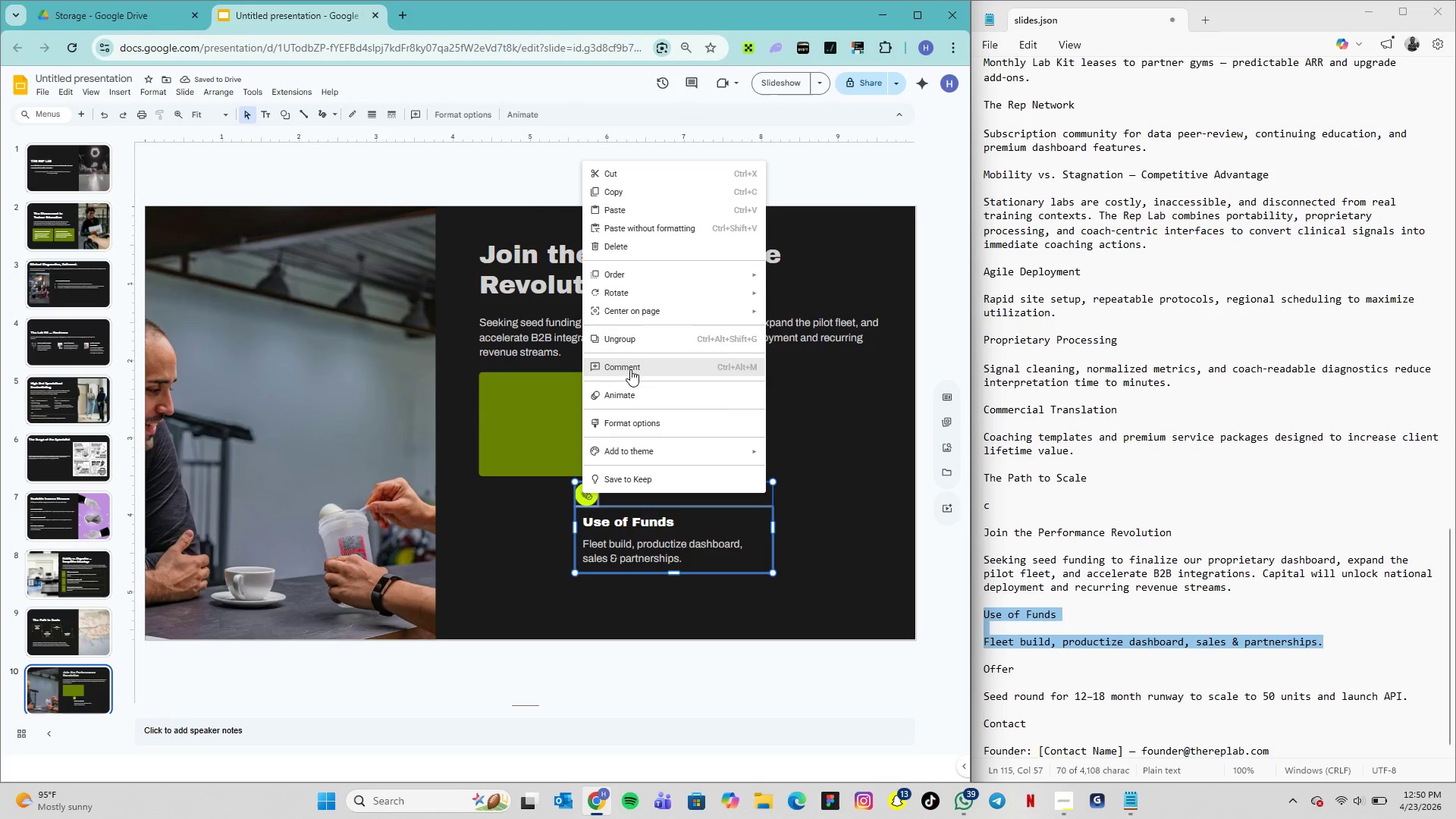 
left_click([631, 340])
 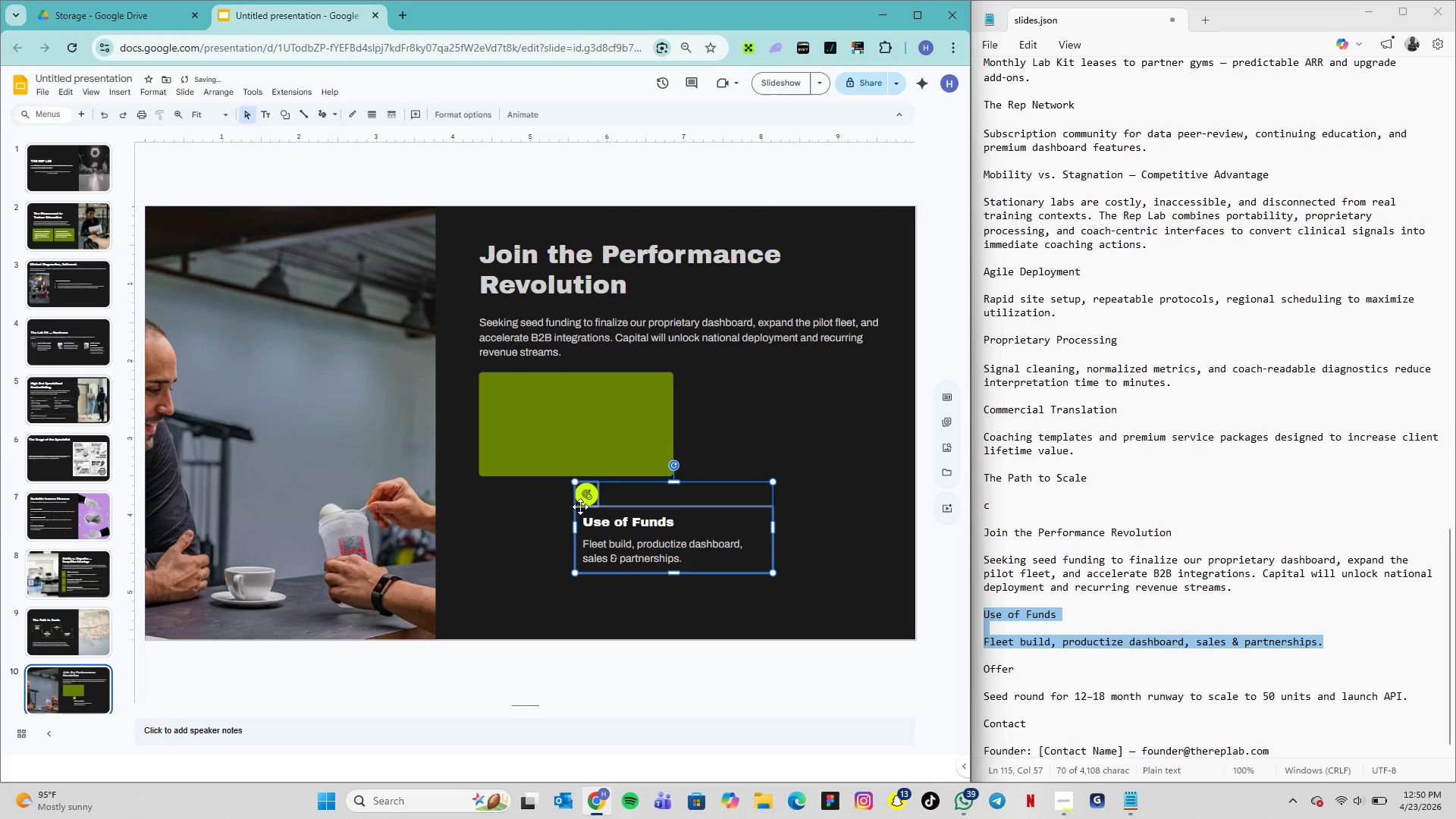 
left_click([583, 497])
 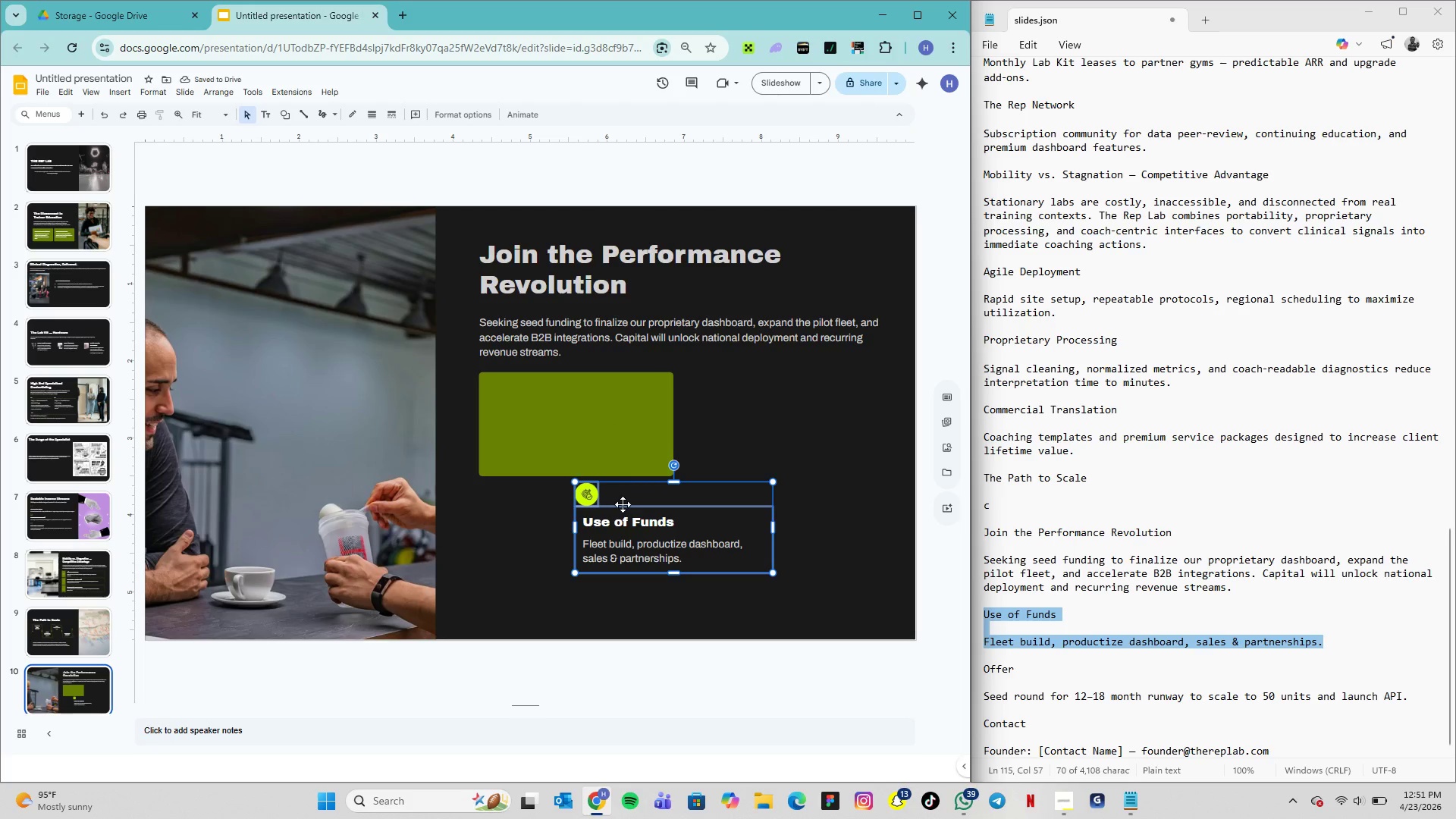 
left_click([626, 498])
 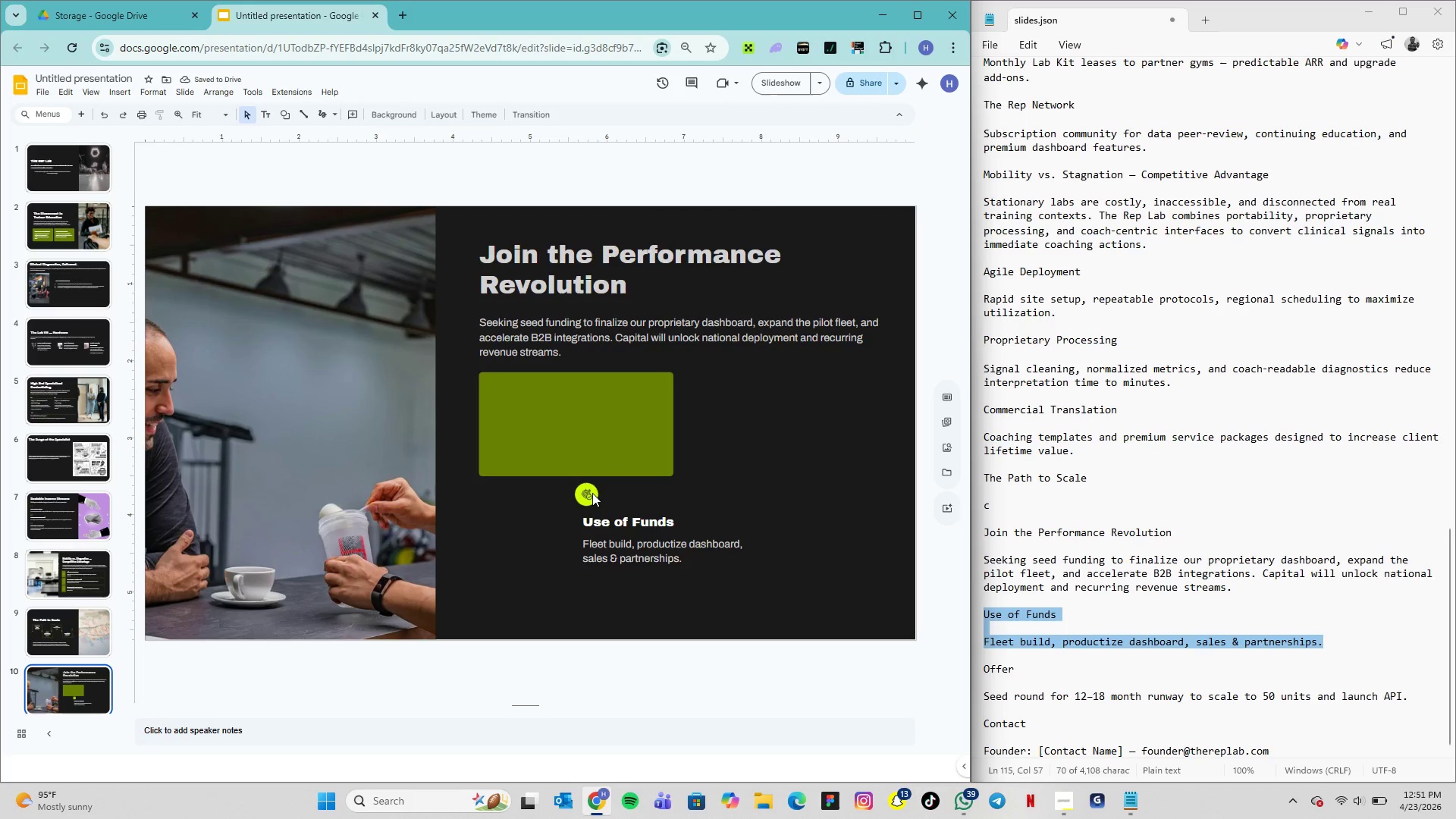 
left_click([592, 493])
 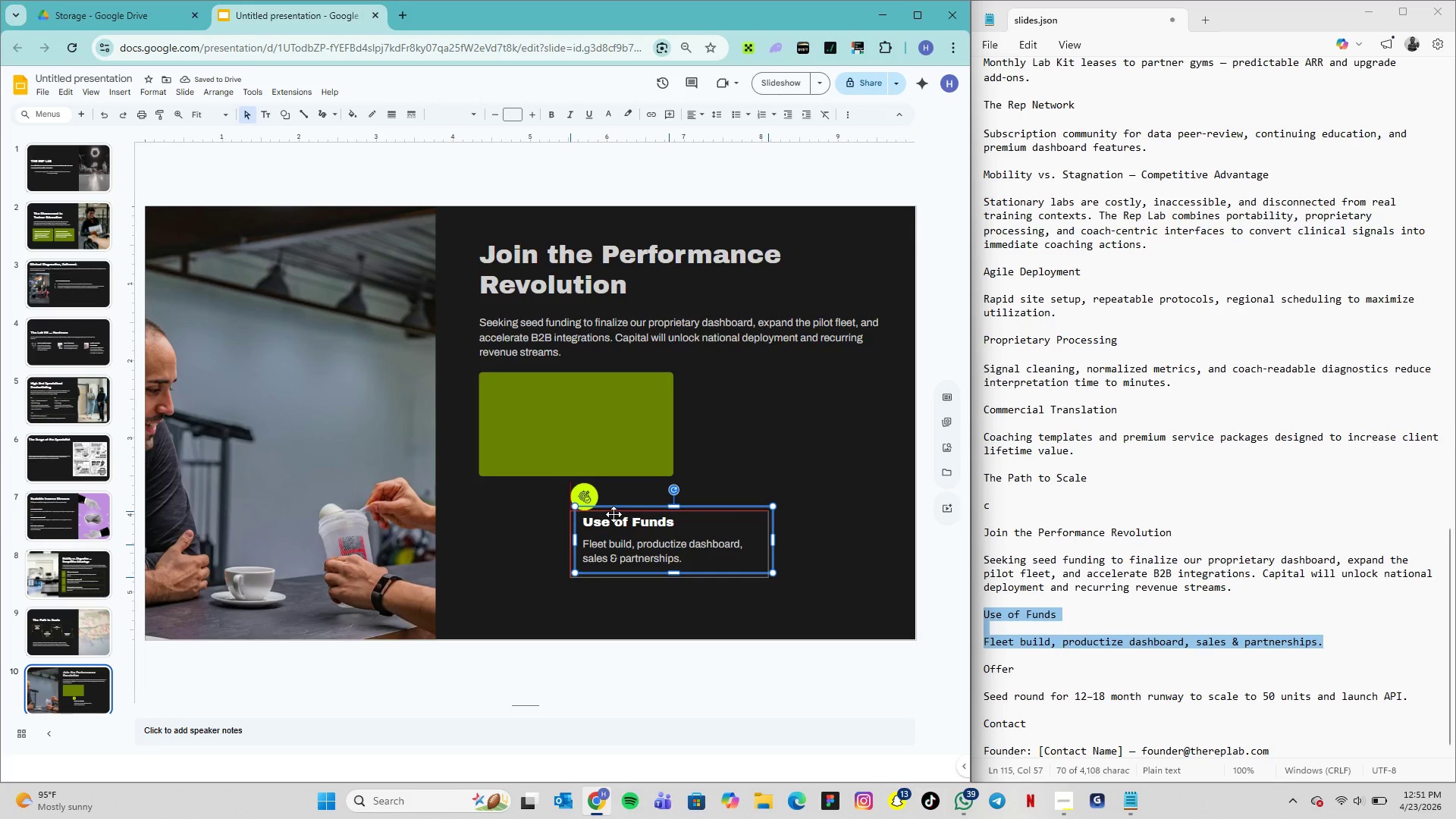 
wait(14.26)
 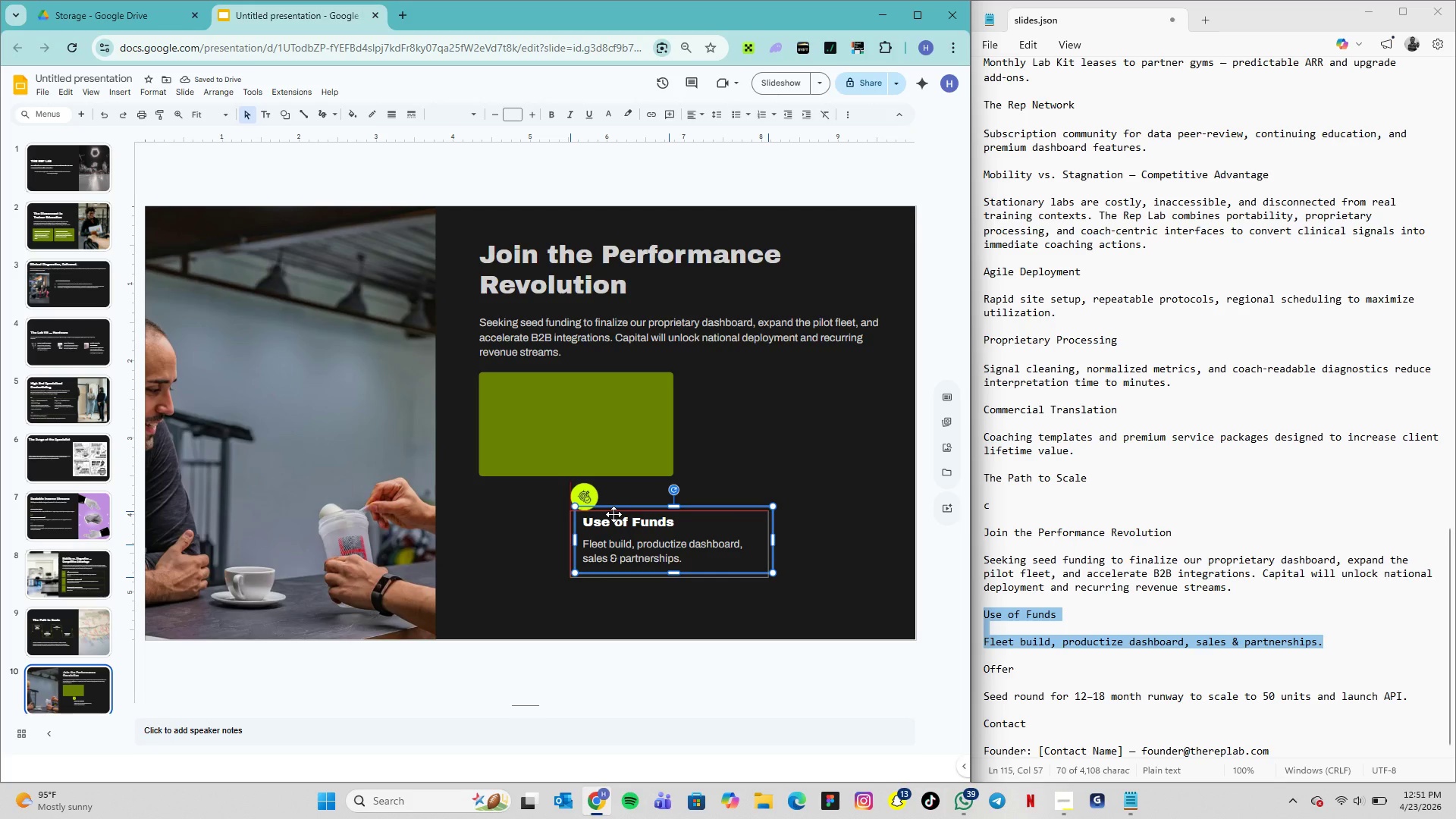 
hold_key(key=ShiftLeft, duration=0.83)
left_click([587, 491])
 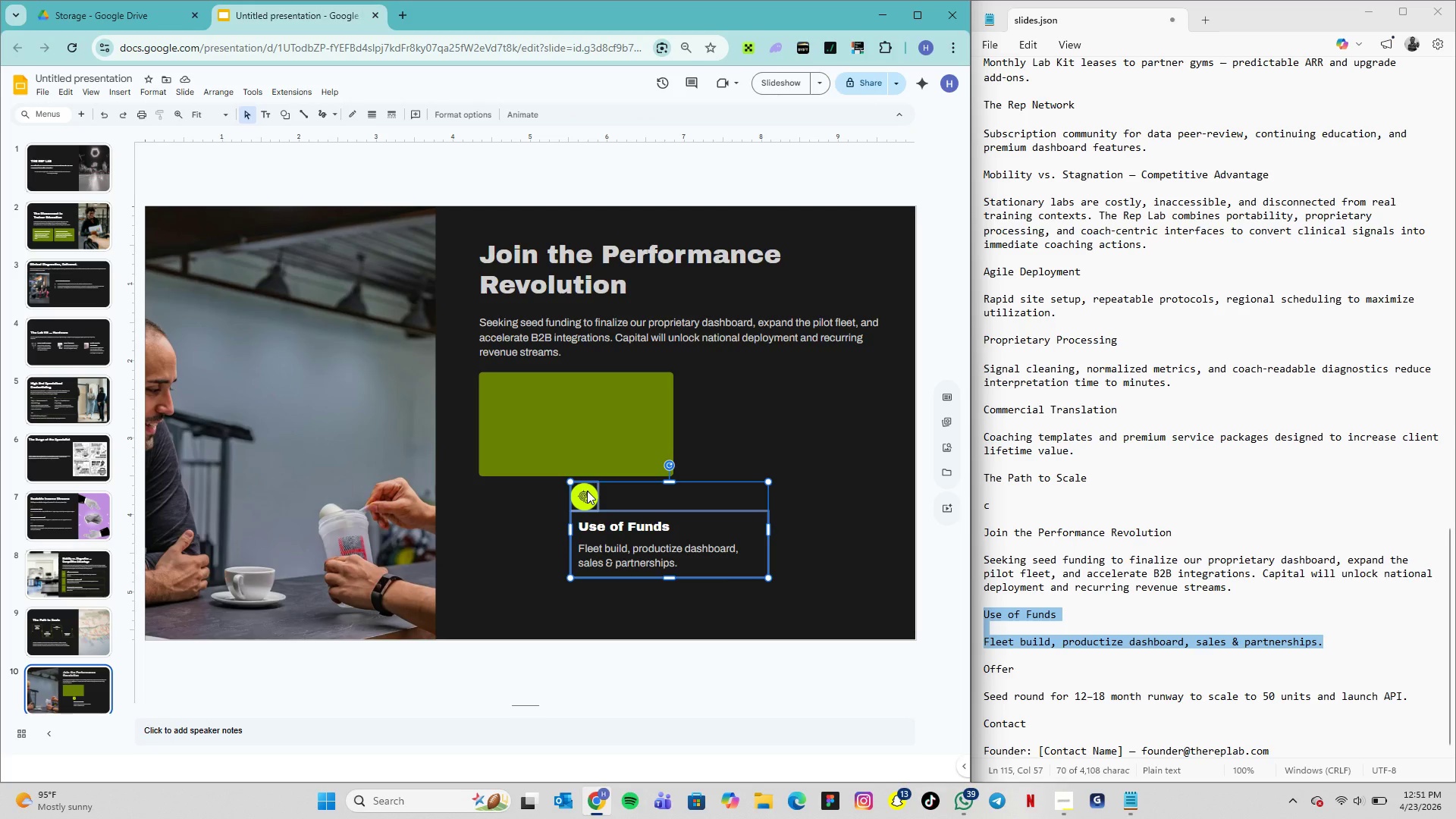 
right_click([587, 491])
 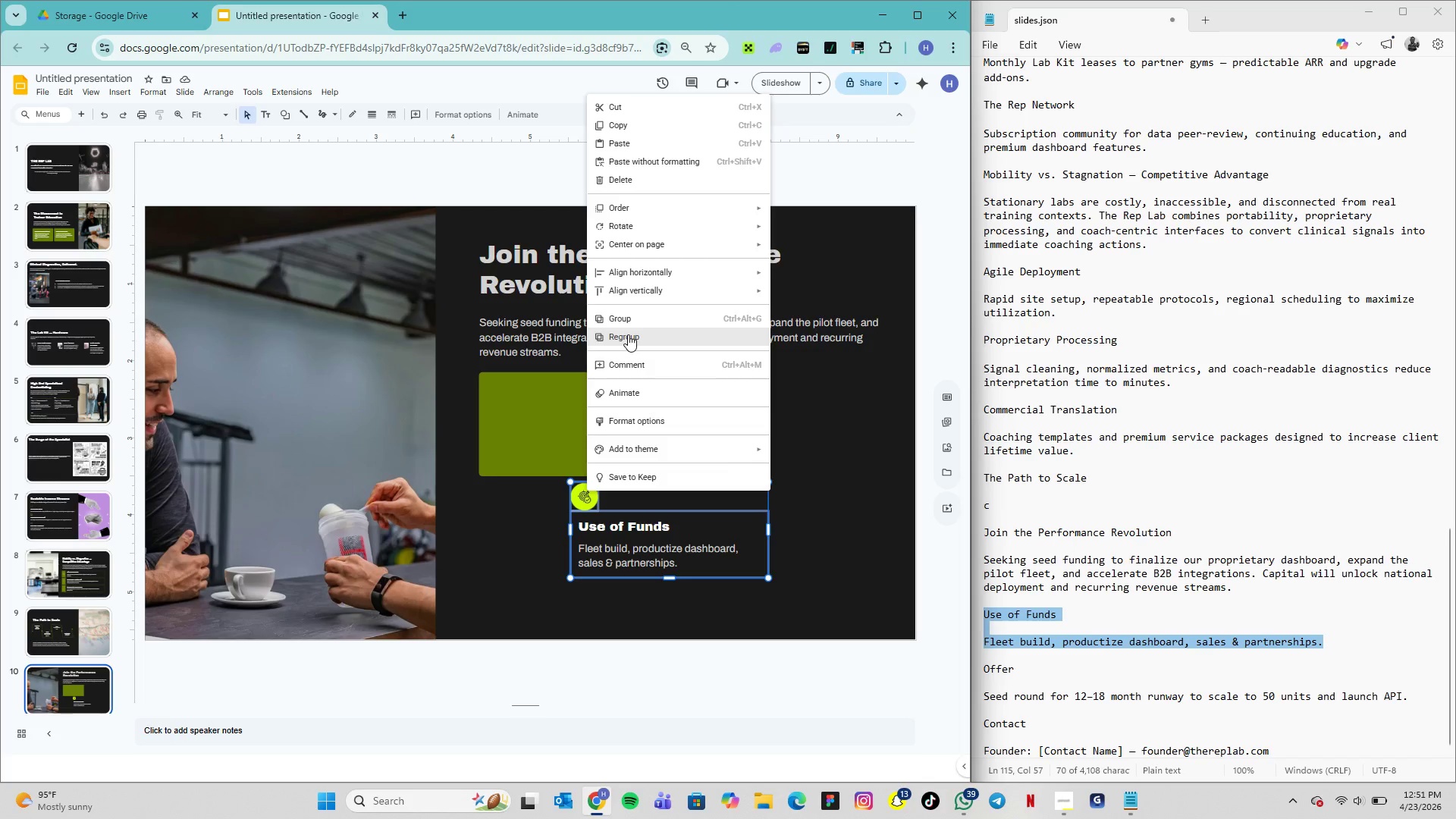 
left_click([632, 326])
 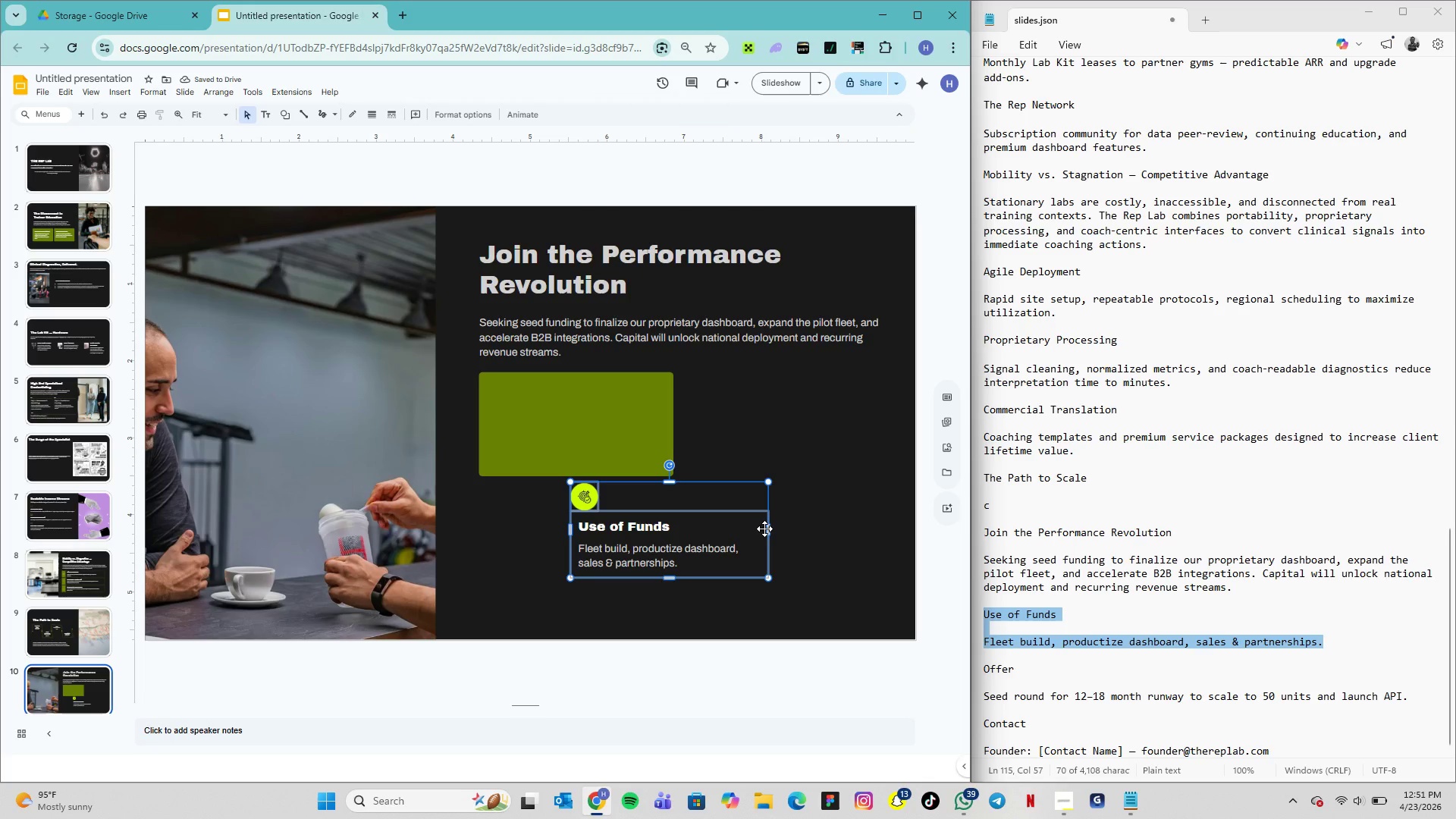 
left_click_drag(start_coordinate=[768, 529], to_coordinate=[758, 527])
 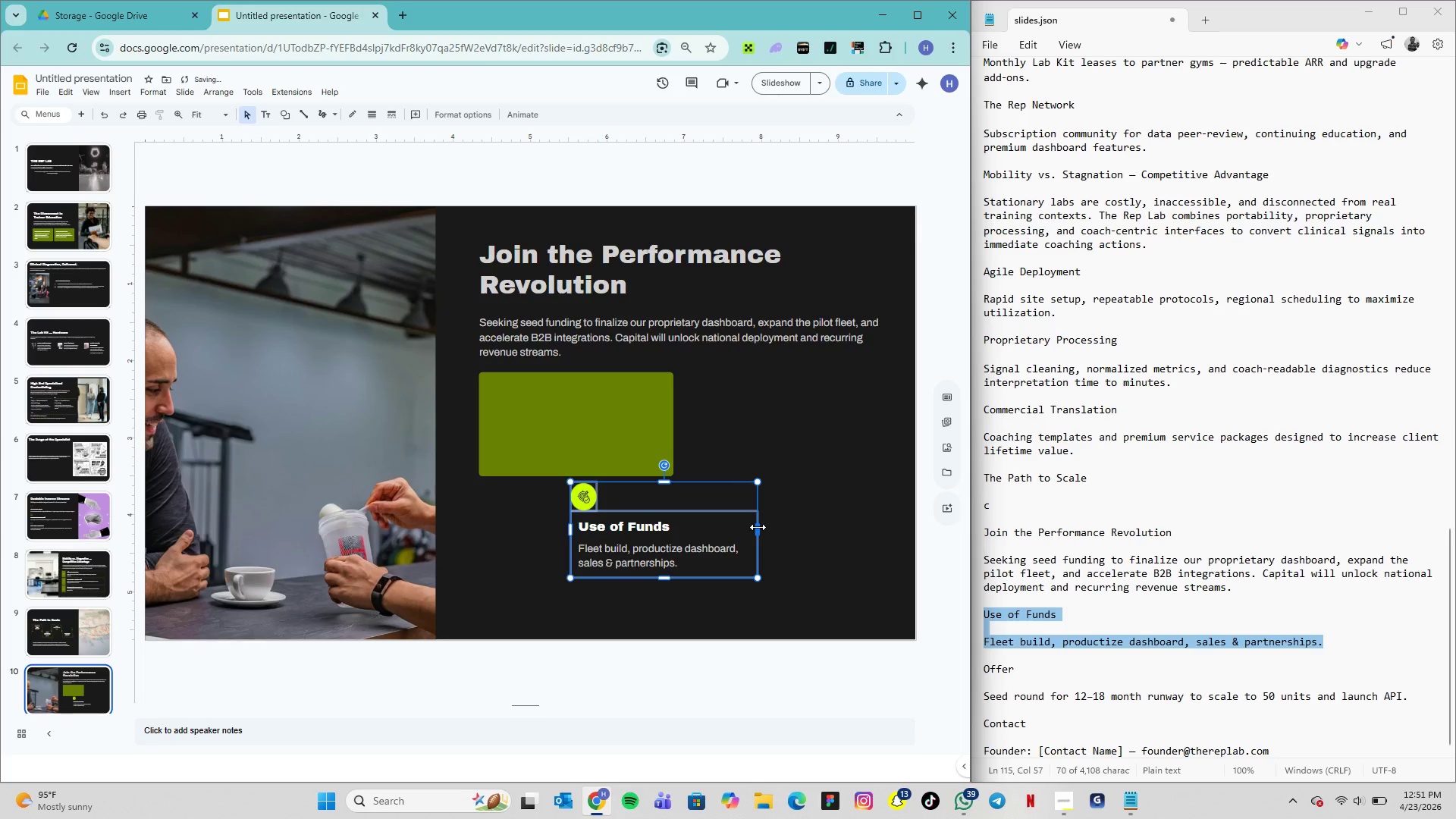 
left_click_drag(start_coordinate=[758, 527], to_coordinate=[750, 525])
 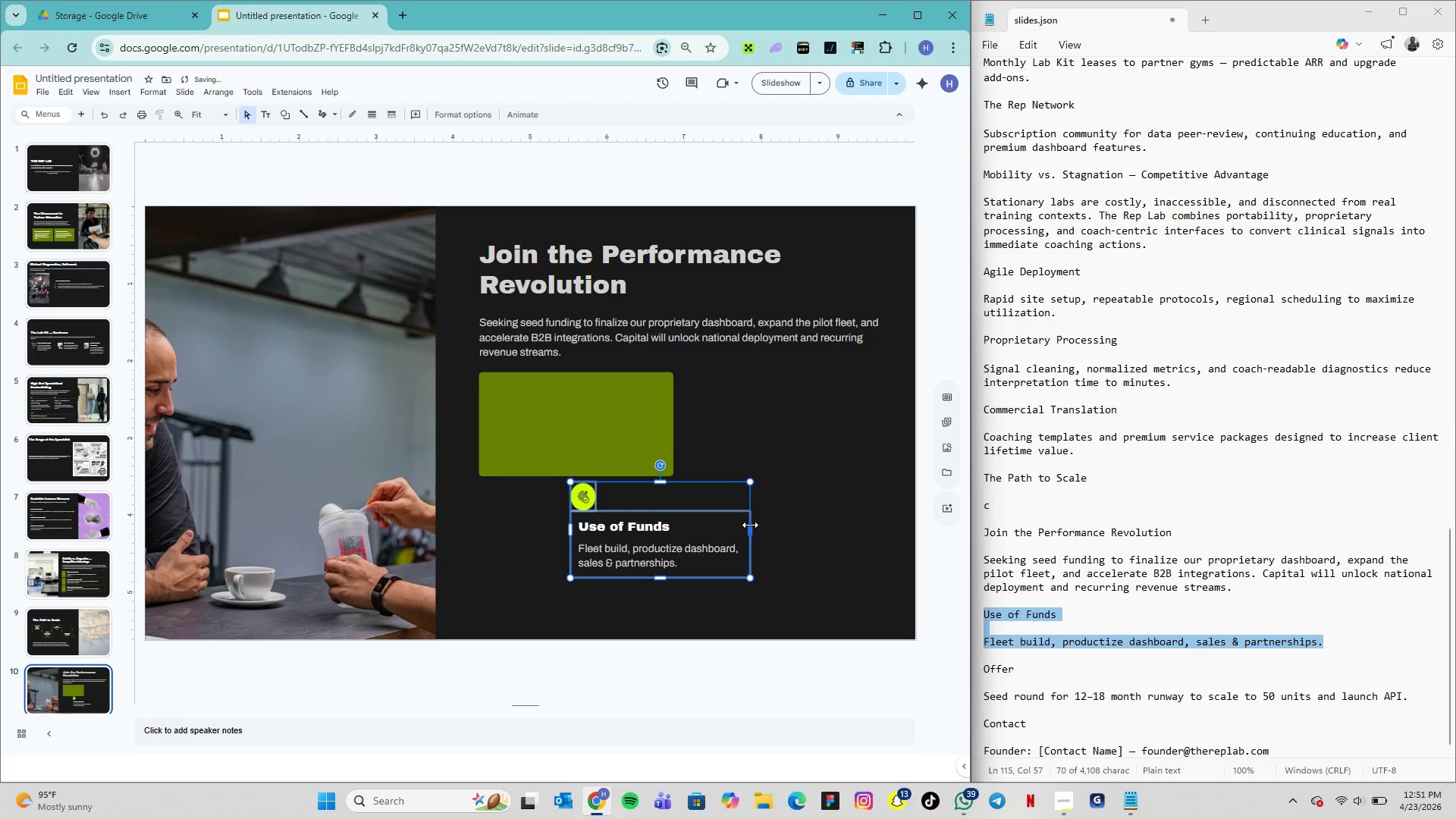 
left_click_drag(start_coordinate=[750, 525], to_coordinate=[745, 525])
 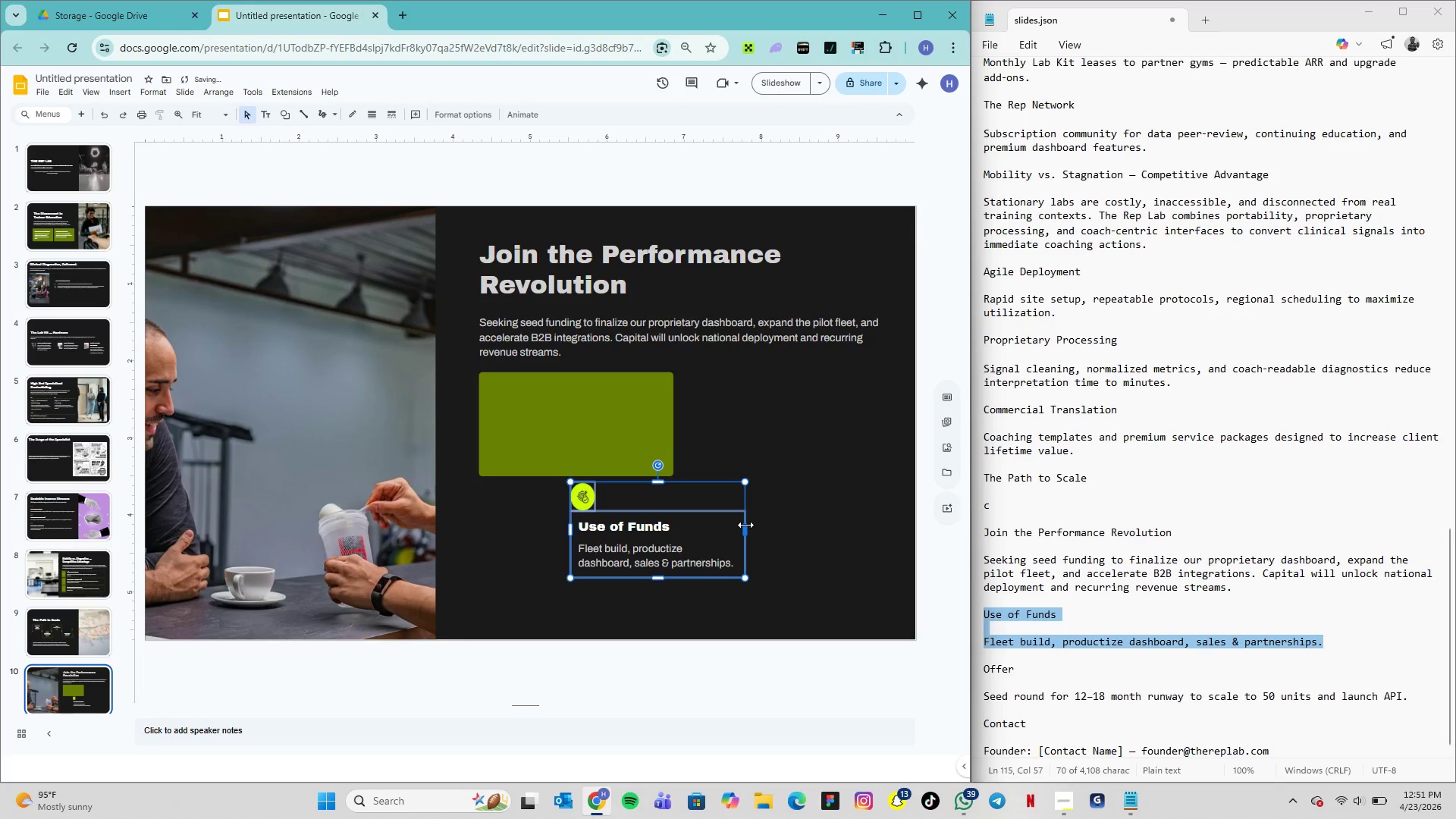 
left_click_drag(start_coordinate=[745, 525], to_coordinate=[750, 525])
 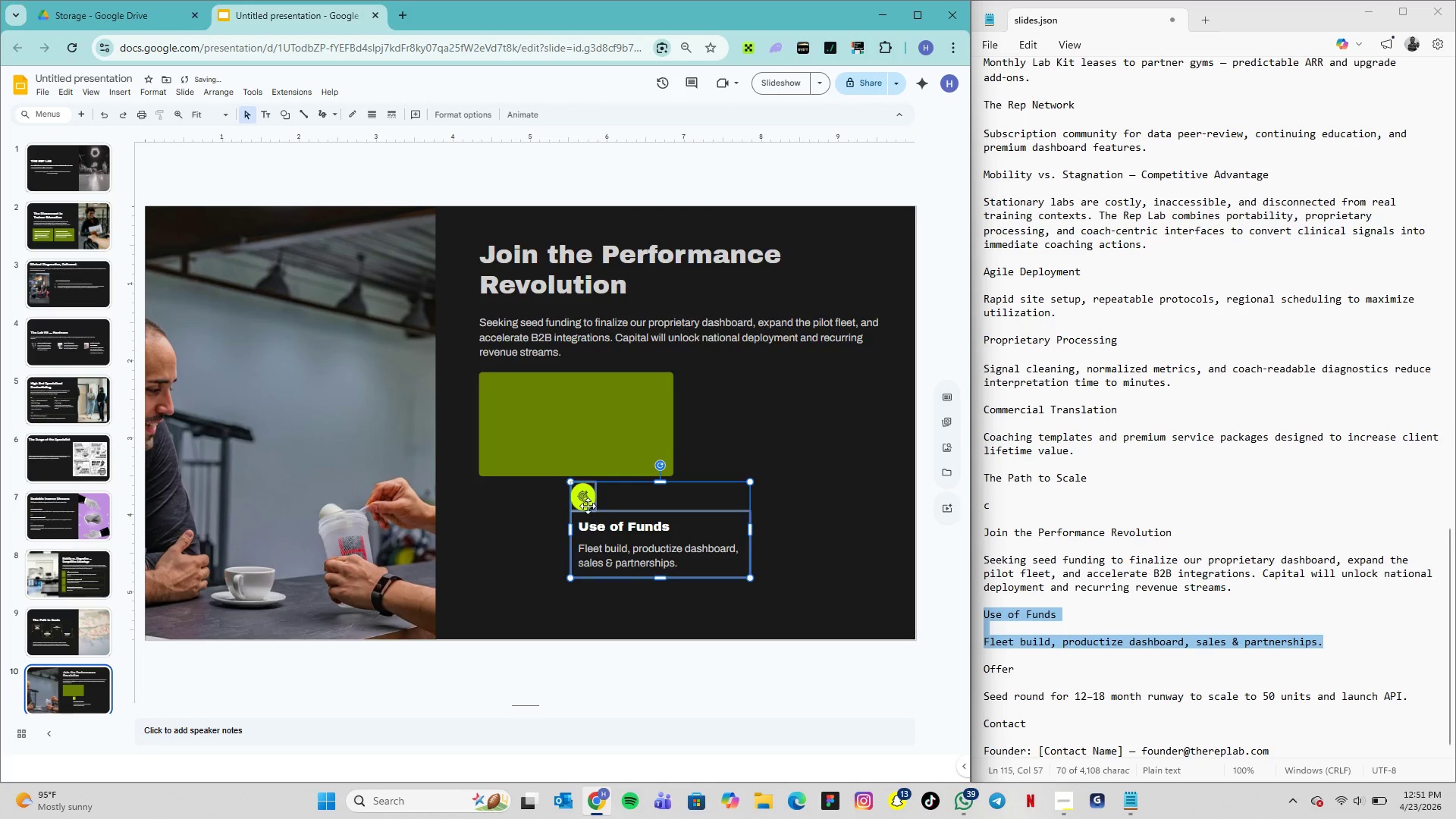 
left_click([586, 497])
 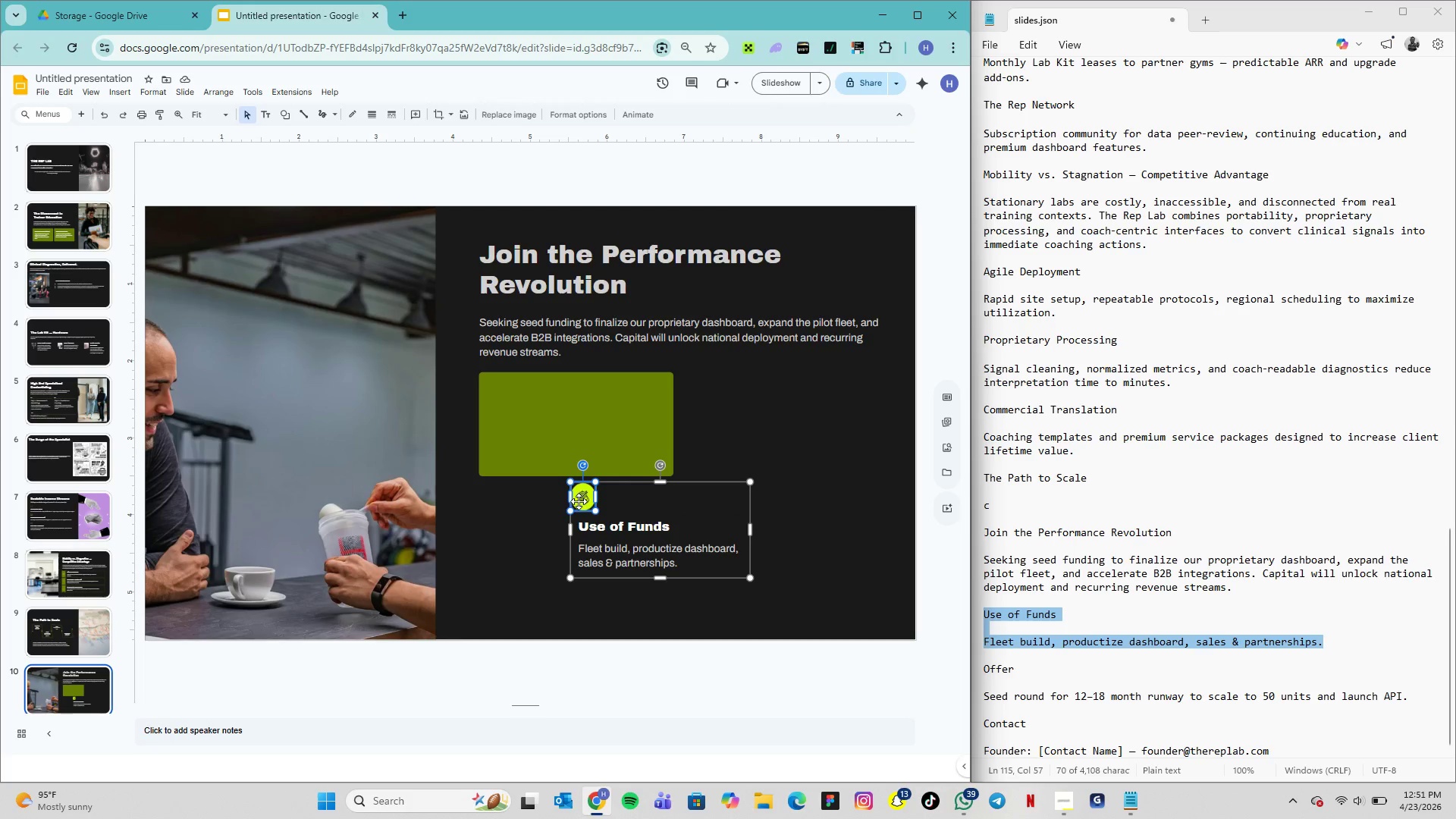 
wait(6.7)
 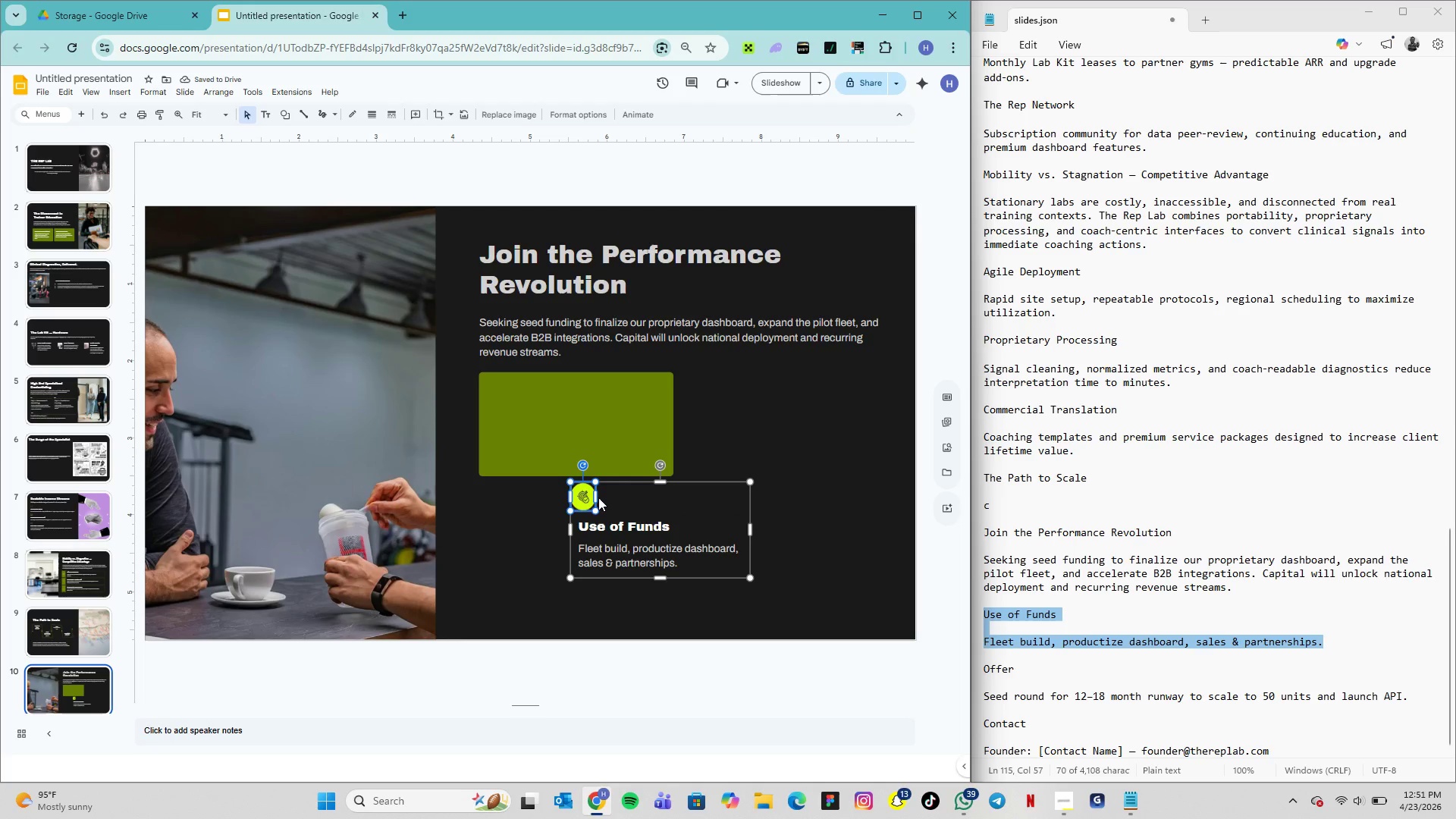 
right_click([579, 498])
 